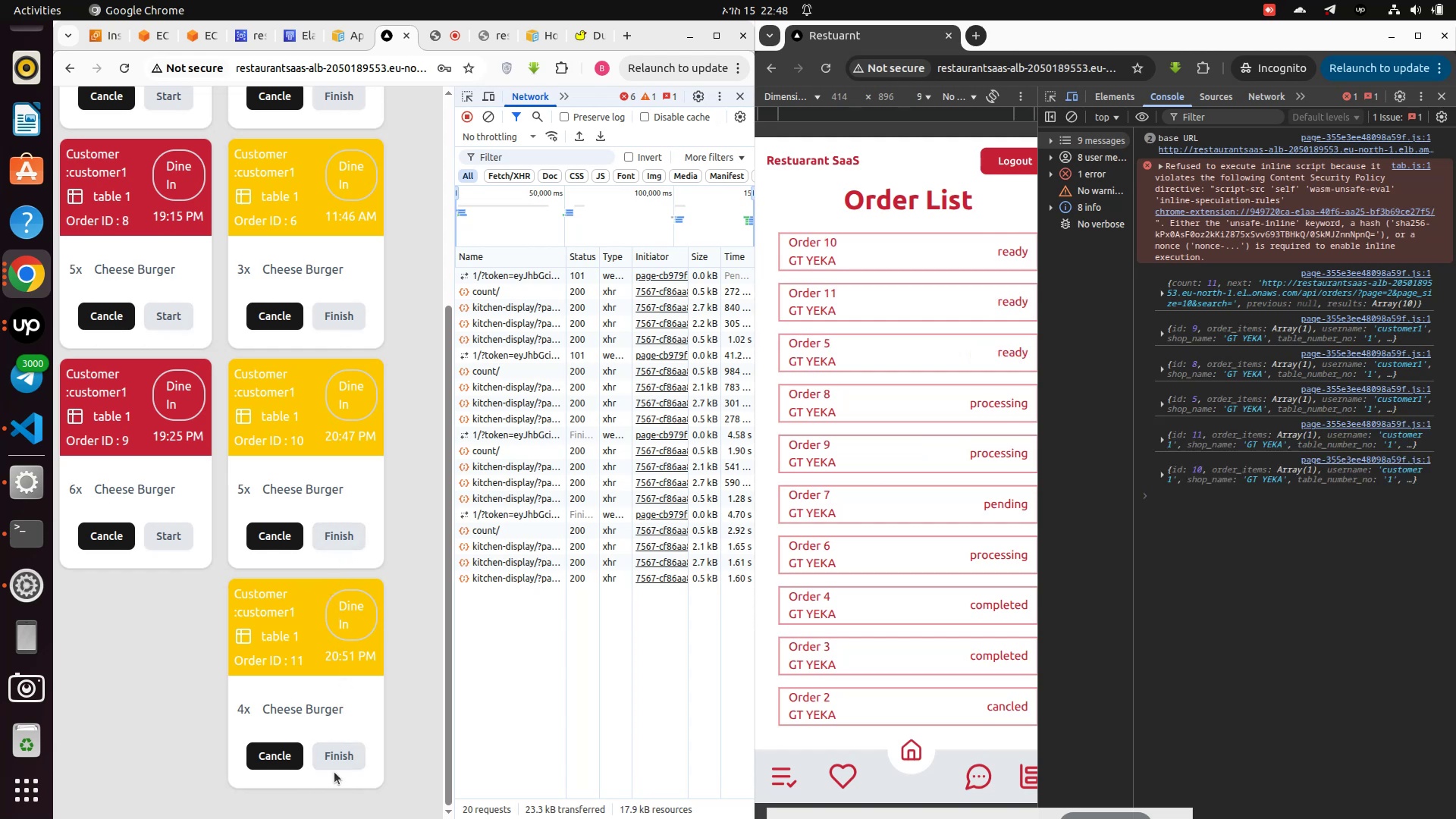 
left_click([334, 771])
 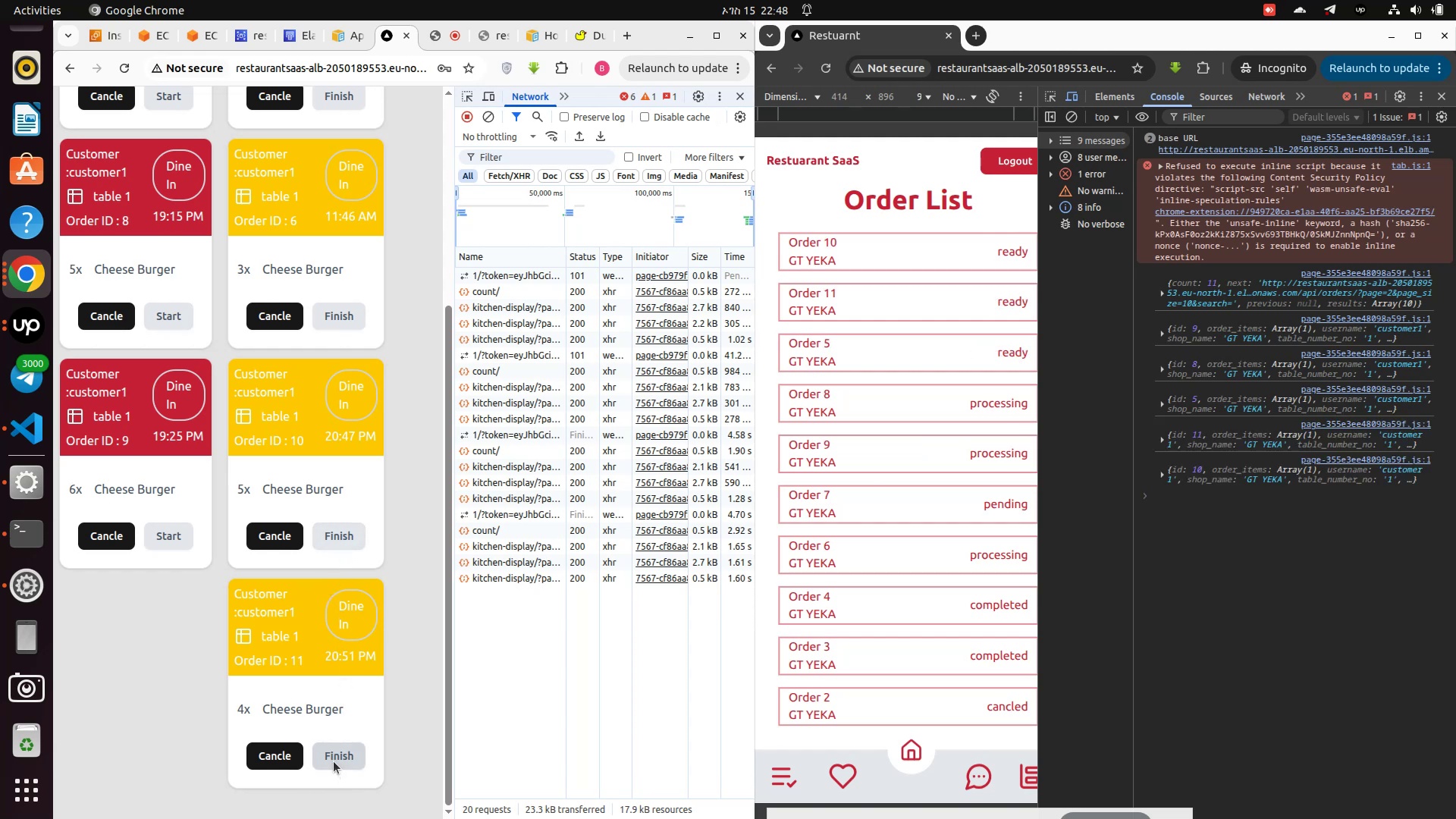 
left_click([334, 758])
 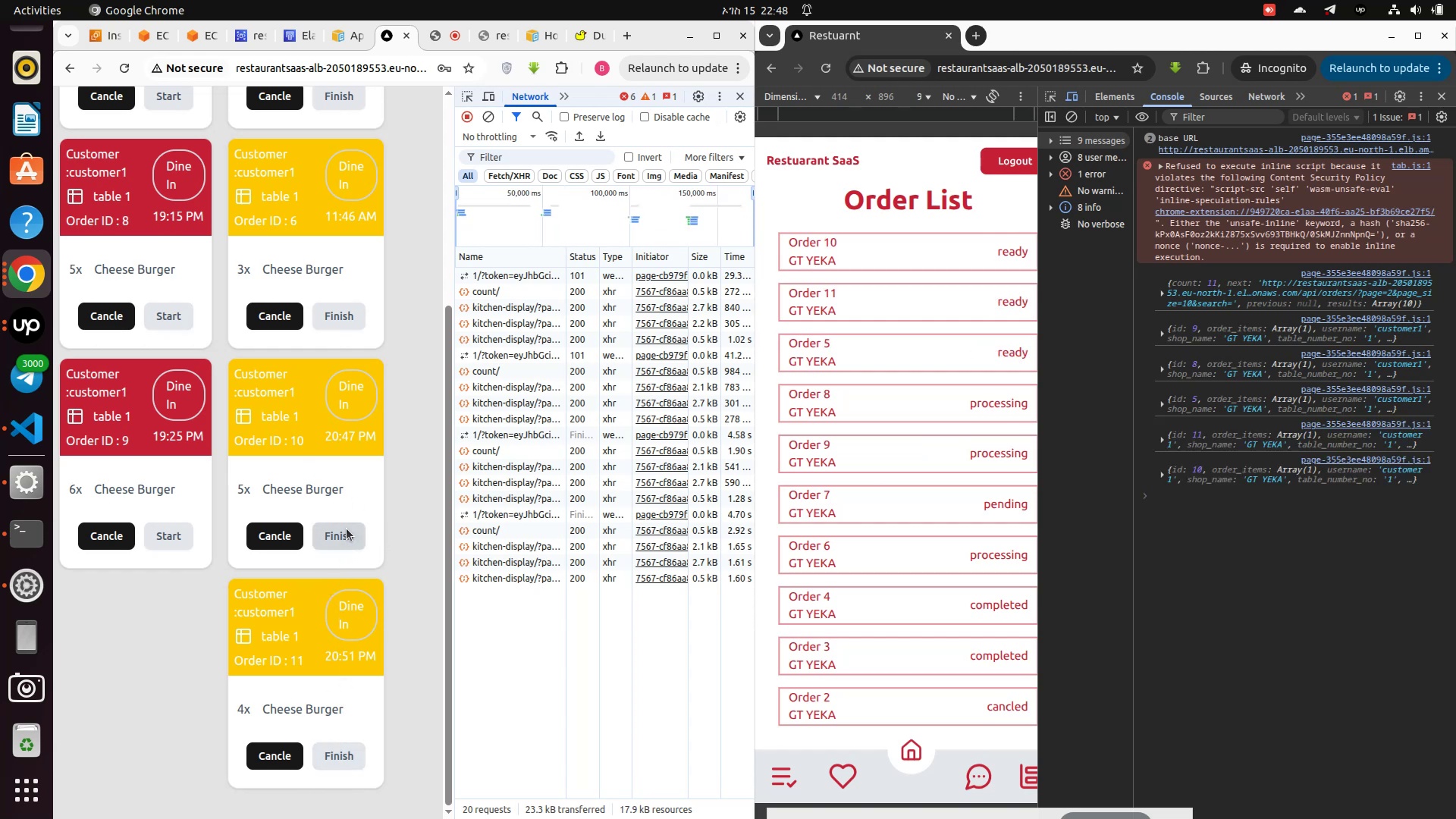 
left_click([347, 529])
 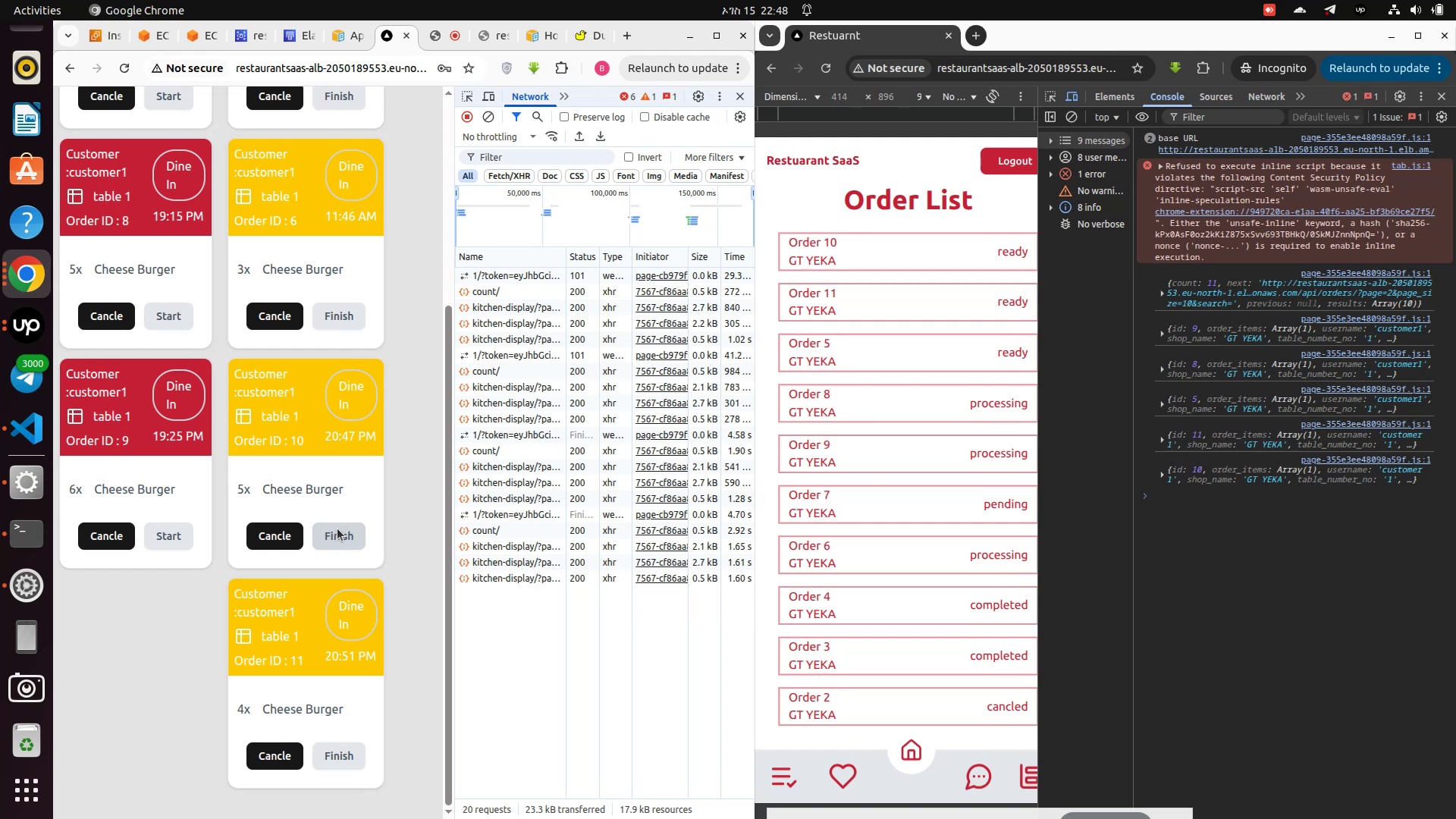 
scroll: coordinate [332, 516], scroll_direction: up, amount: 2.0
 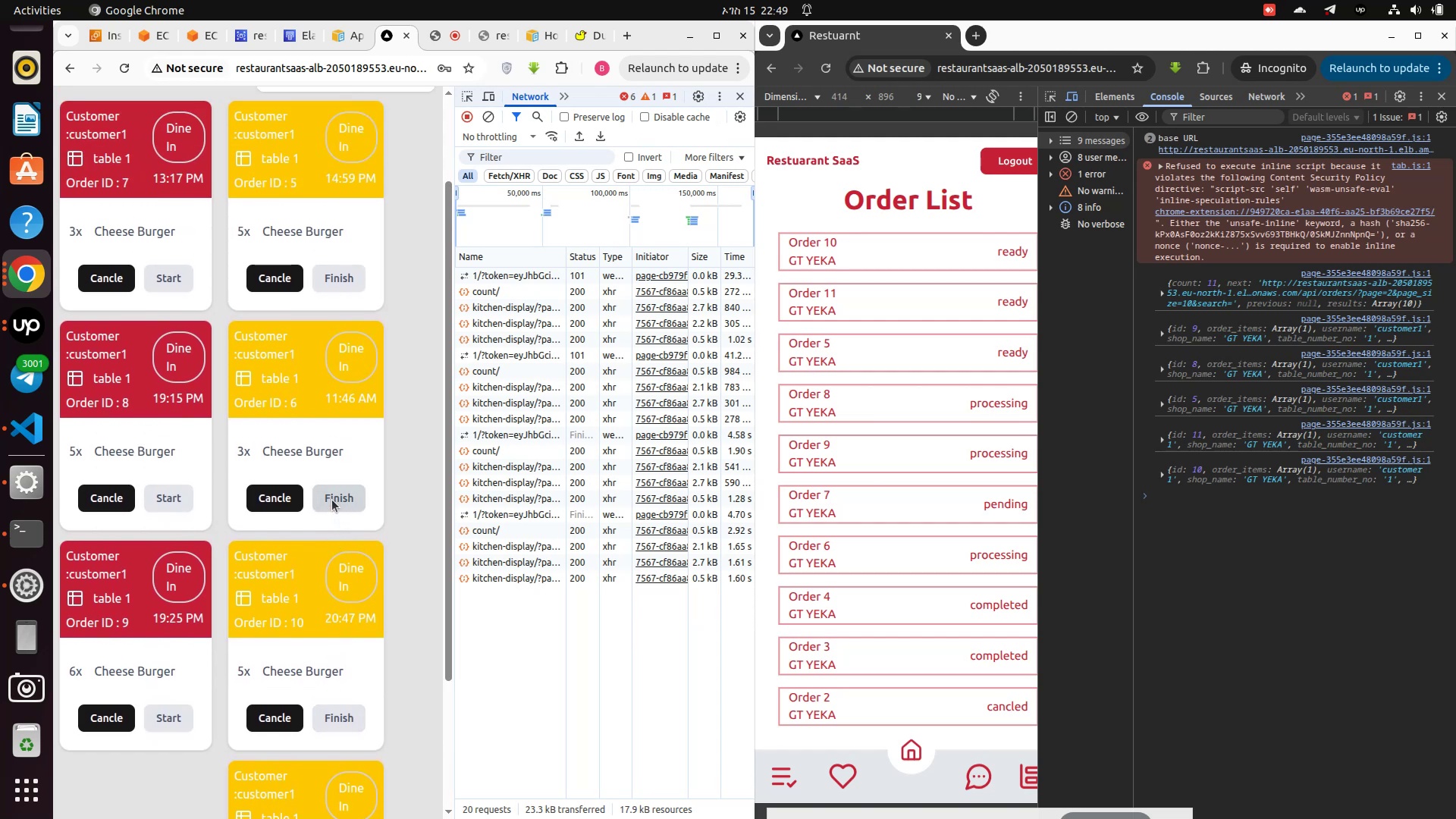 
left_click([332, 499])
 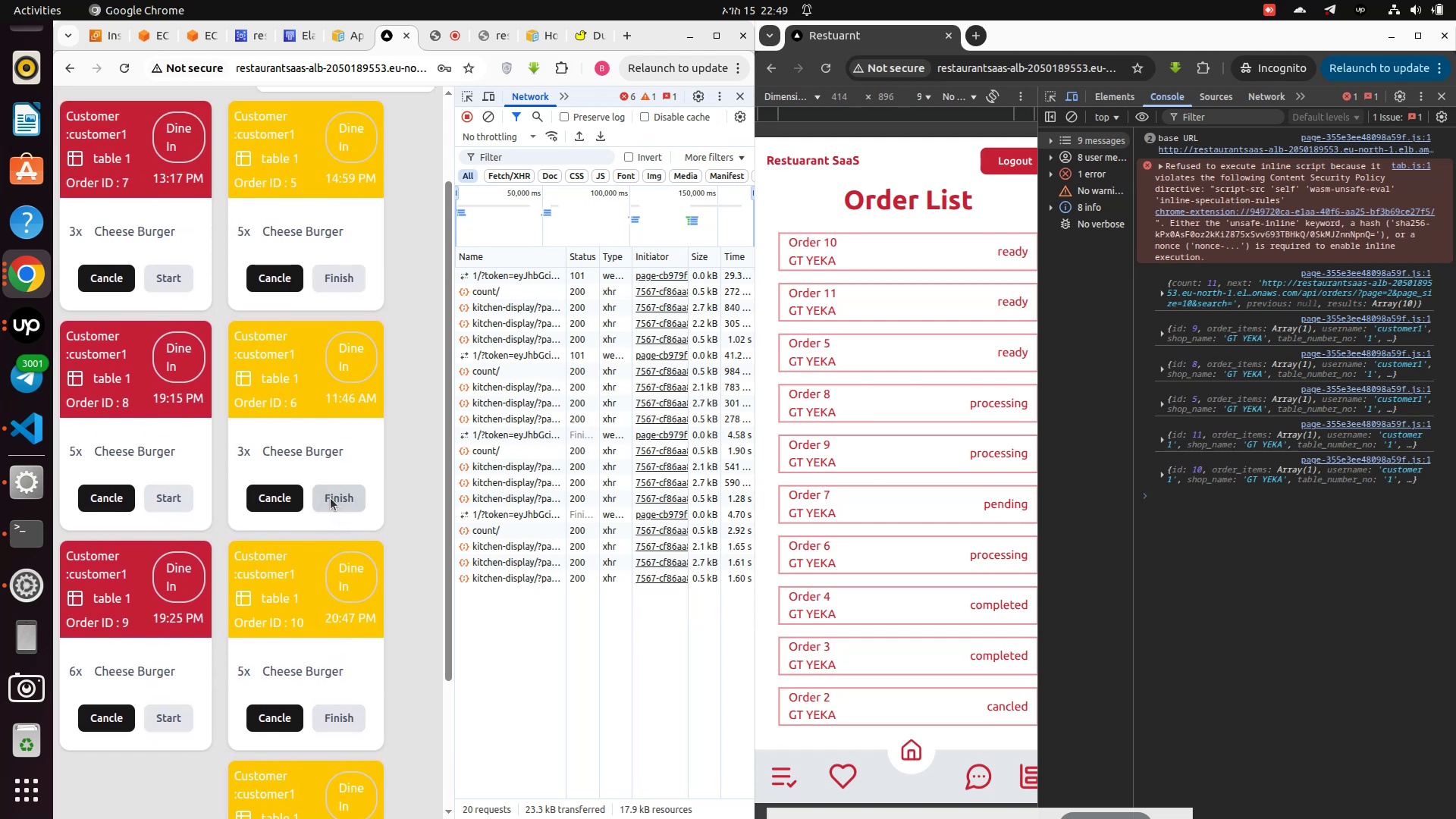 
scroll: coordinate [331, 498], scroll_direction: up, amount: 2.0
 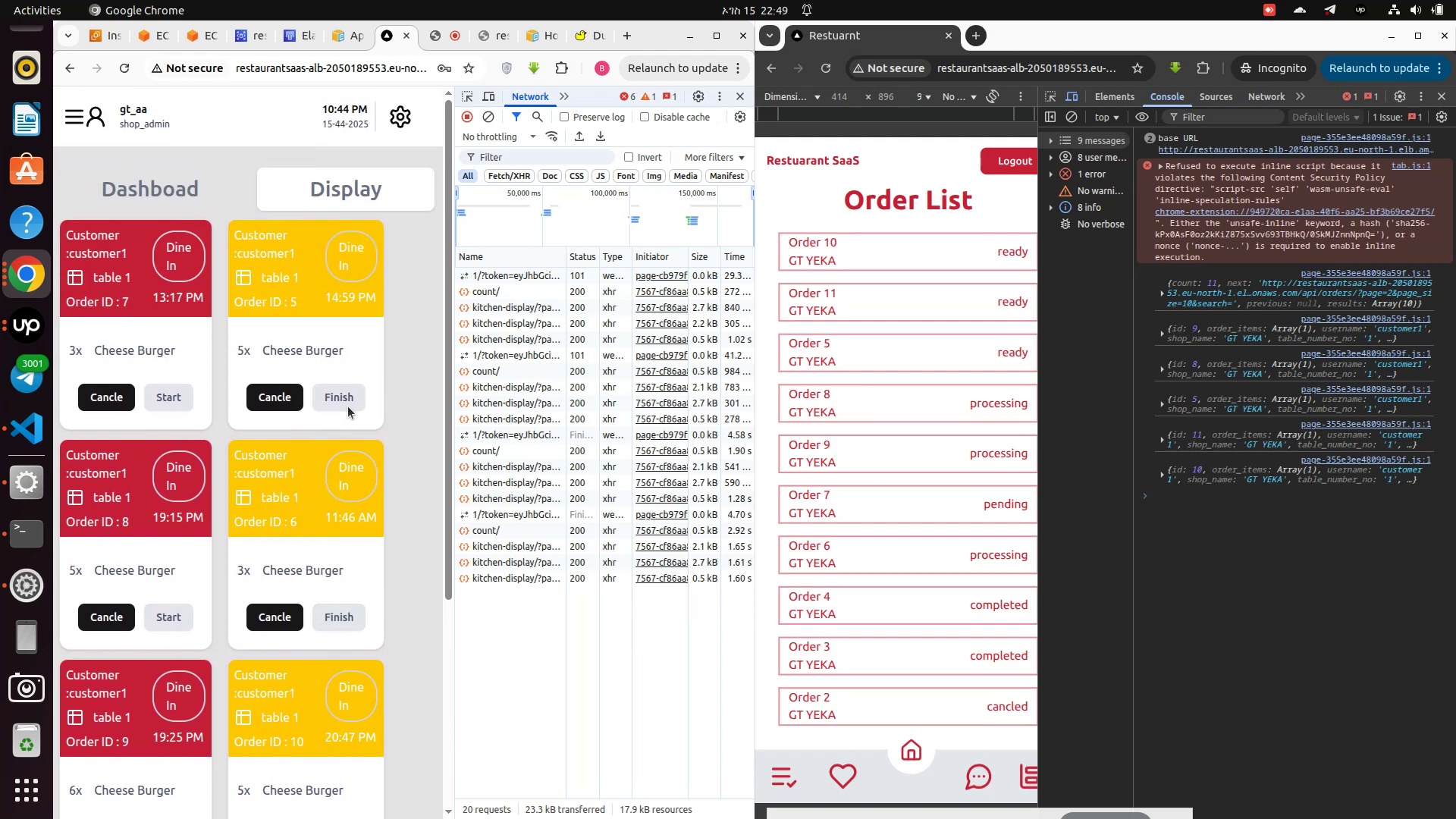 
left_click([353, 389])
 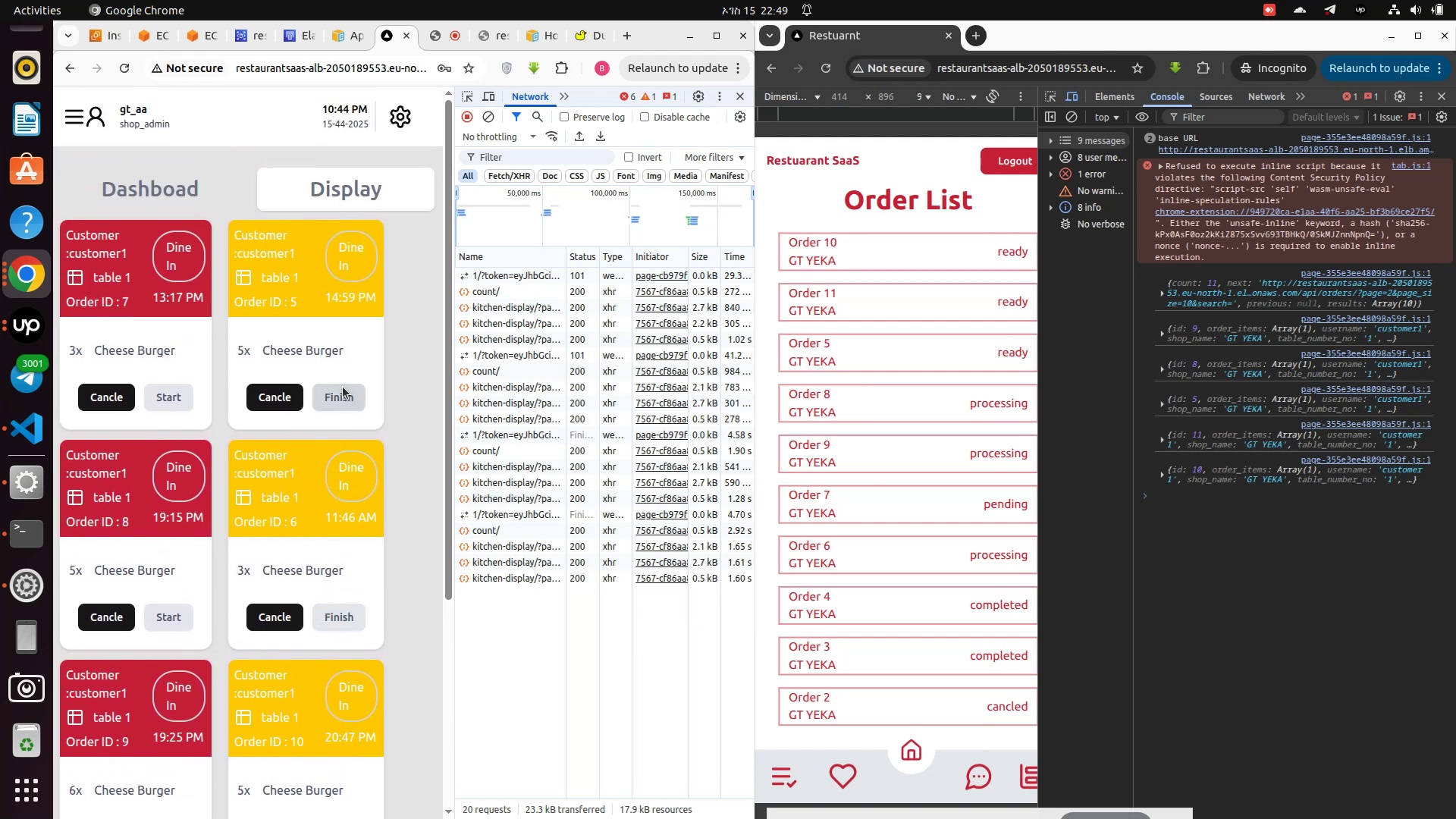 
left_click([343, 387])
 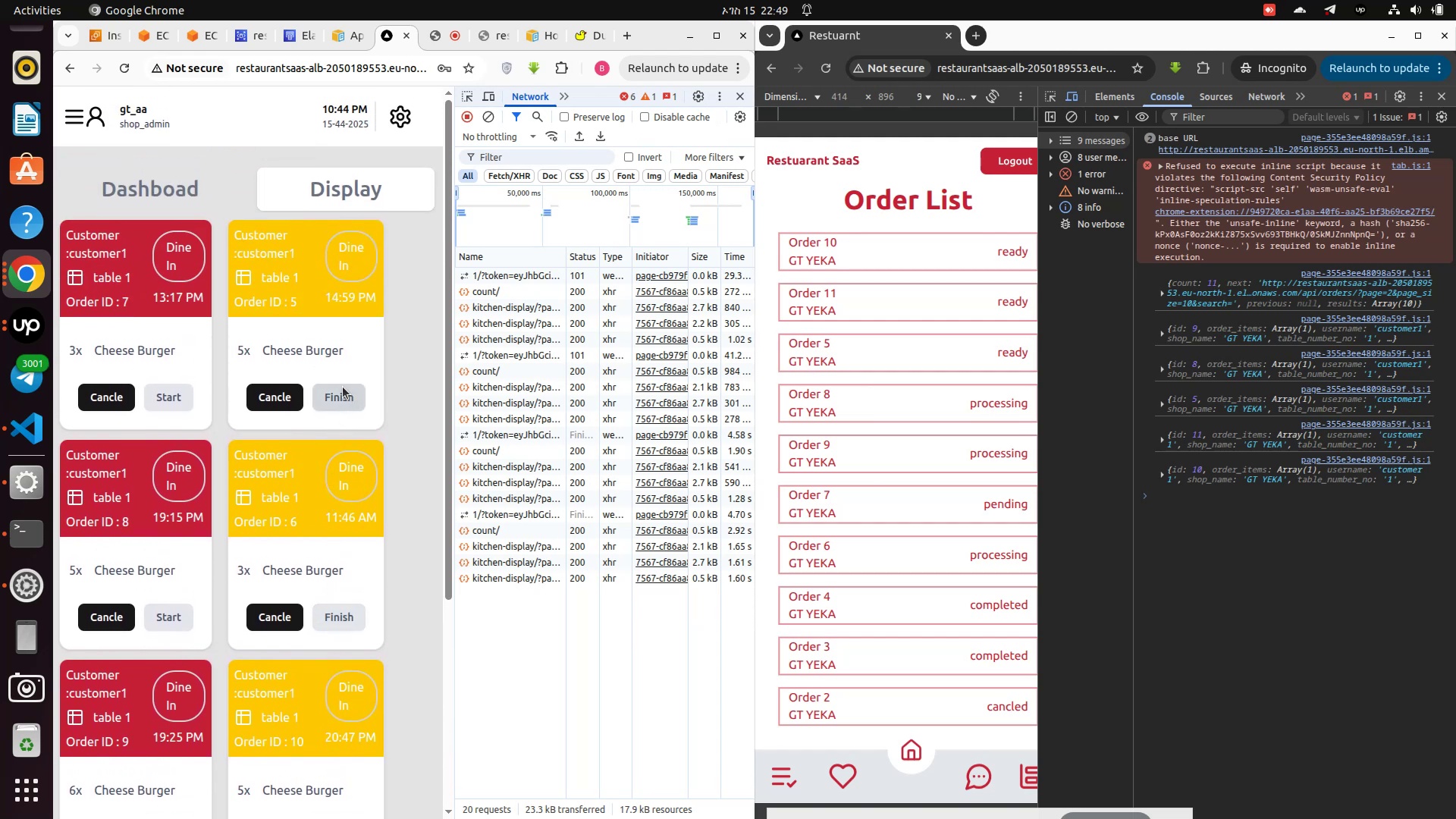 
left_click([343, 387])
 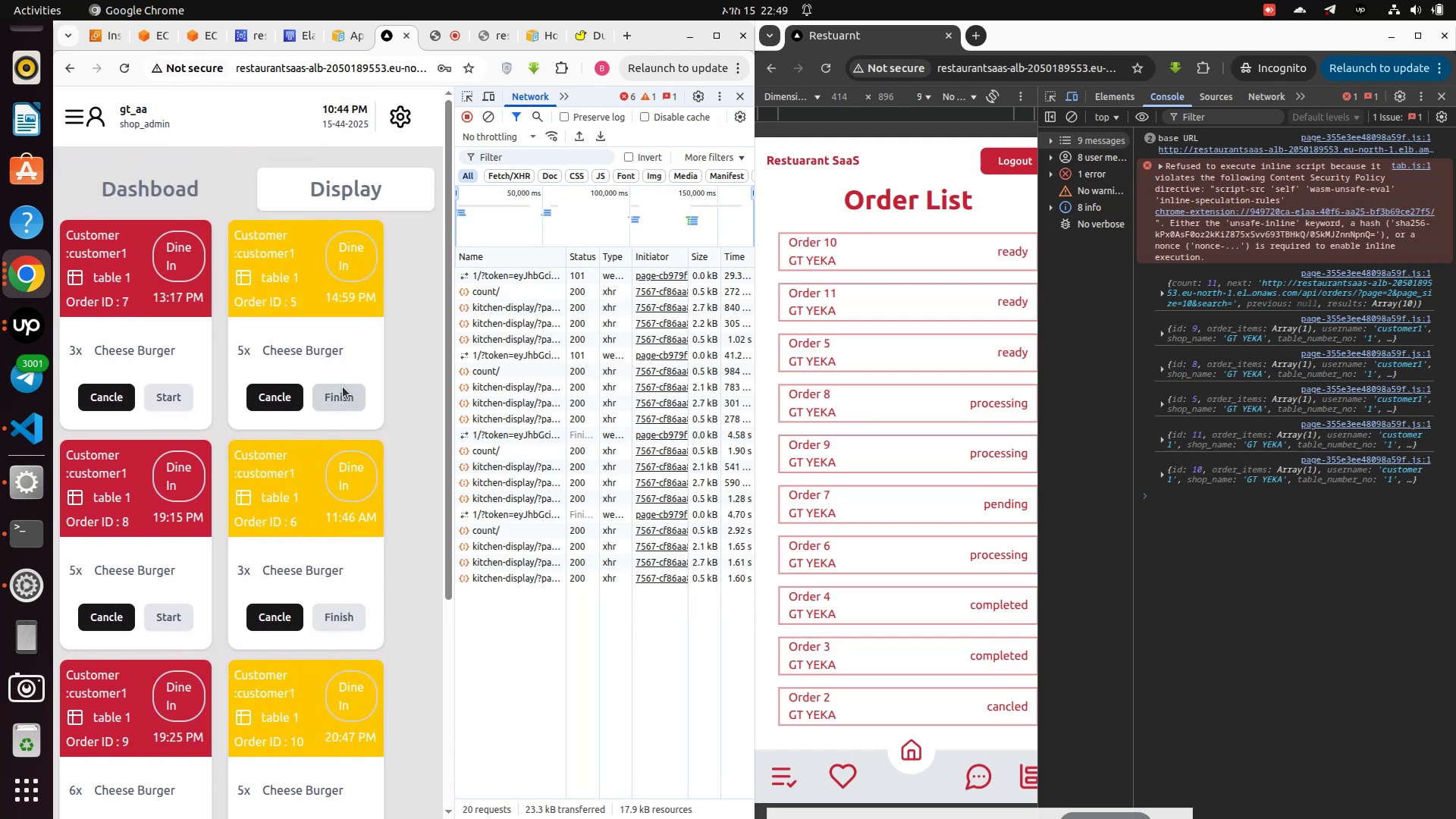 
left_click([343, 387])
 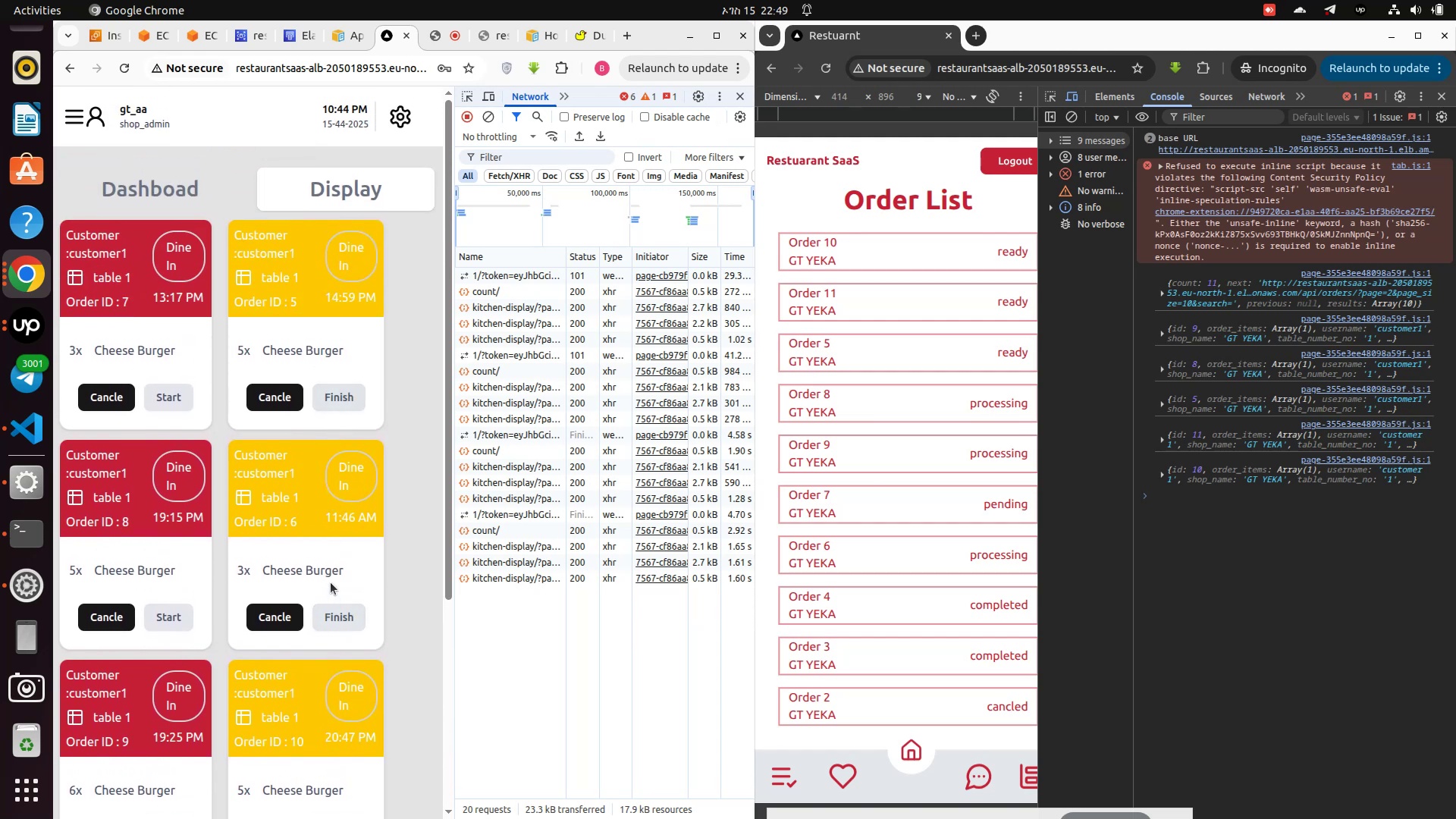 
scroll: coordinate [403, 520], scroll_direction: up, amount: 6.0
 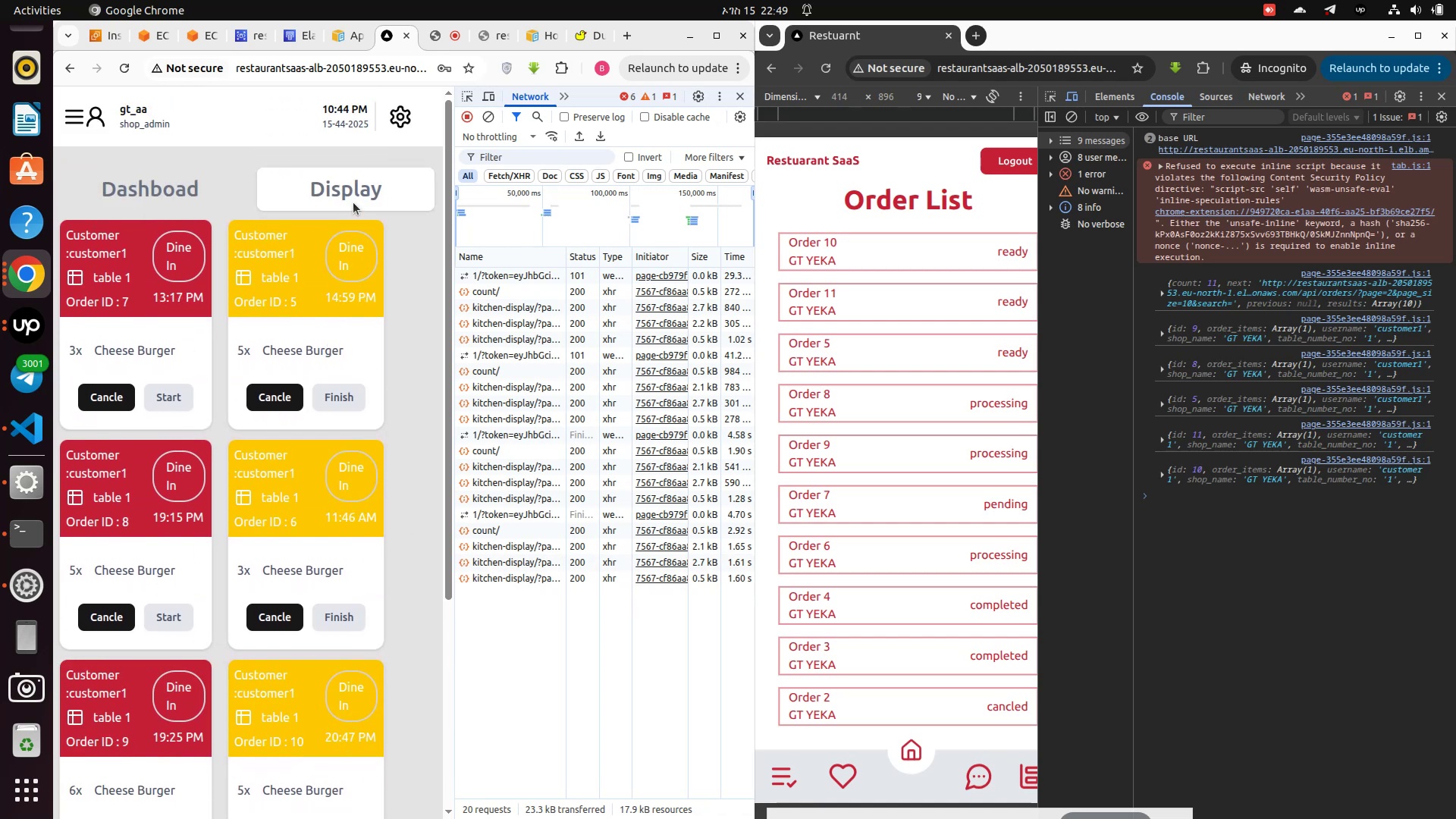 
left_click([179, 190])
 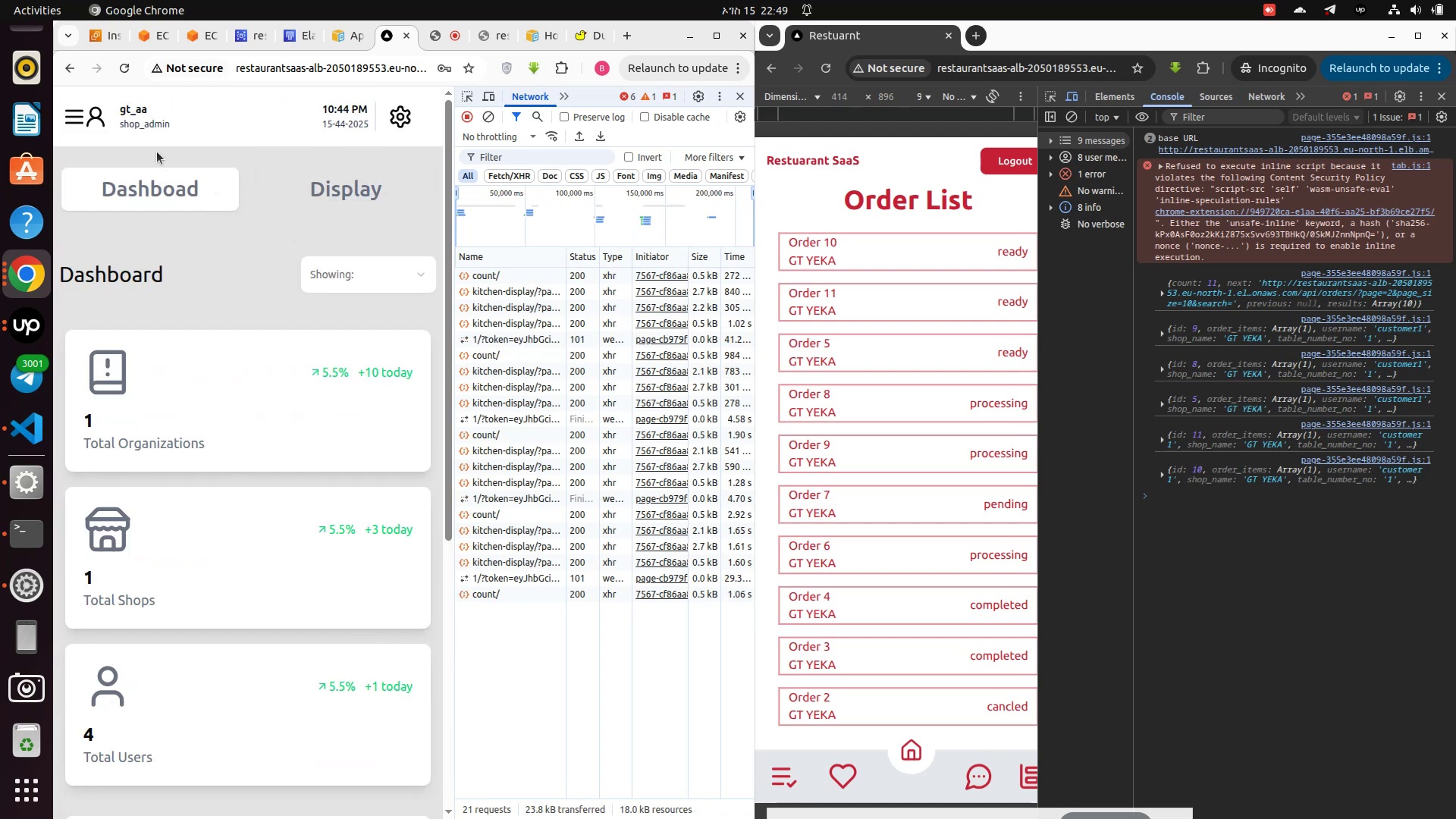 
wait(8.34)
 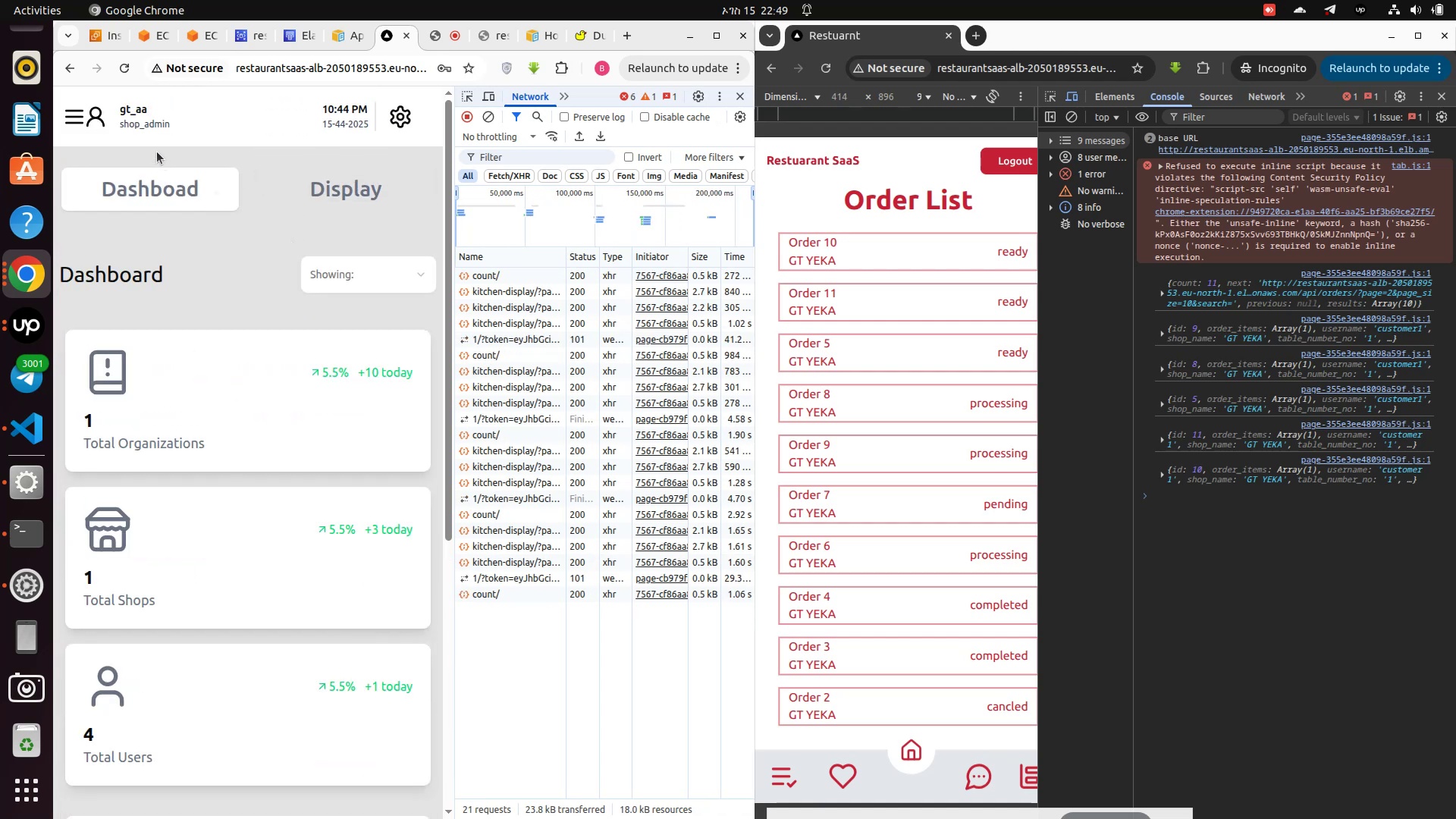 
left_click_drag(start_coordinate=[1044, 31], to_coordinate=[759, 149])
 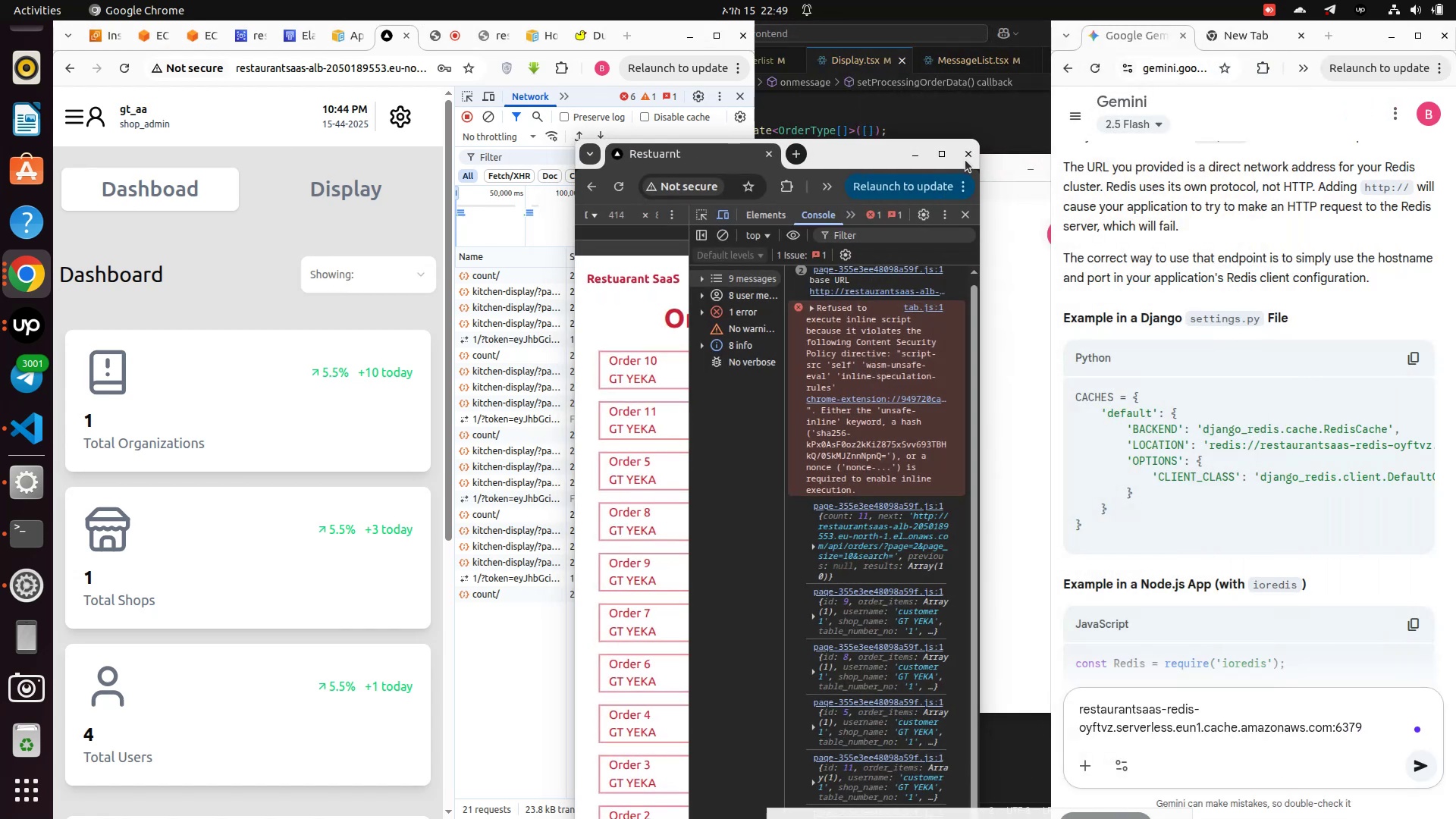 
left_click([967, 157])
 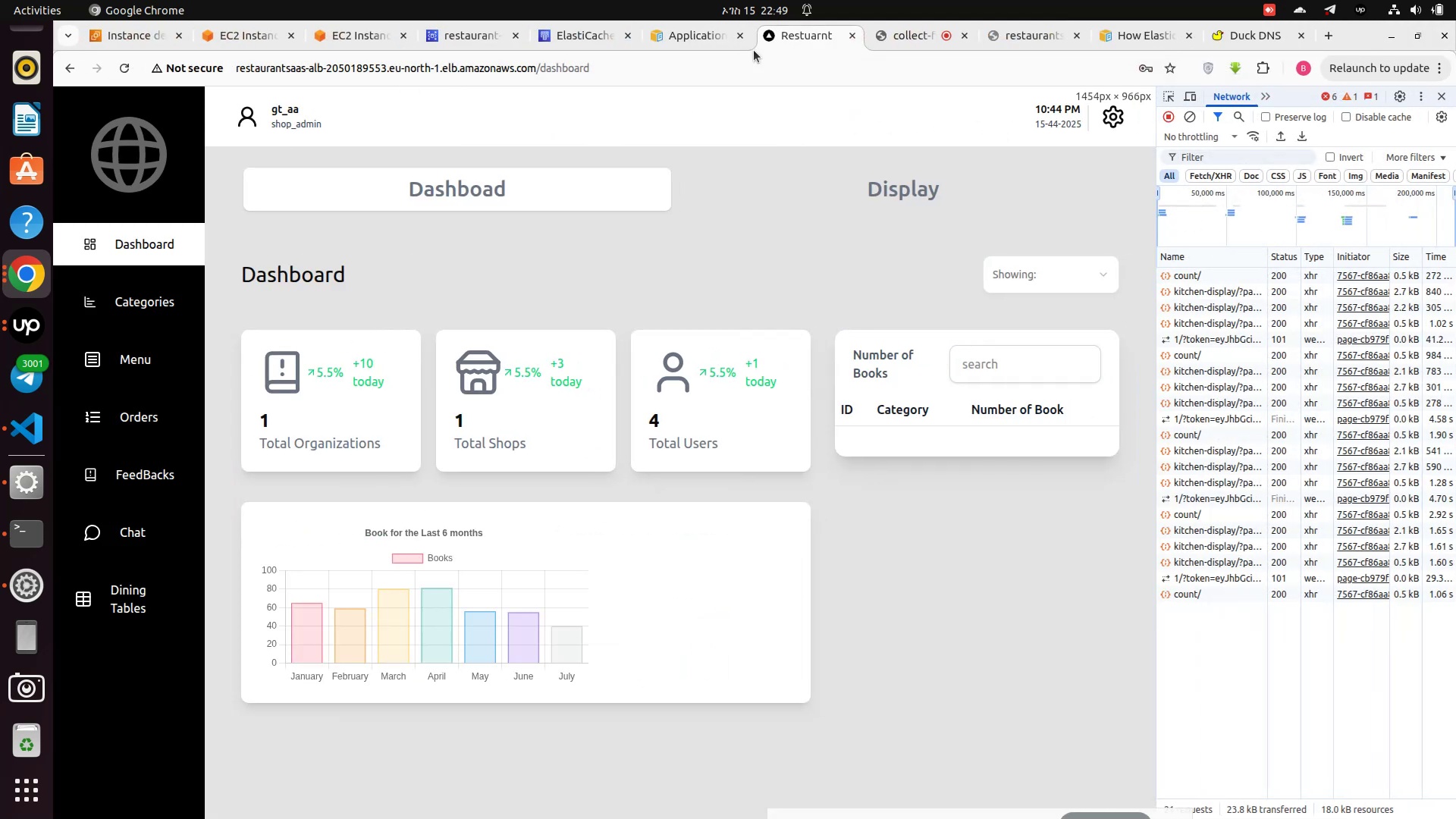 
left_click([880, 38])
 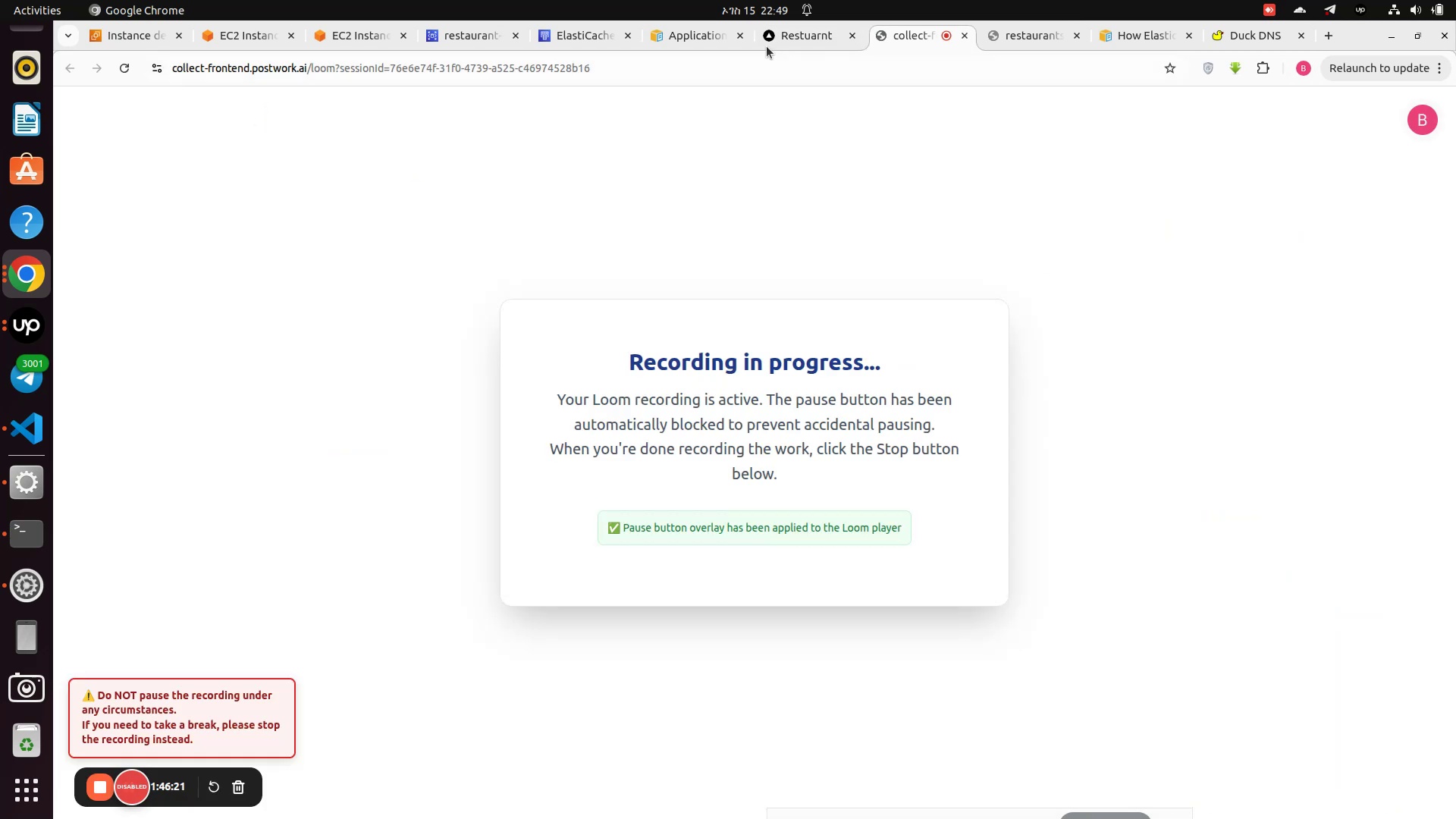 
left_click([780, 42])
 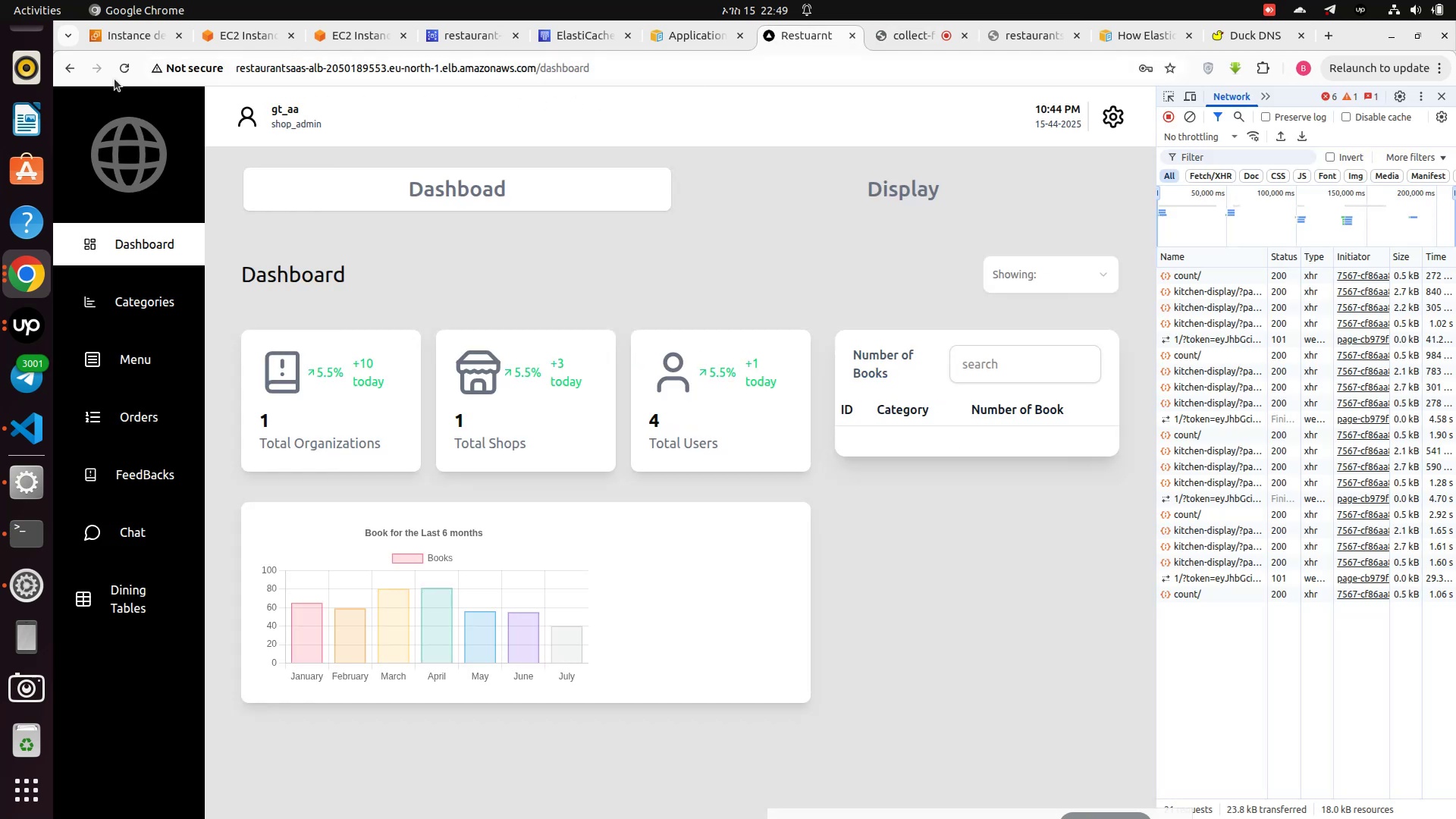 
left_click([118, 68])
 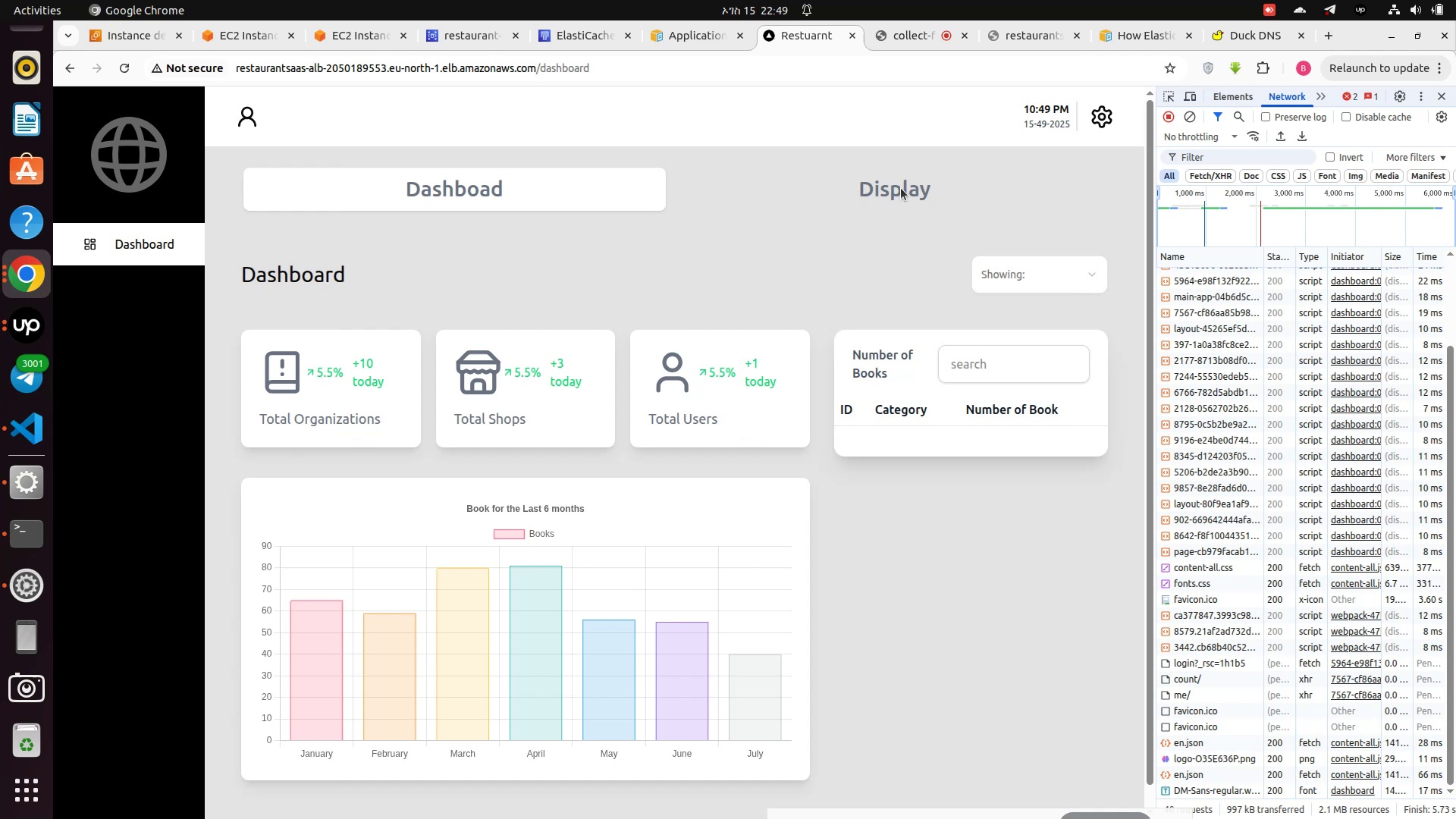 
wait(7.88)
 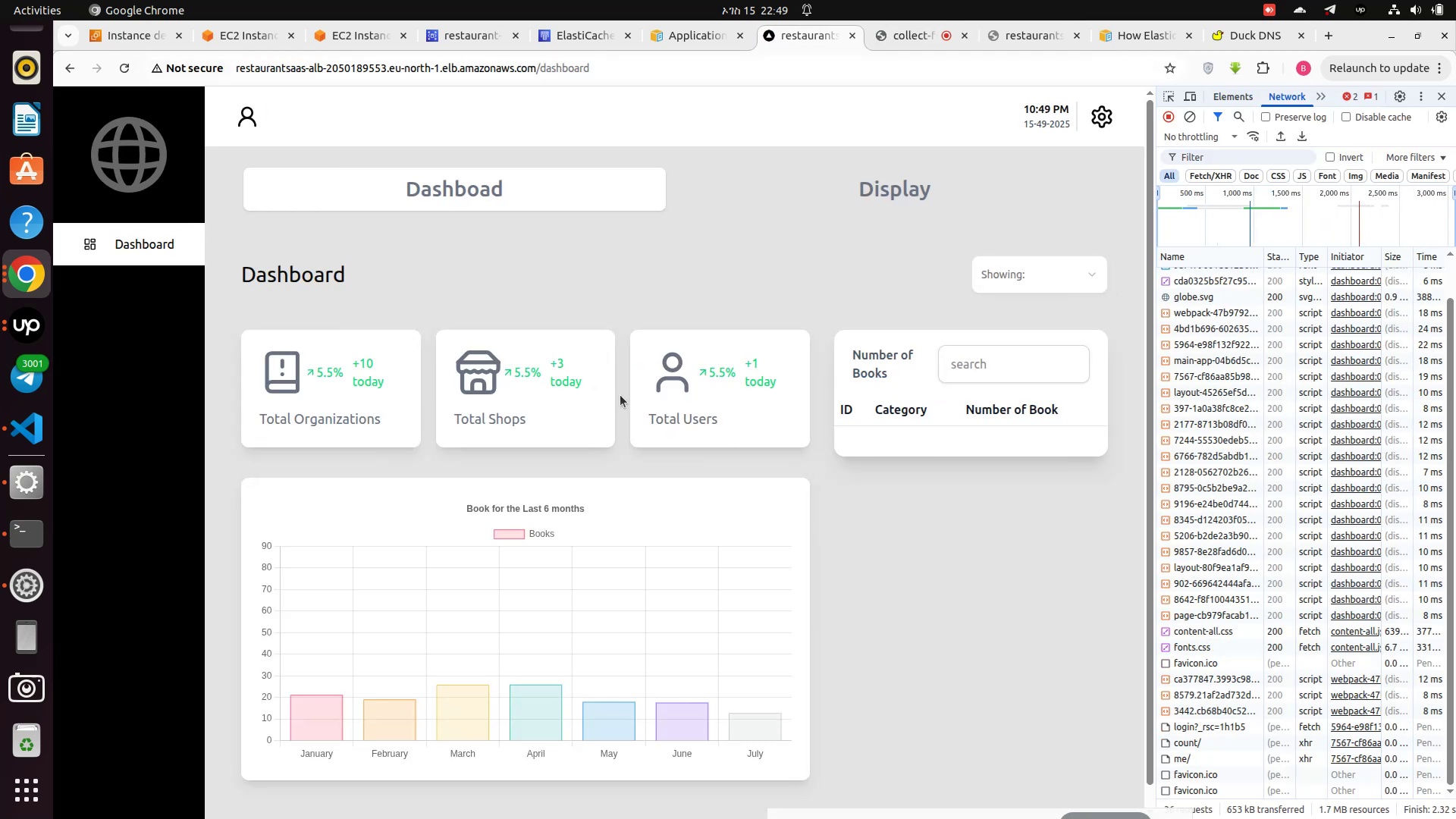 
mouse_move([448, 373])
 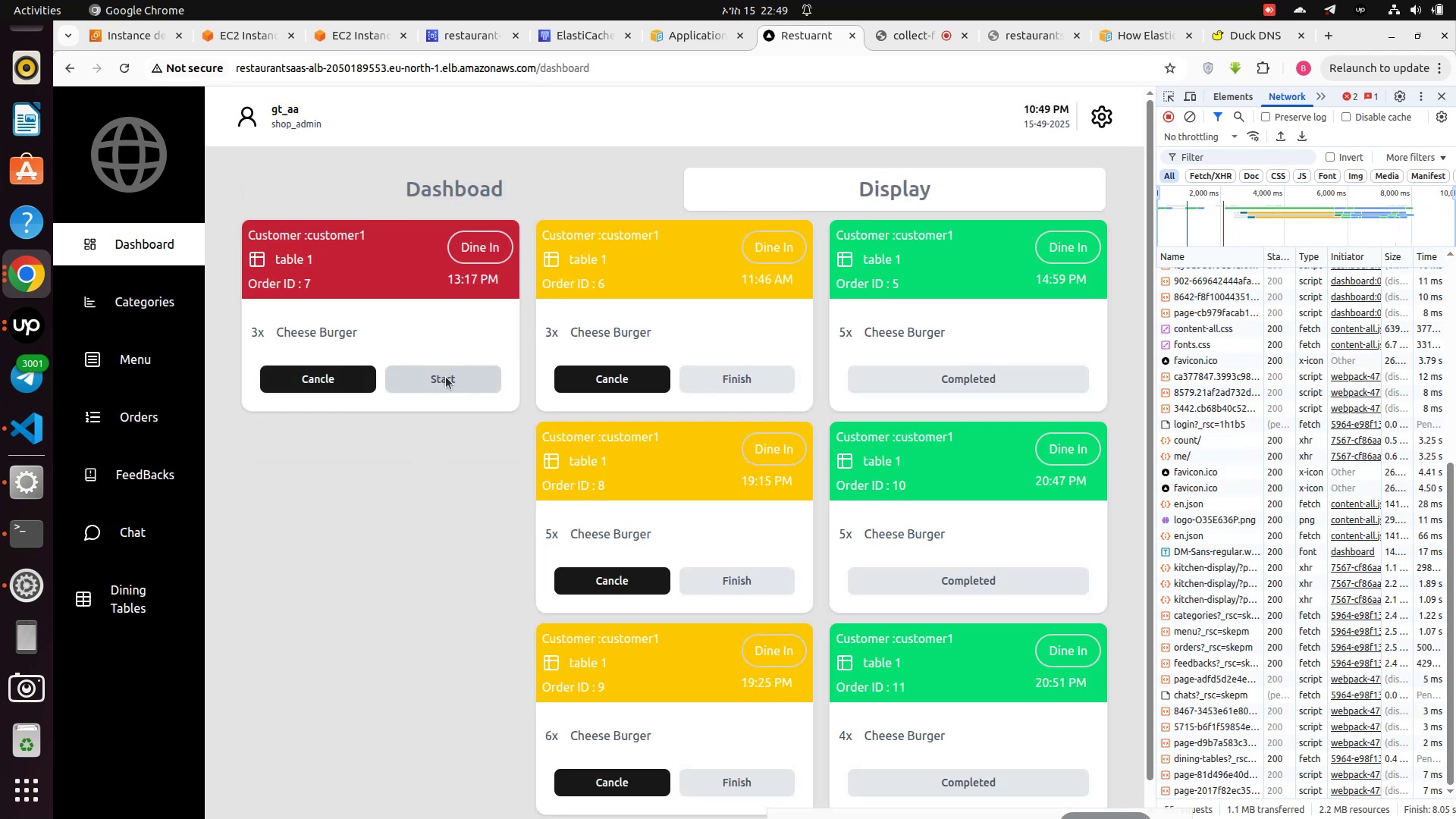 
left_click([446, 377])
 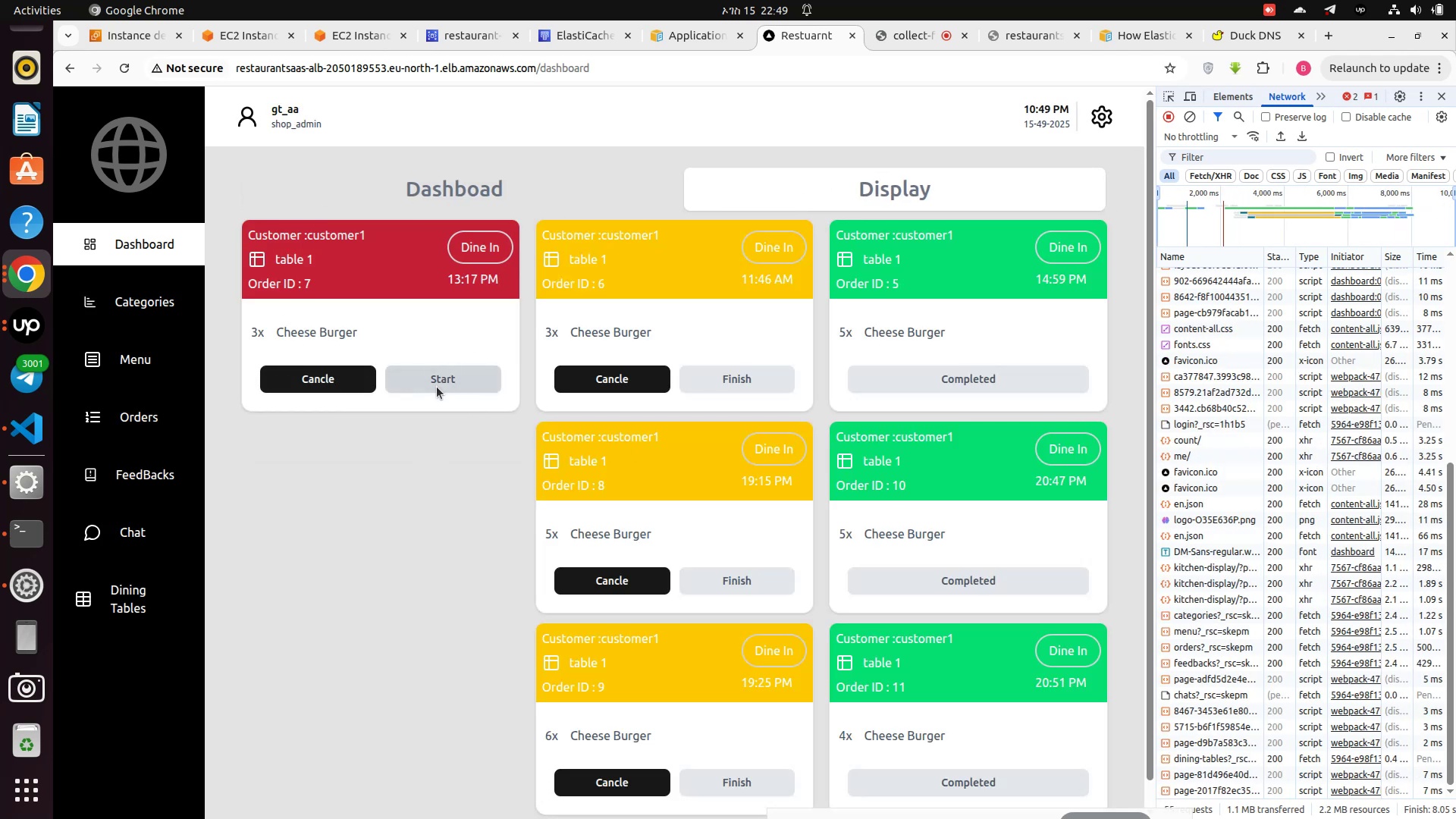 
left_click([437, 387])
 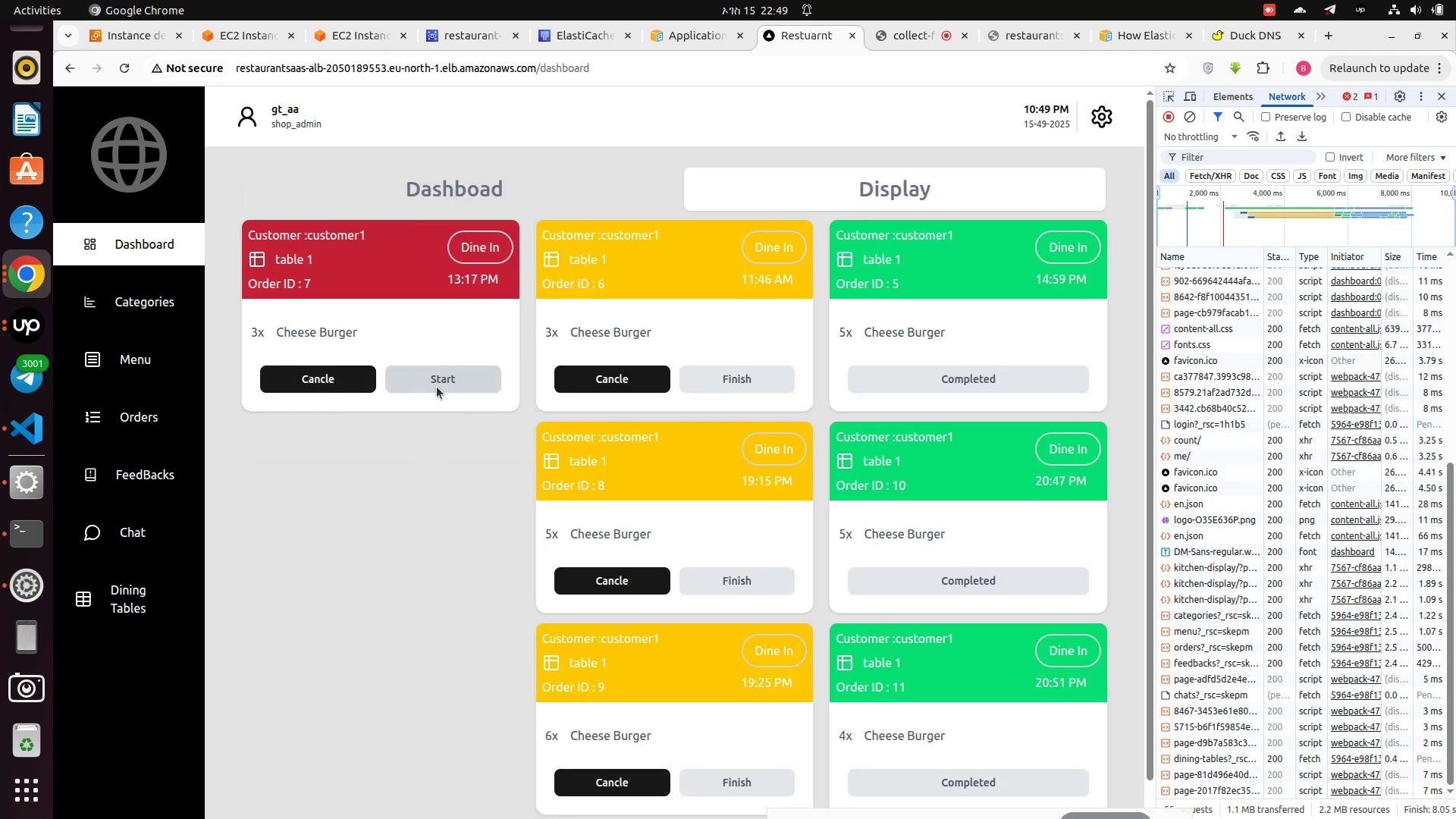 
left_click([437, 387])
 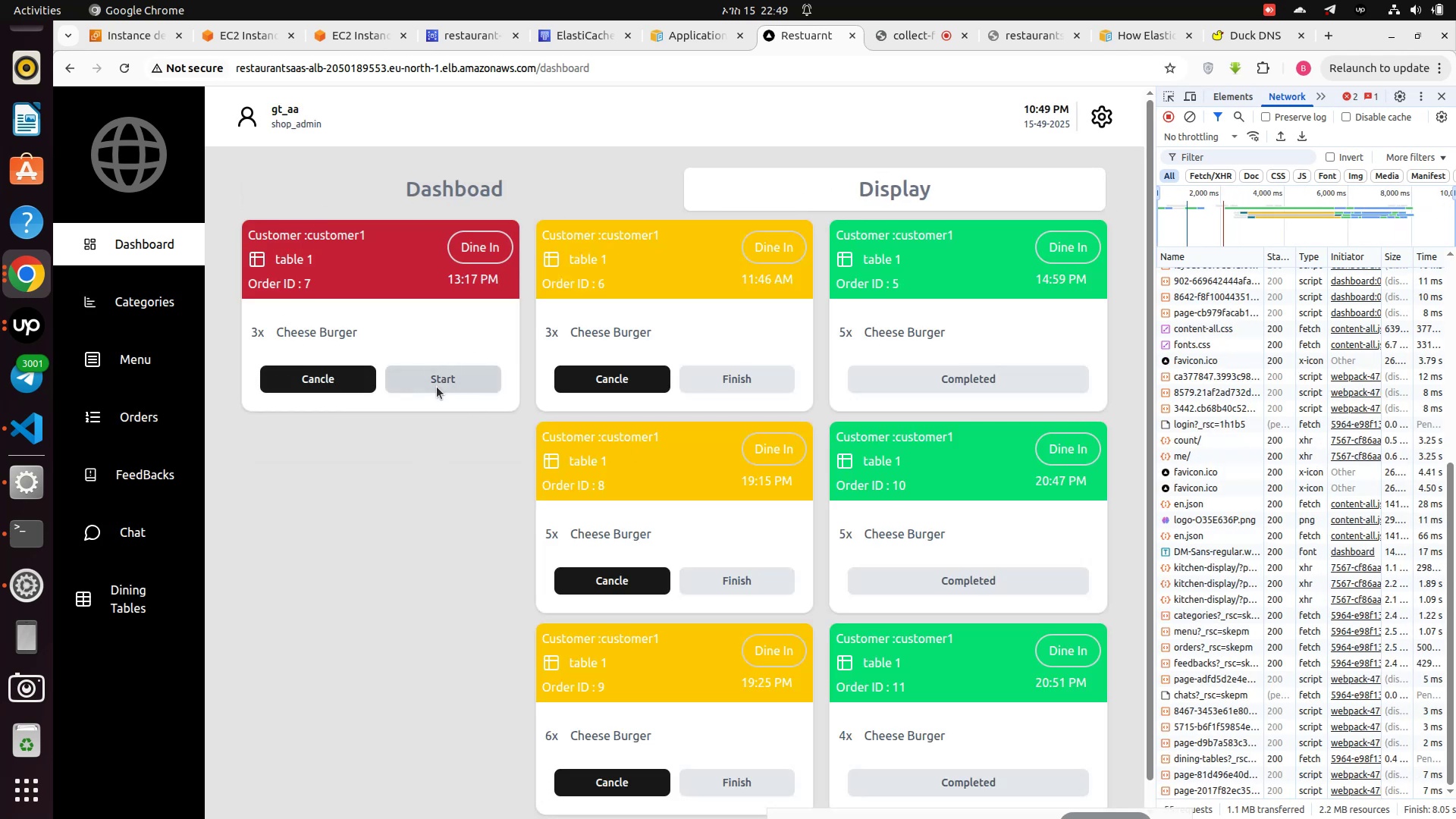 
left_click([437, 387])
 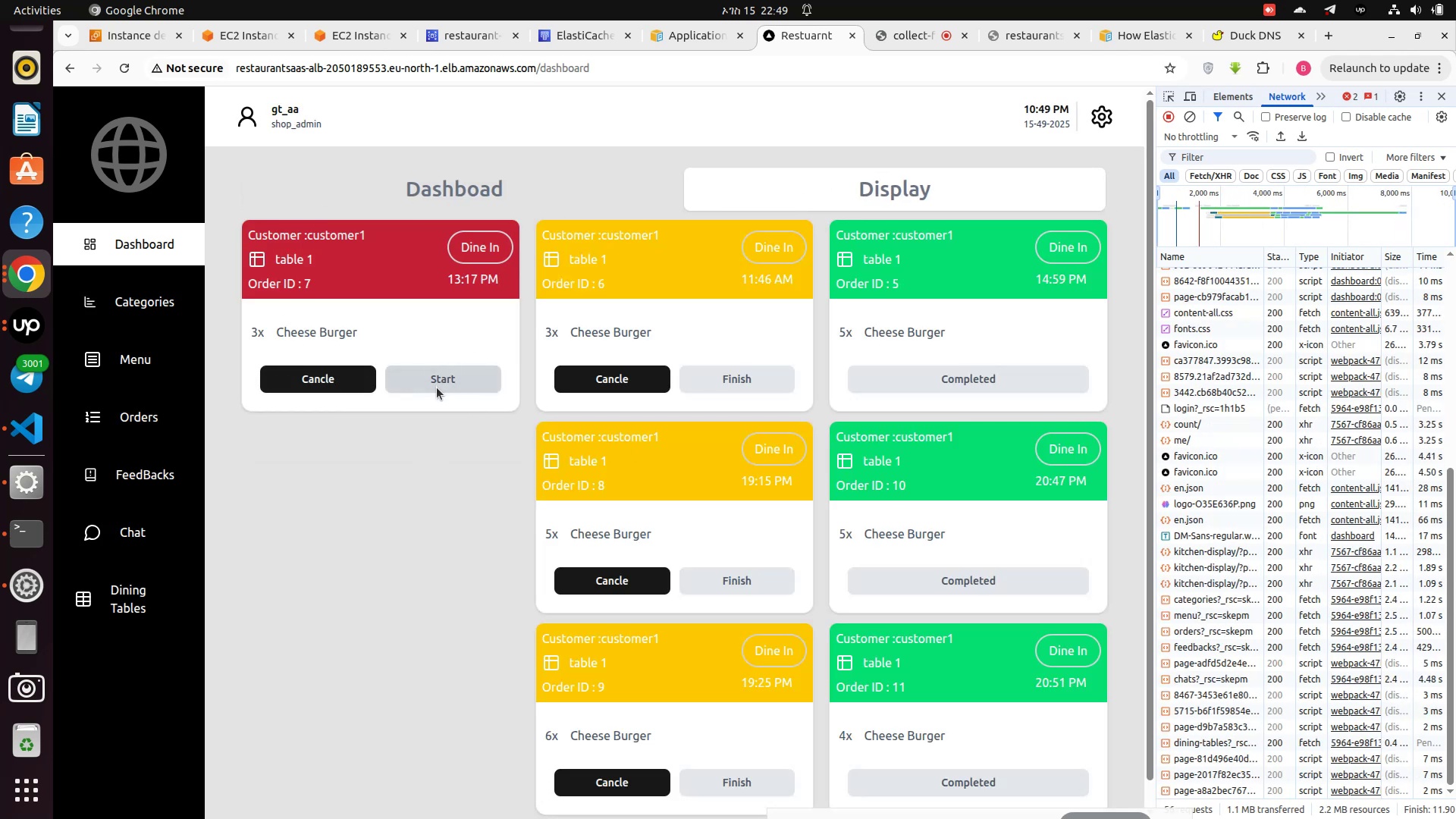 
left_click_drag(start_coordinate=[437, 388], to_coordinate=[485, 404])
 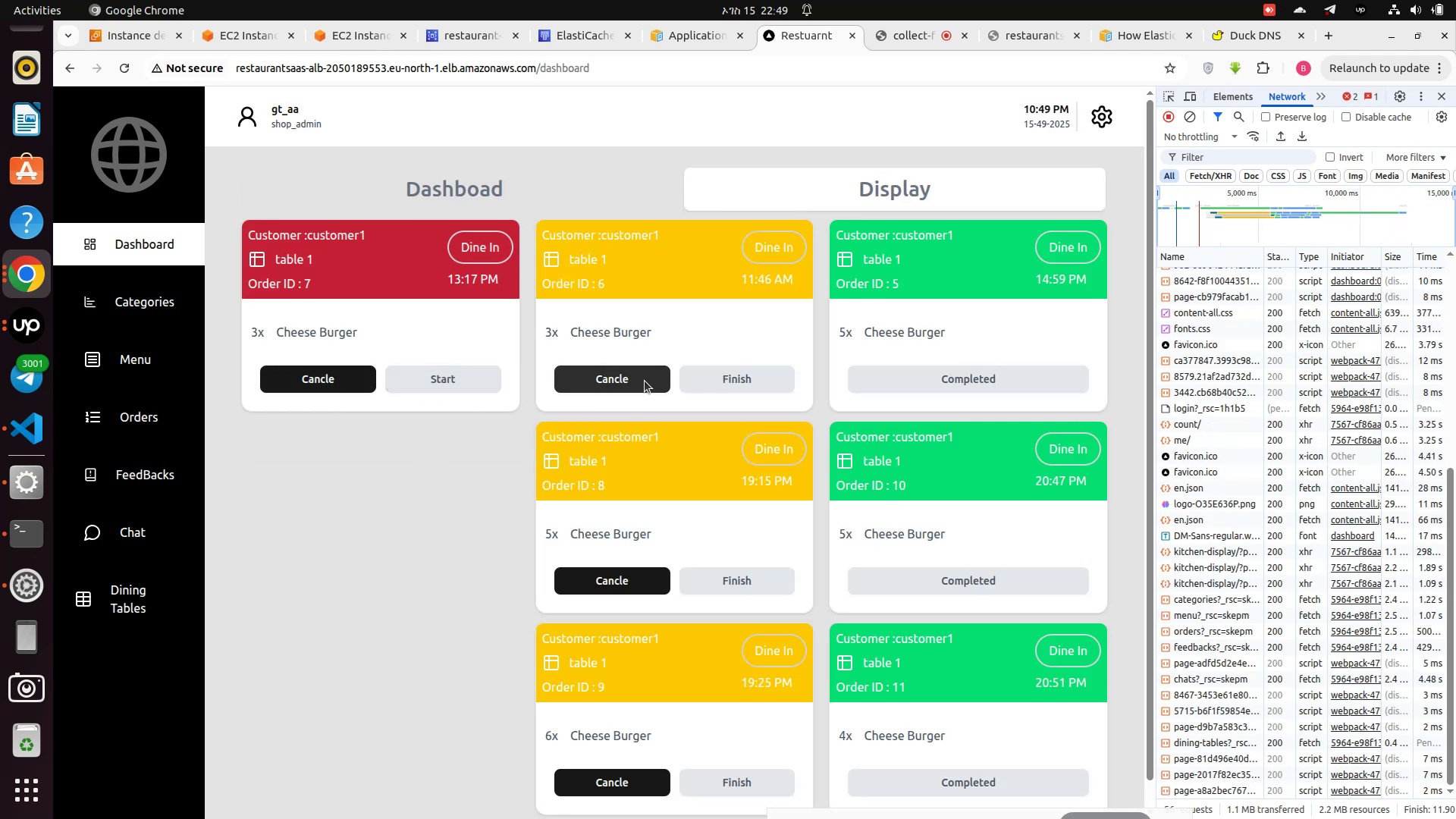 
left_click_drag(start_coordinate=[637, 376], to_coordinate=[632, 375])
 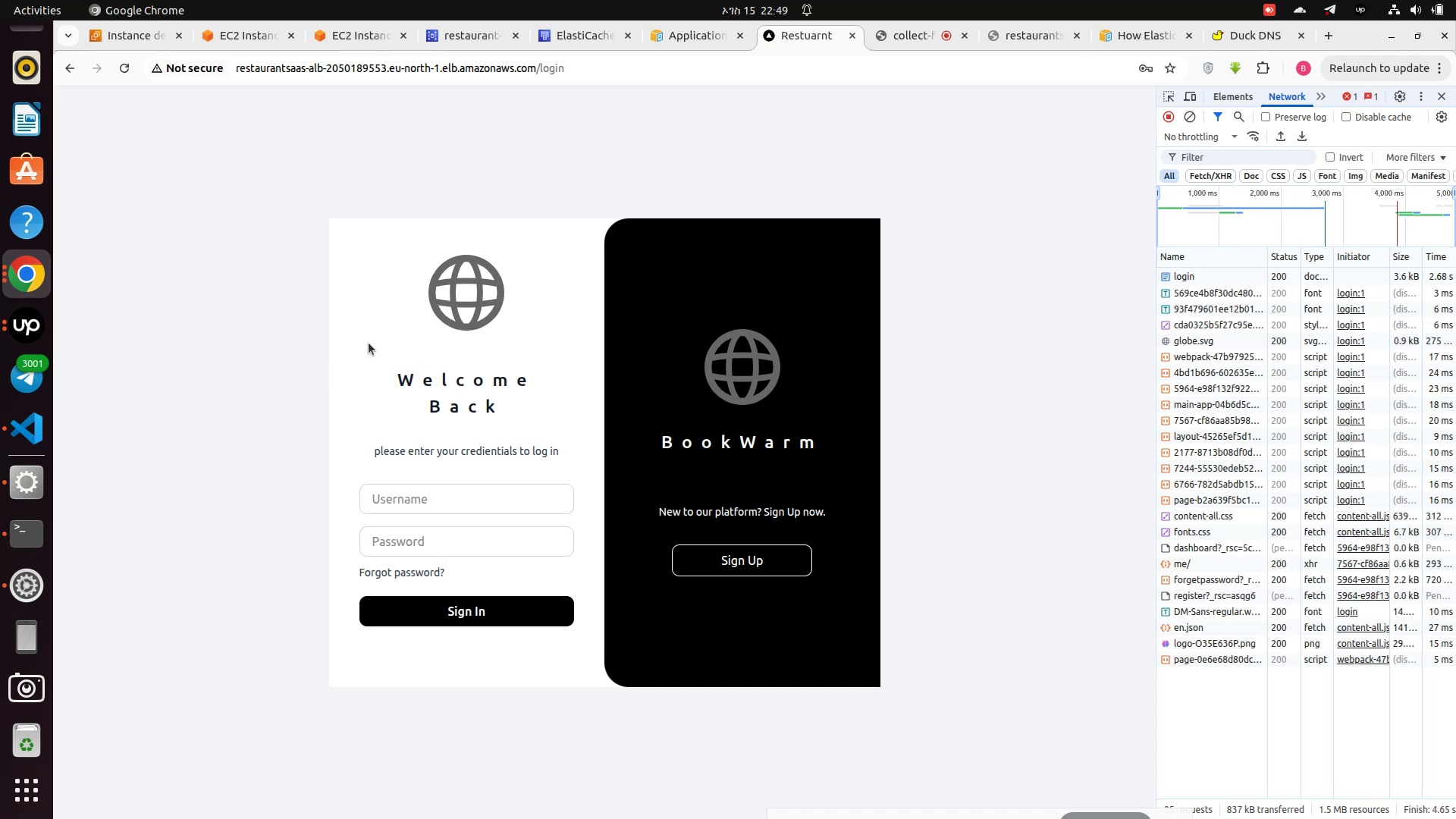 
wait(9.92)
 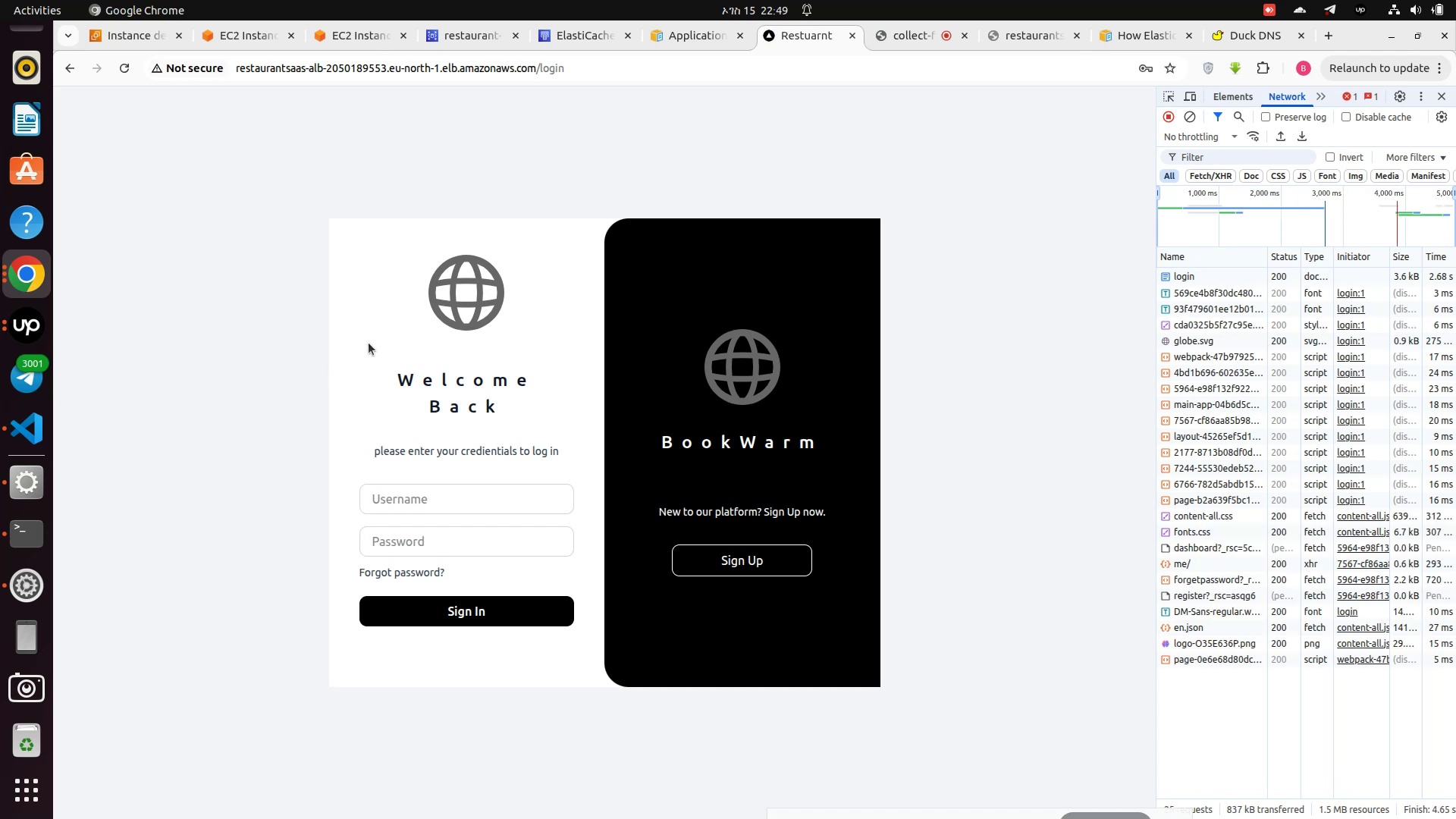 
left_click([145, 309])
 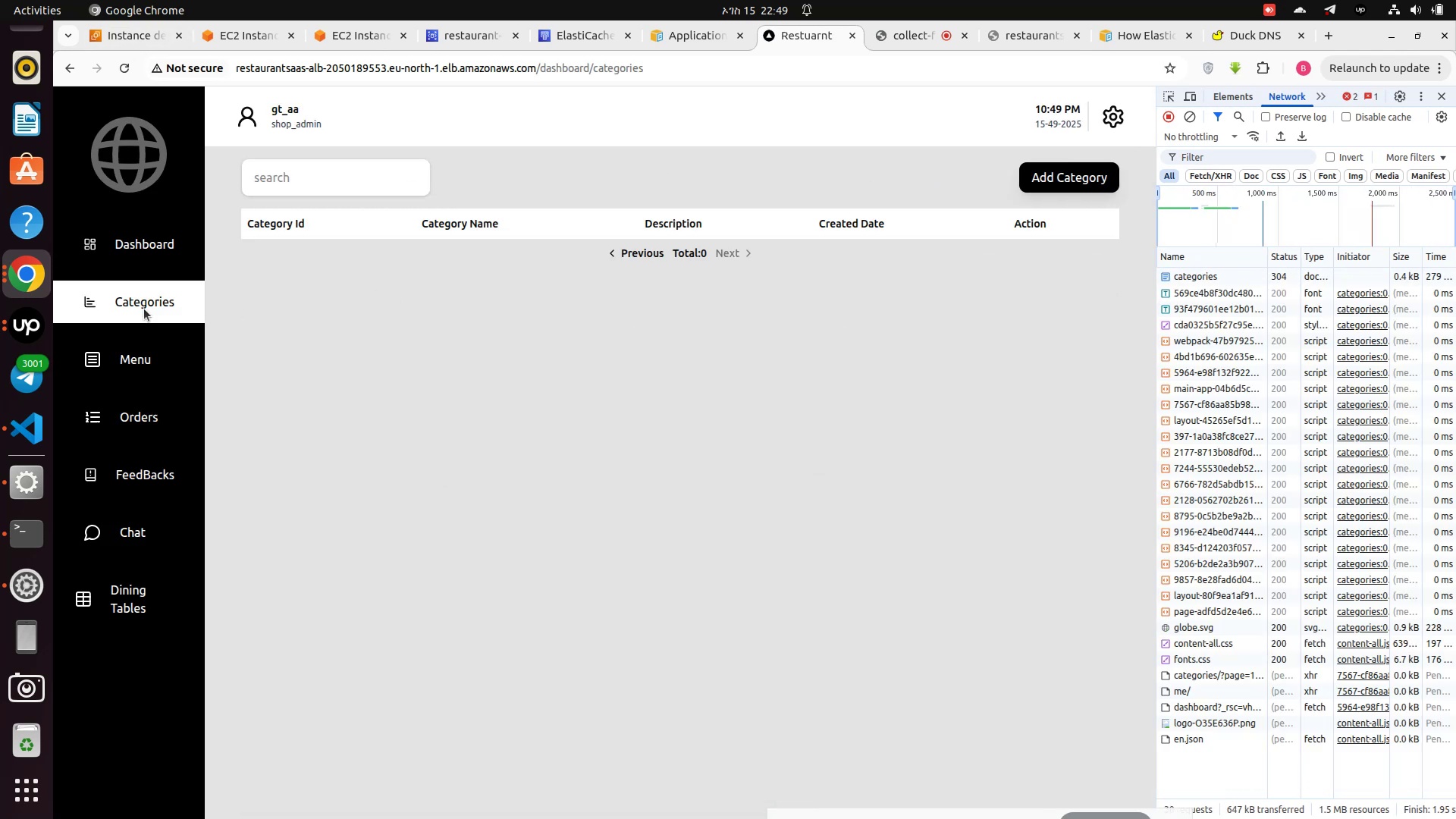 
mouse_move([100, 350])
 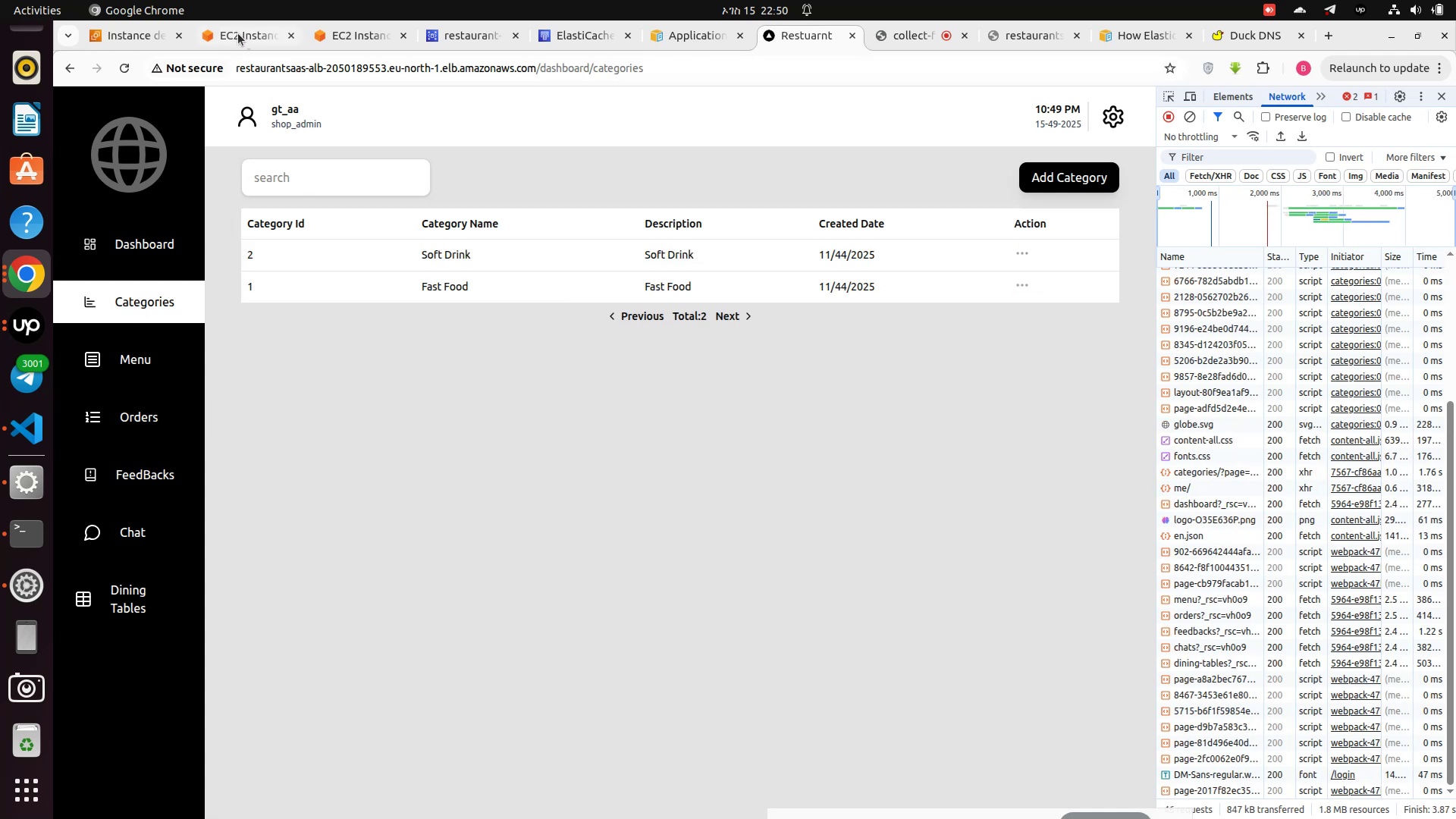 
left_click([237, 33])
 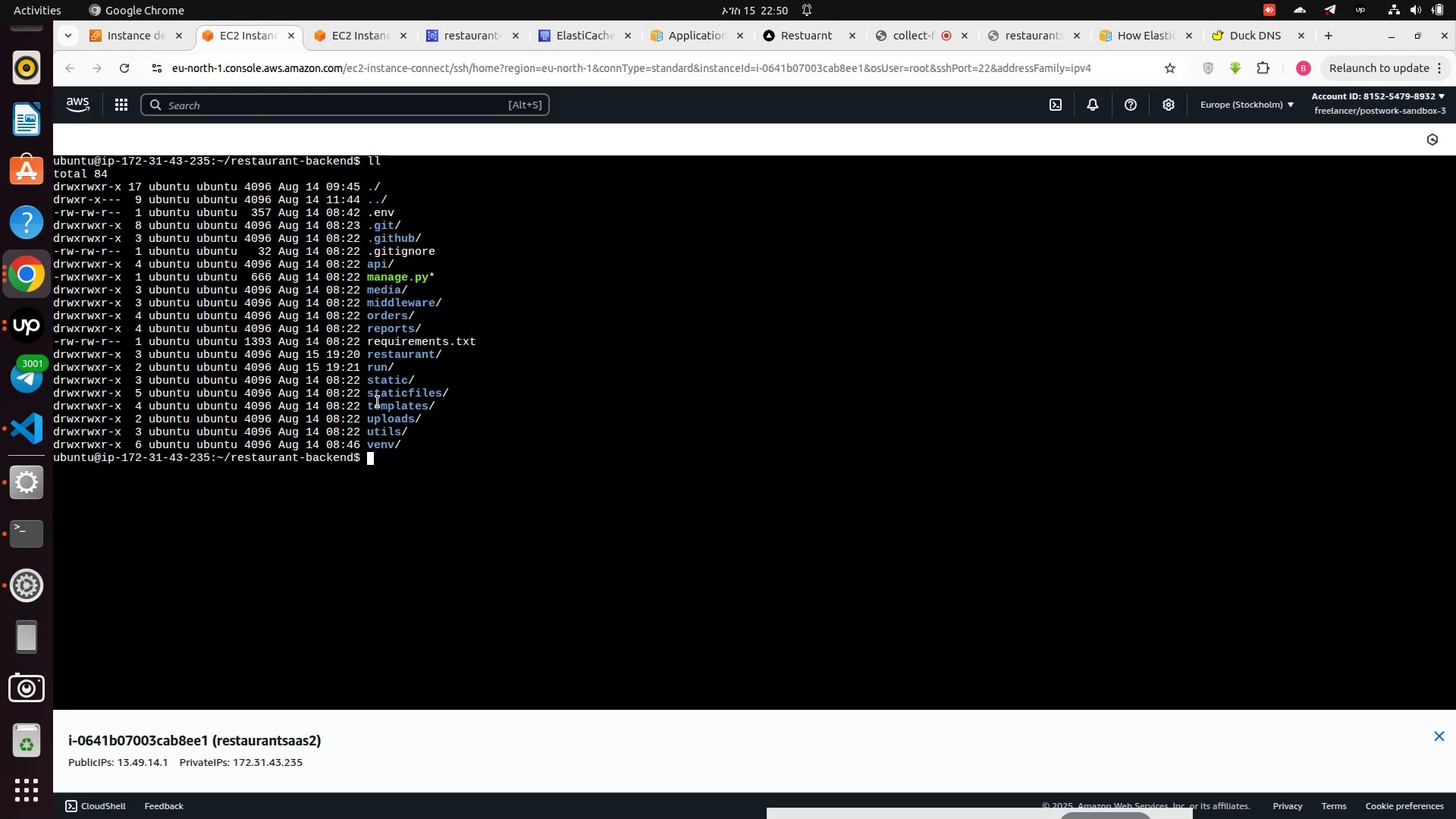 
type(cd)
 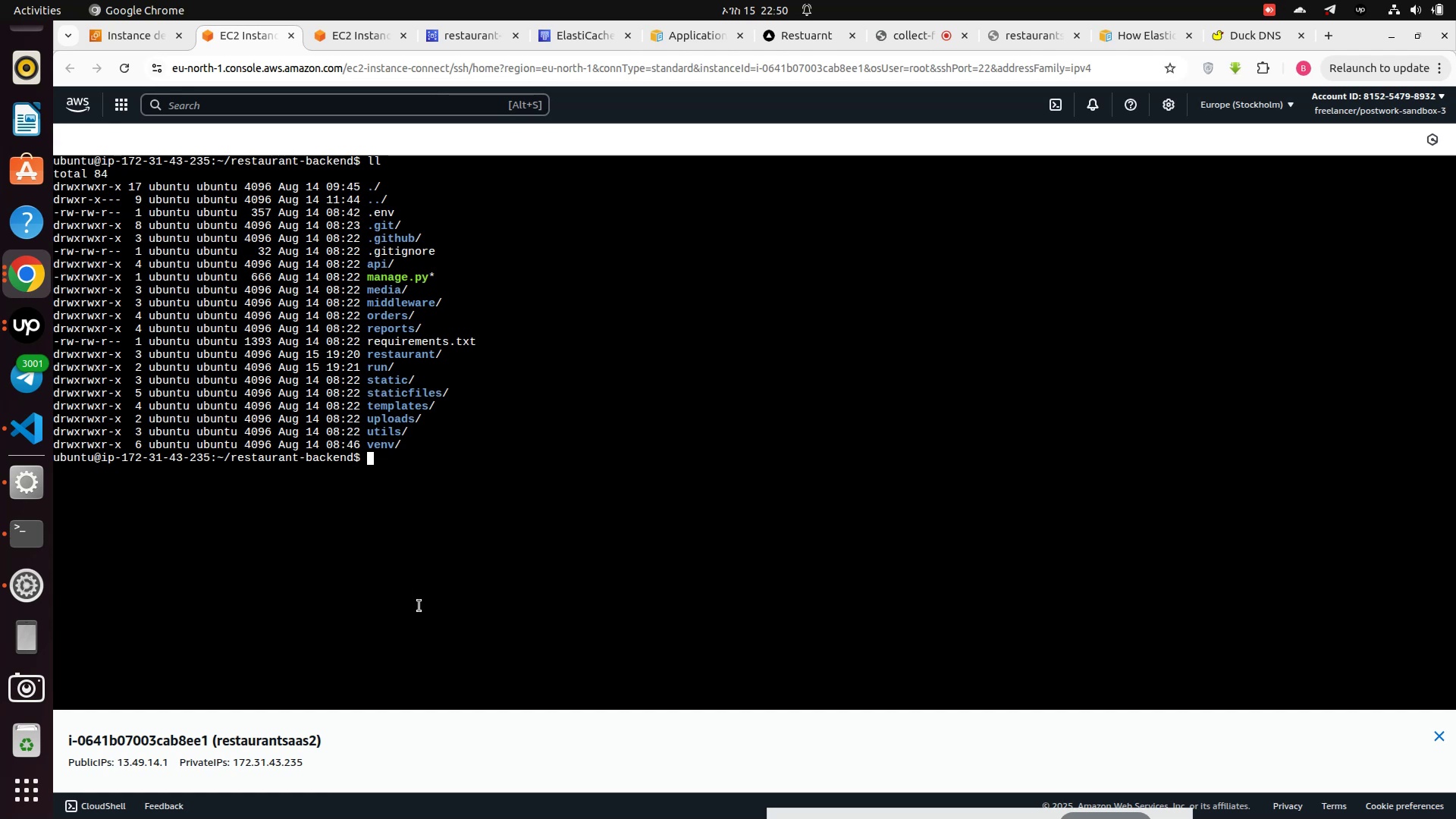 
left_click([425, 512])
 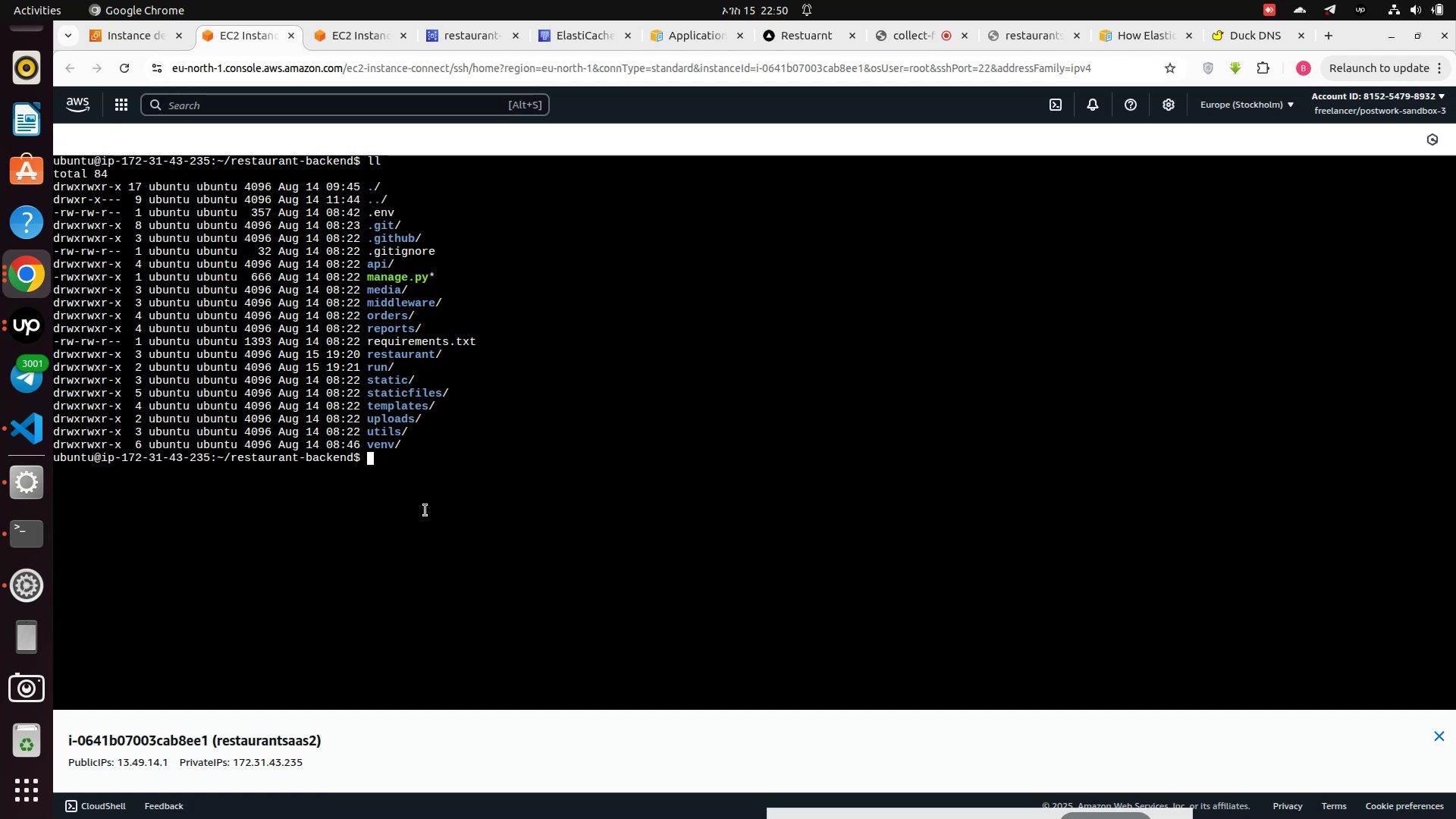 
left_click([425, 510])
 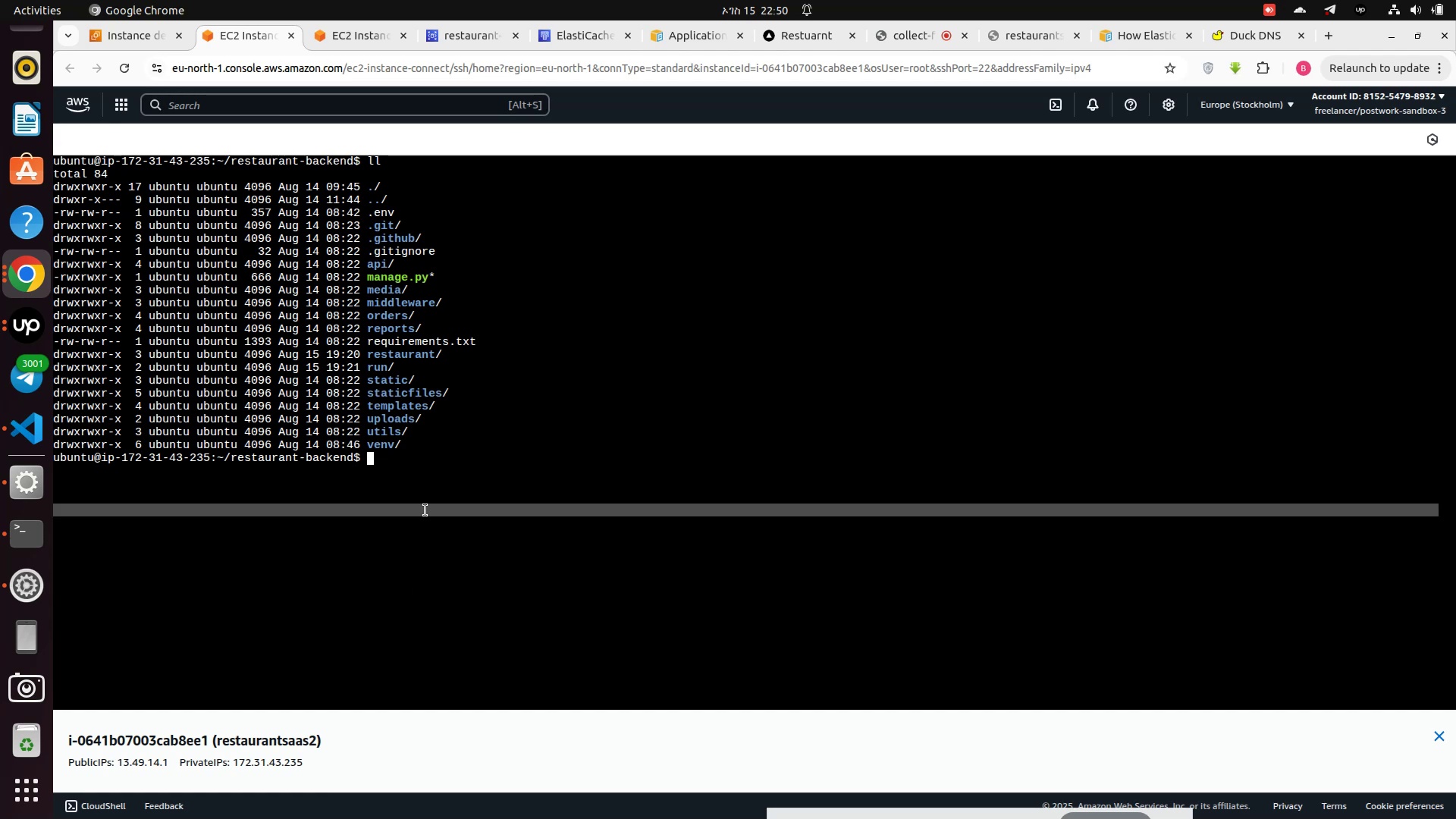 
left_click([425, 510])
 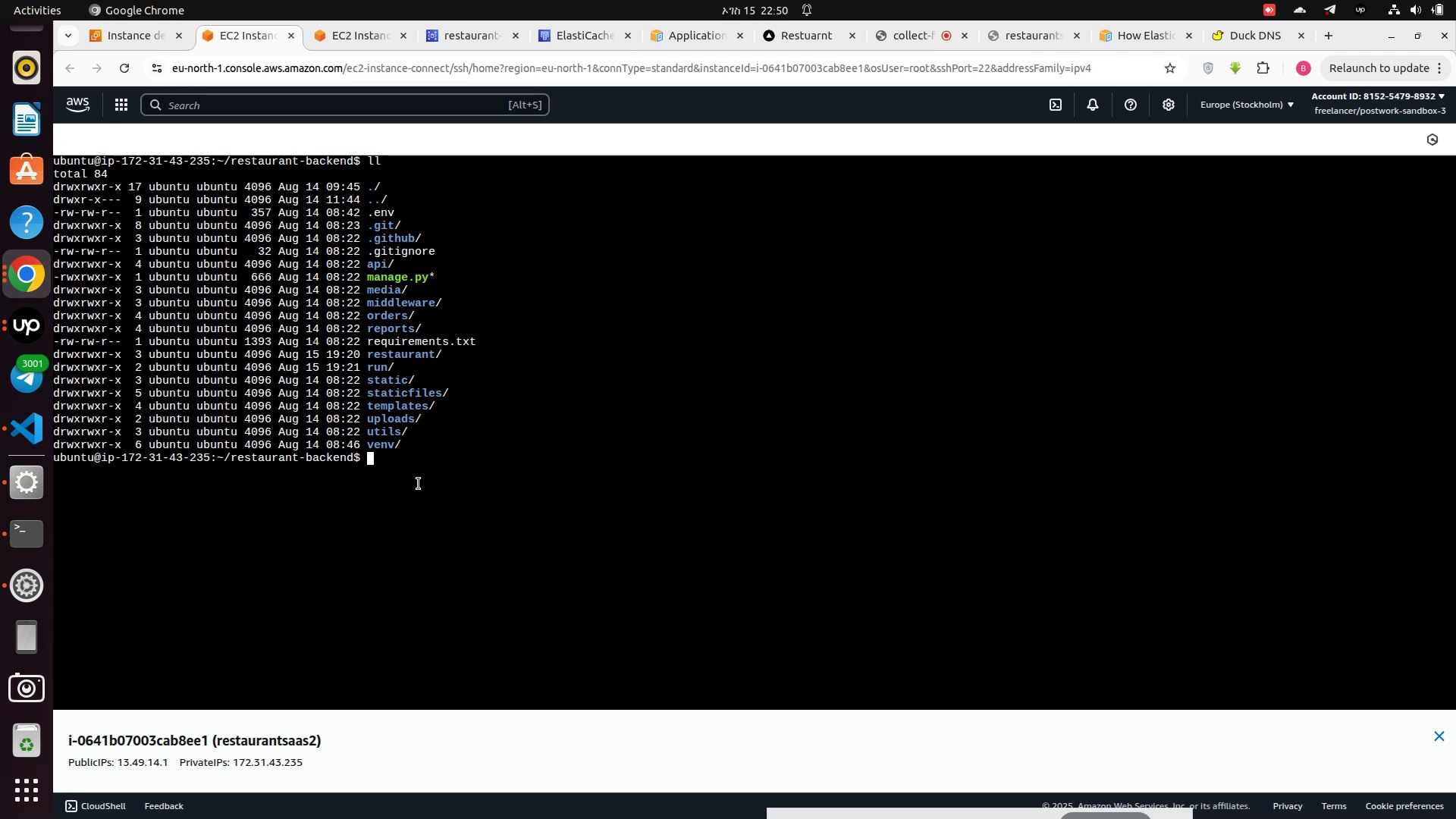 
type(cccc)
 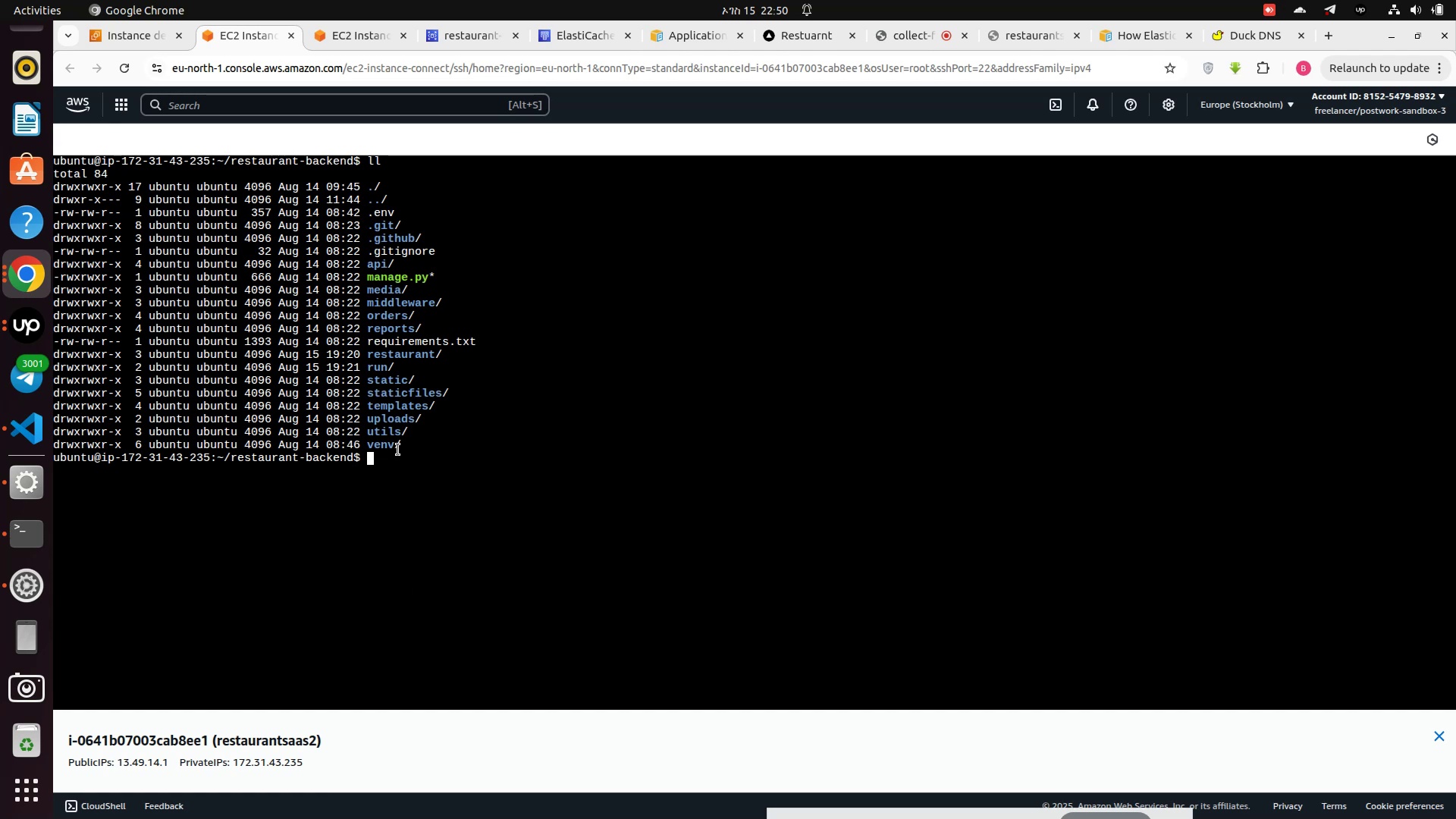 
left_click([398, 450])
 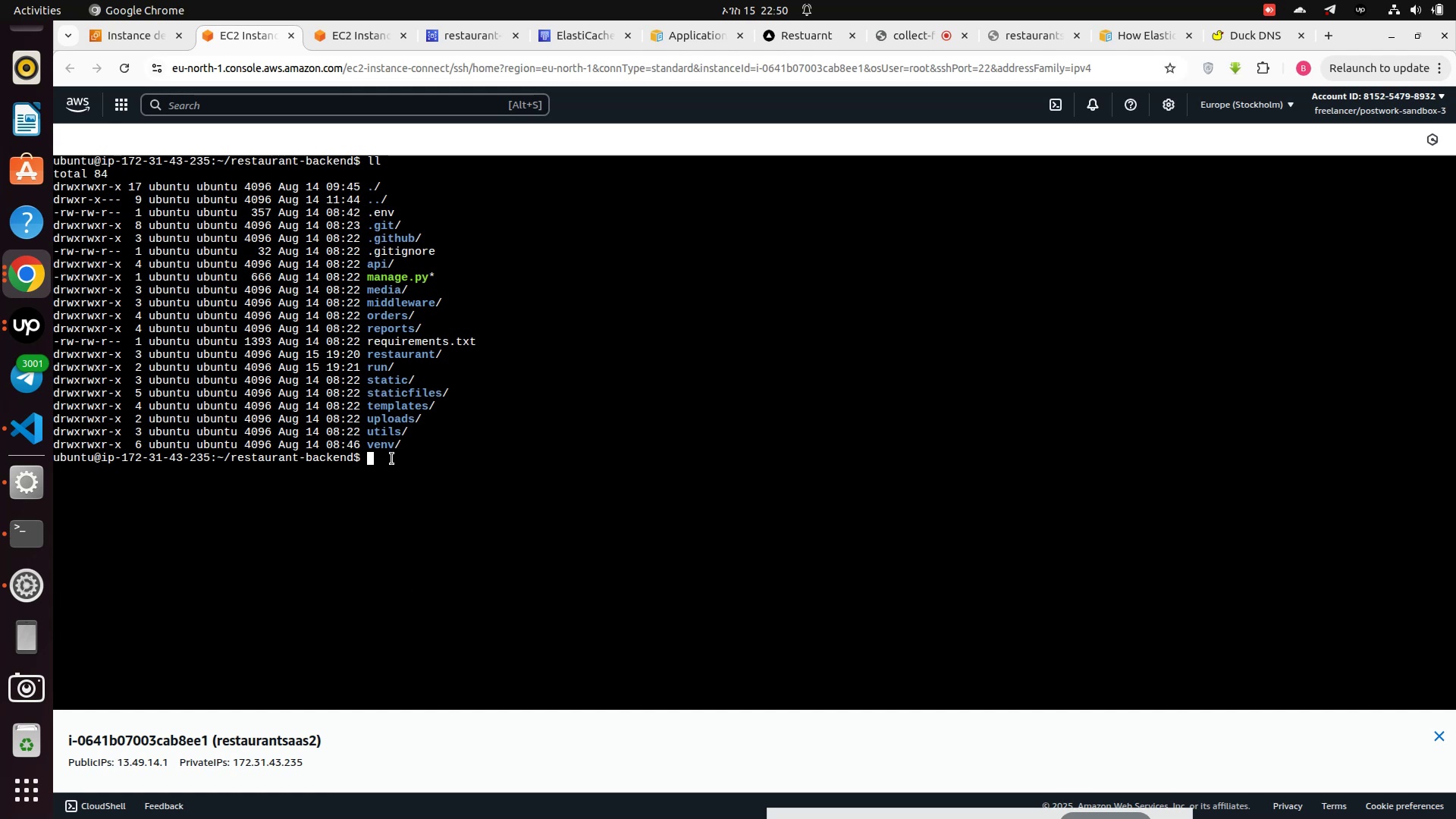 
left_click([392, 459])
 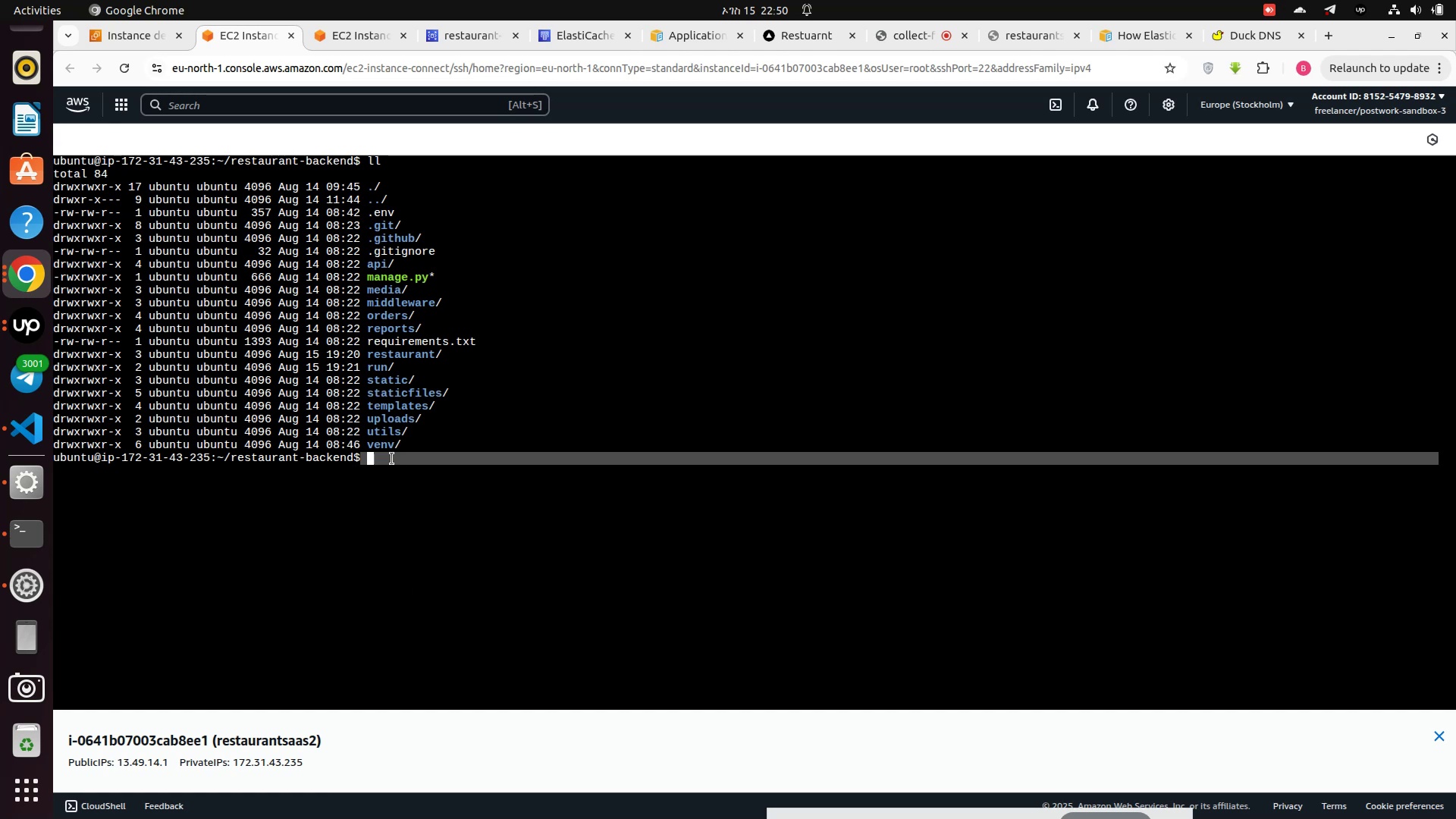 
left_click([392, 459])
 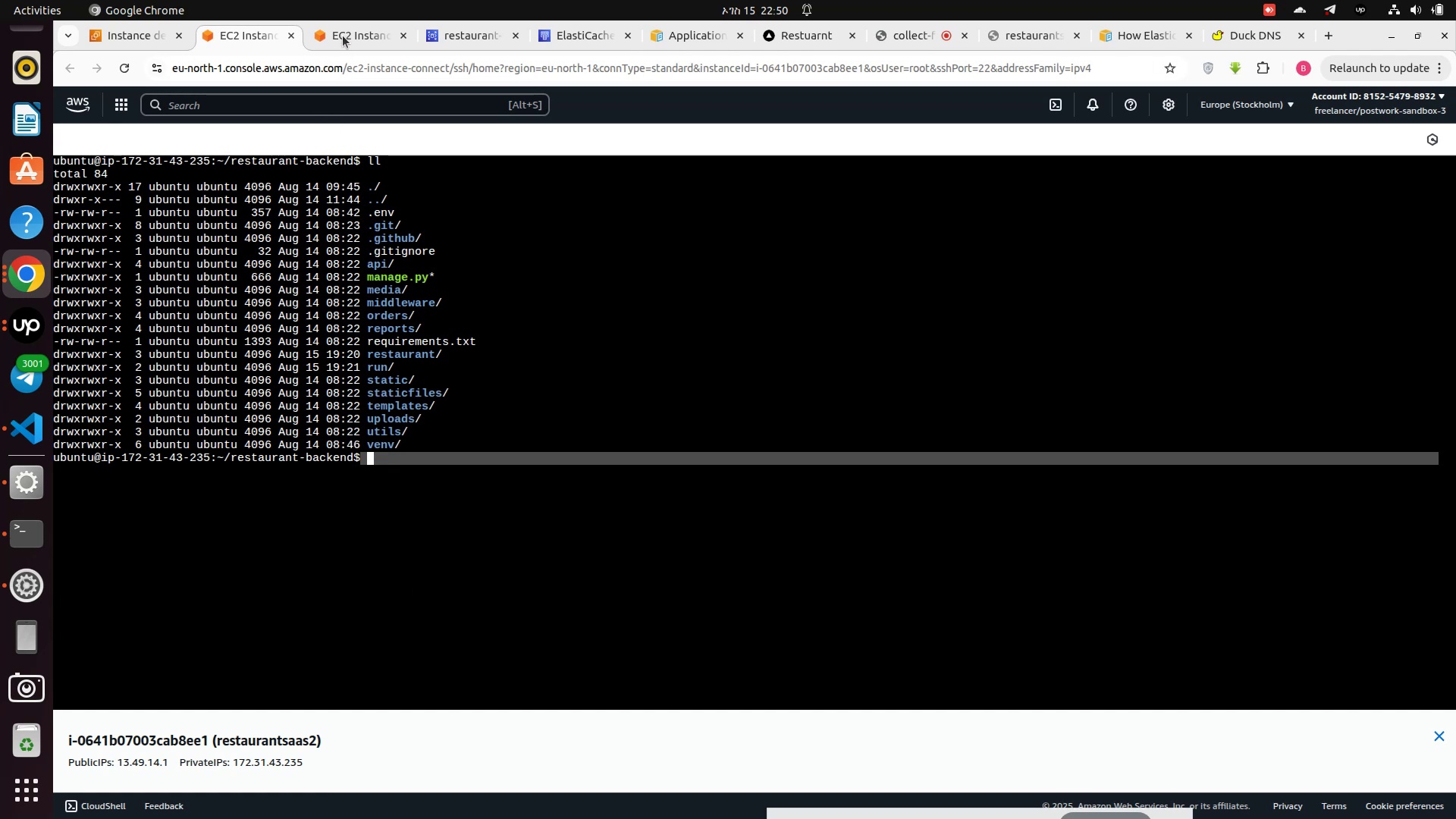 
left_click([347, 27])
 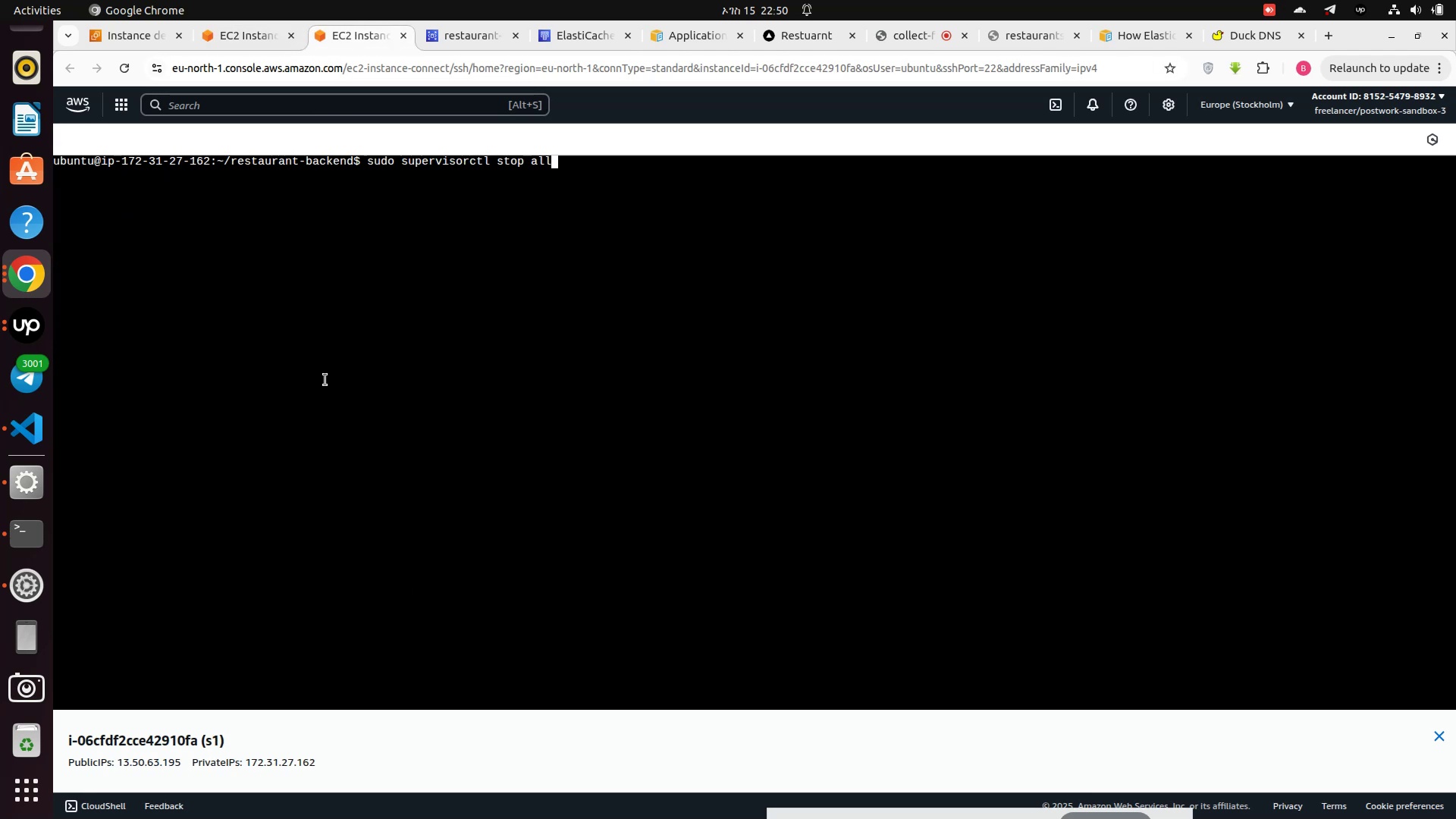 
left_click([325, 380])
 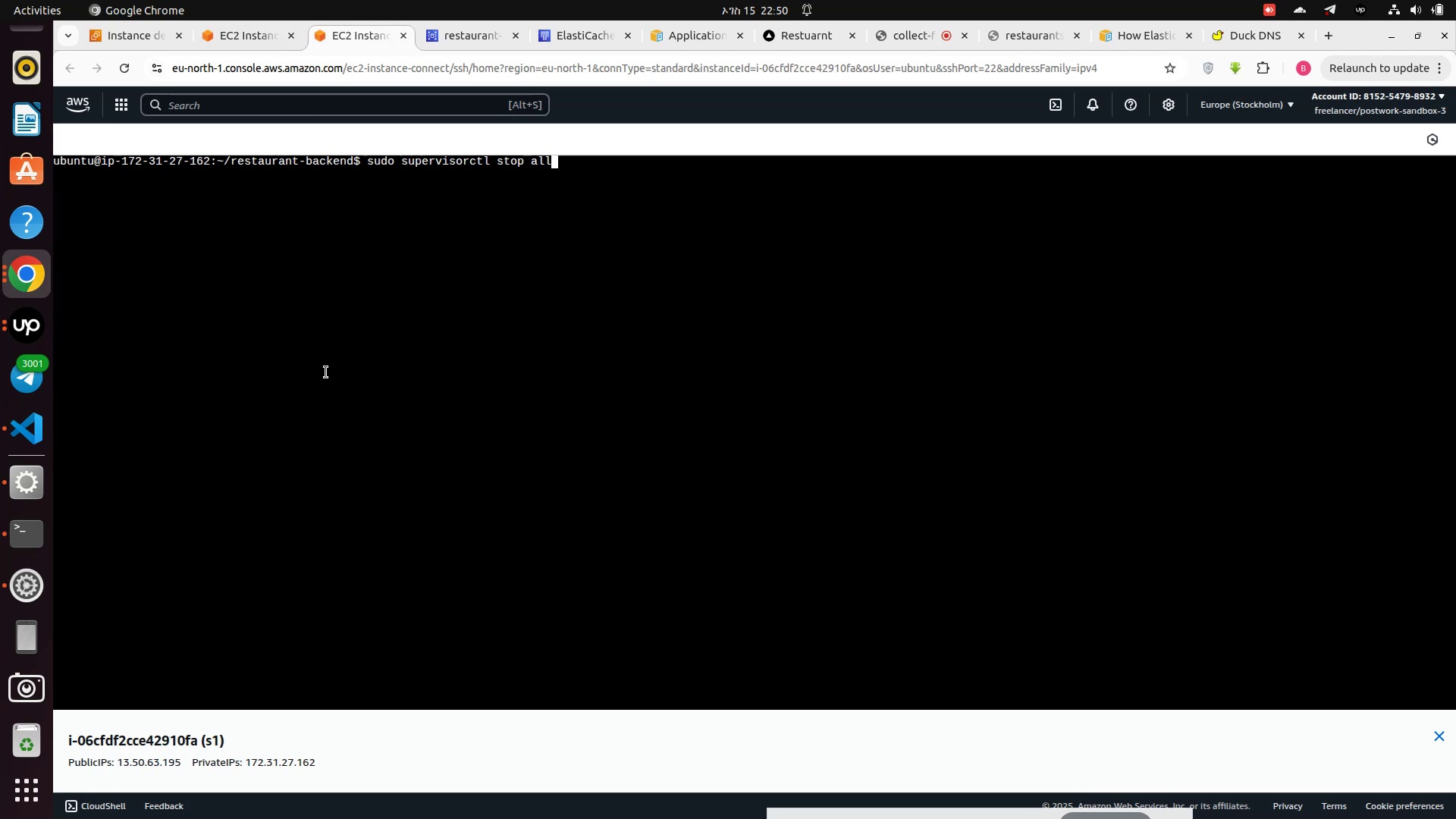 
hold_key(key=Backspace, duration=1.03)
 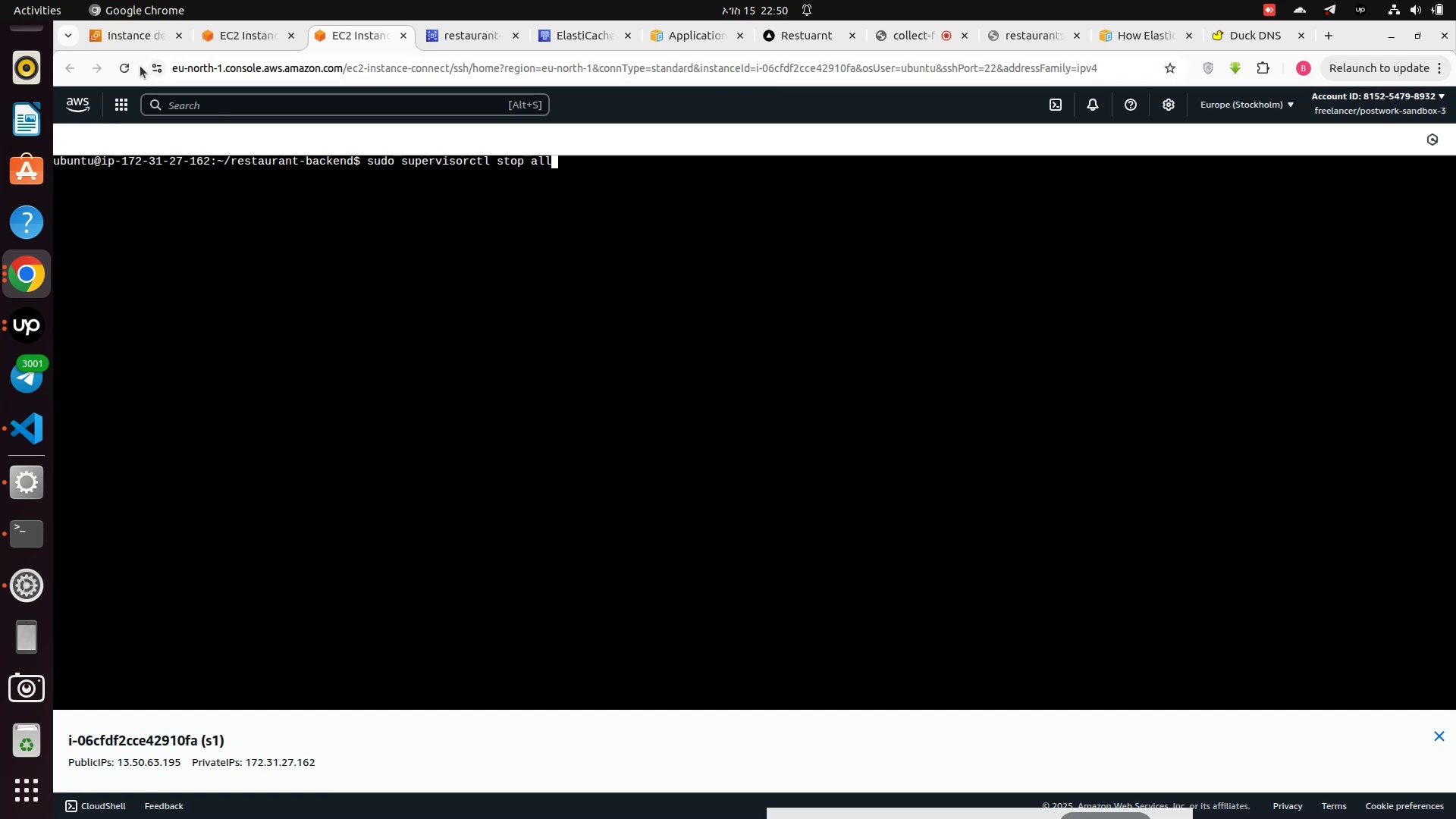 
left_click([123, 71])
 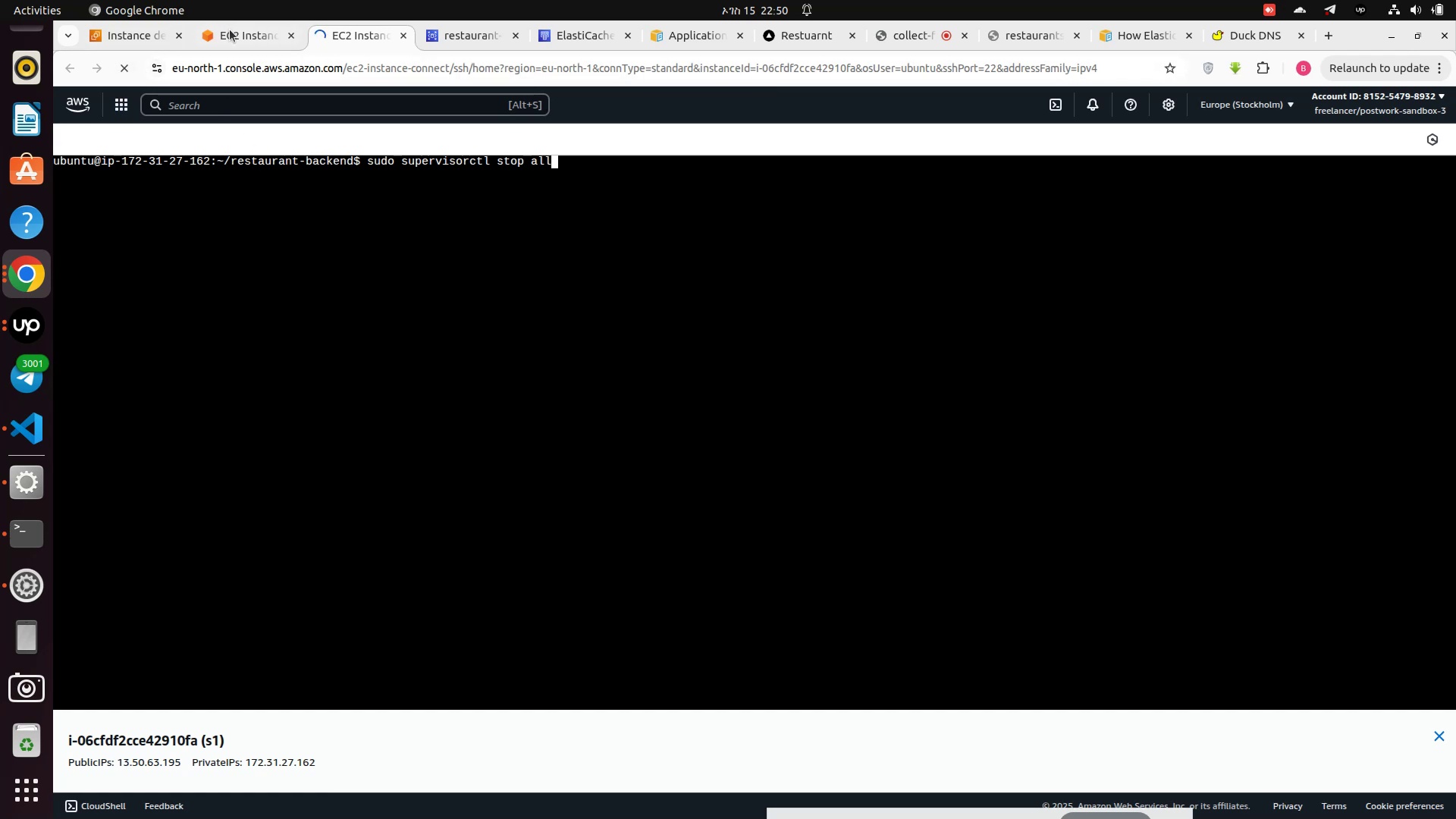 
left_click([230, 30])
 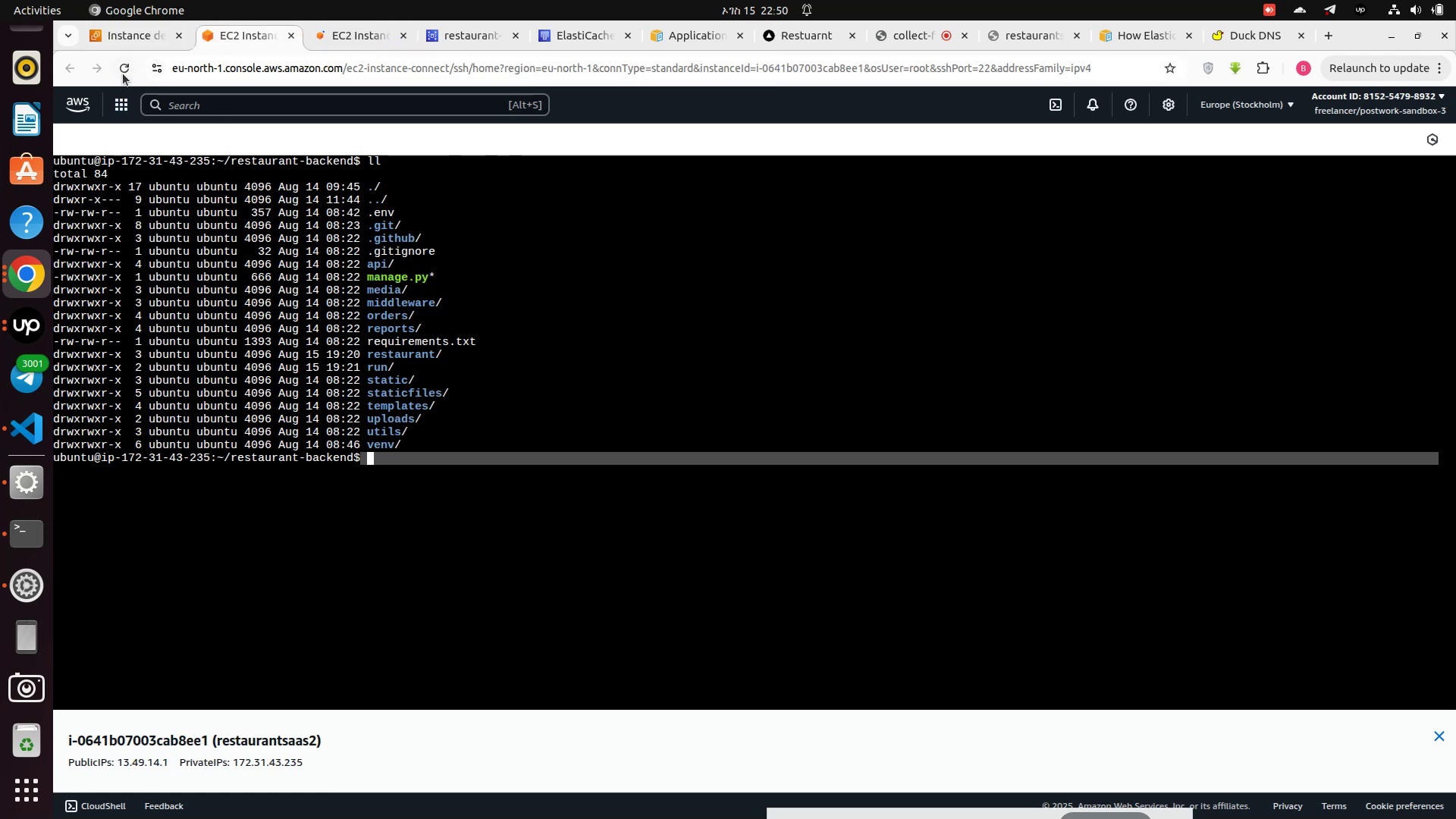 
left_click([117, 67])
 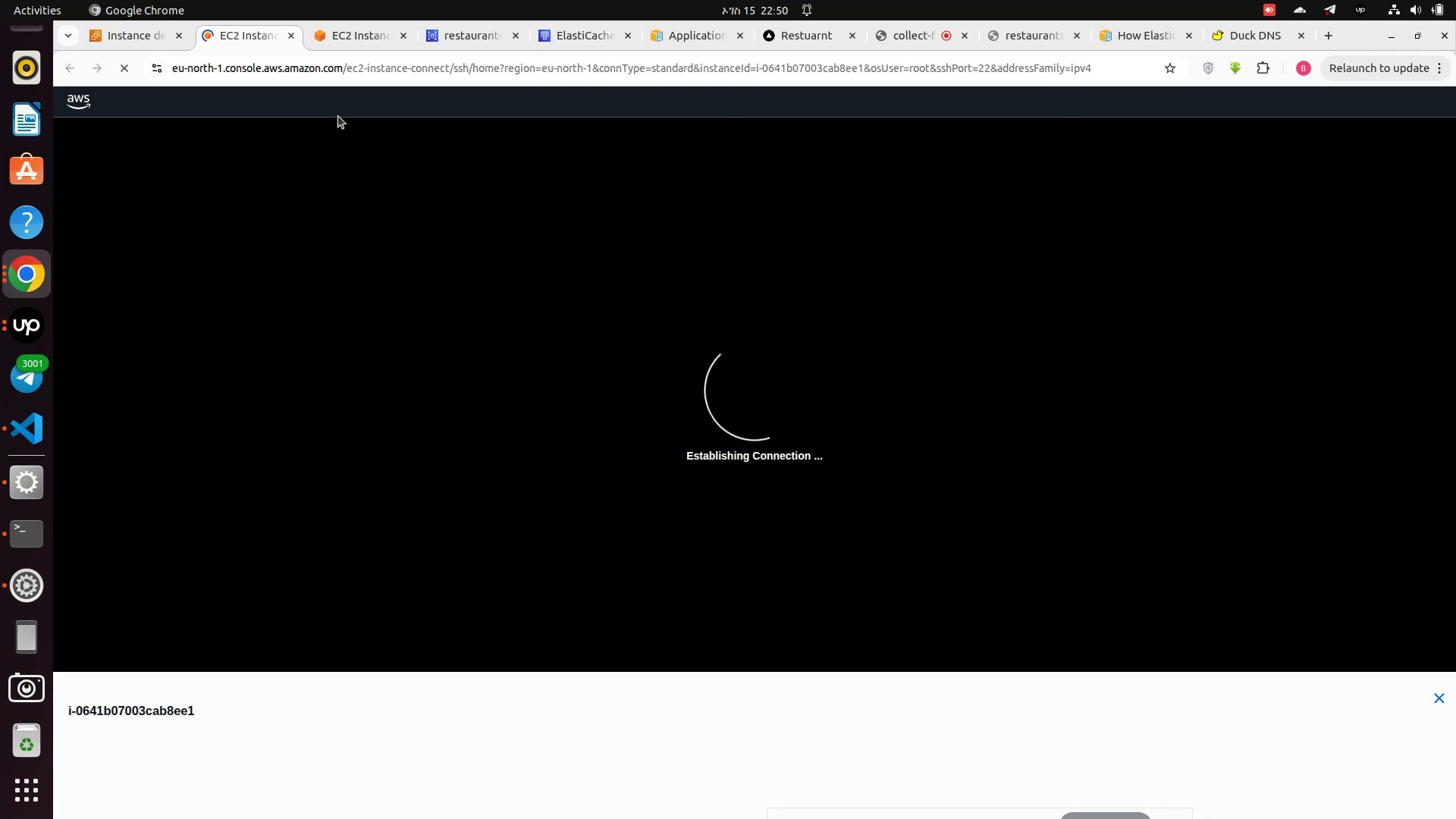 
wait(12.51)
 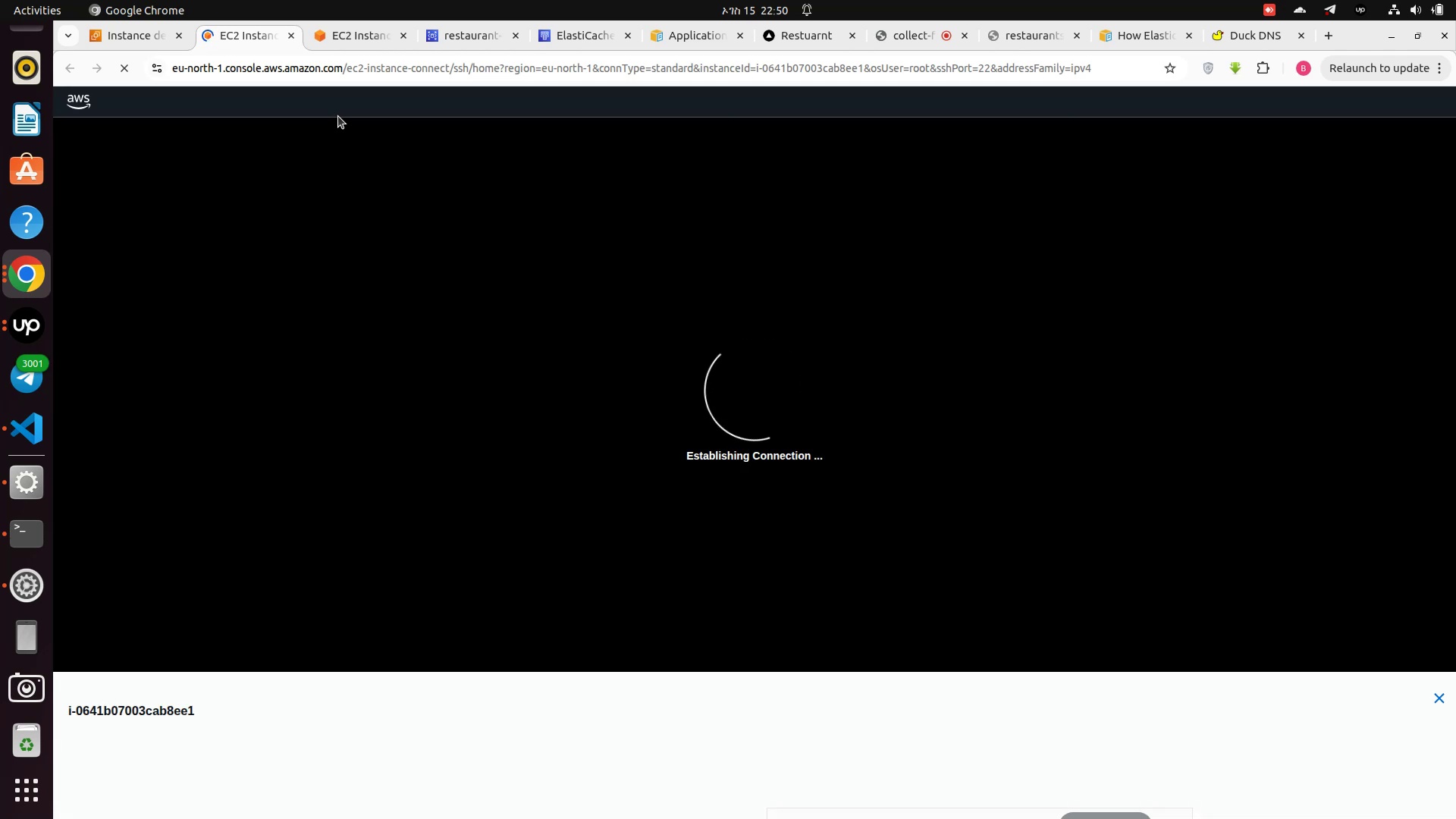 
left_click([342, 30])
 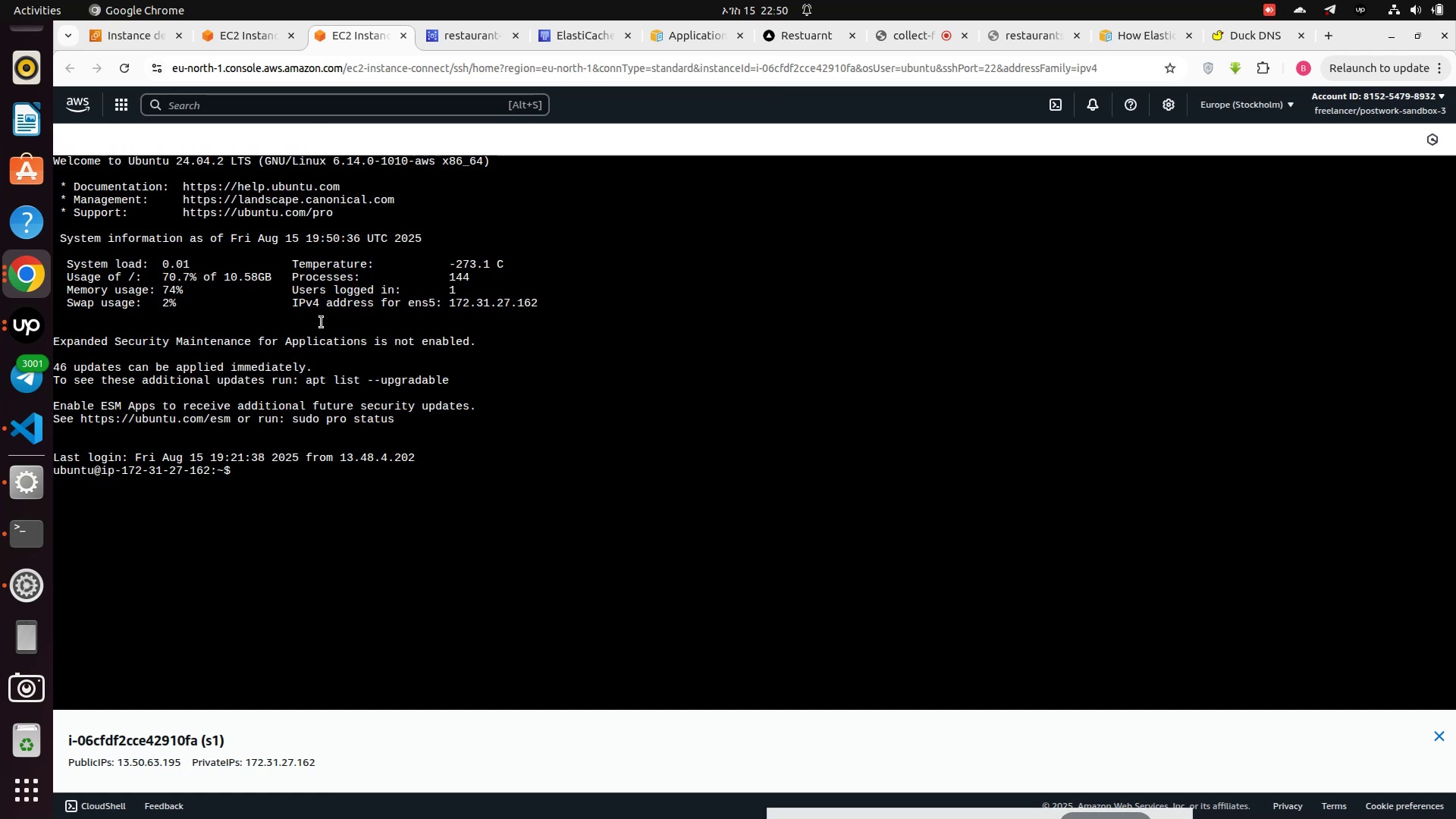 
wait(7.41)
 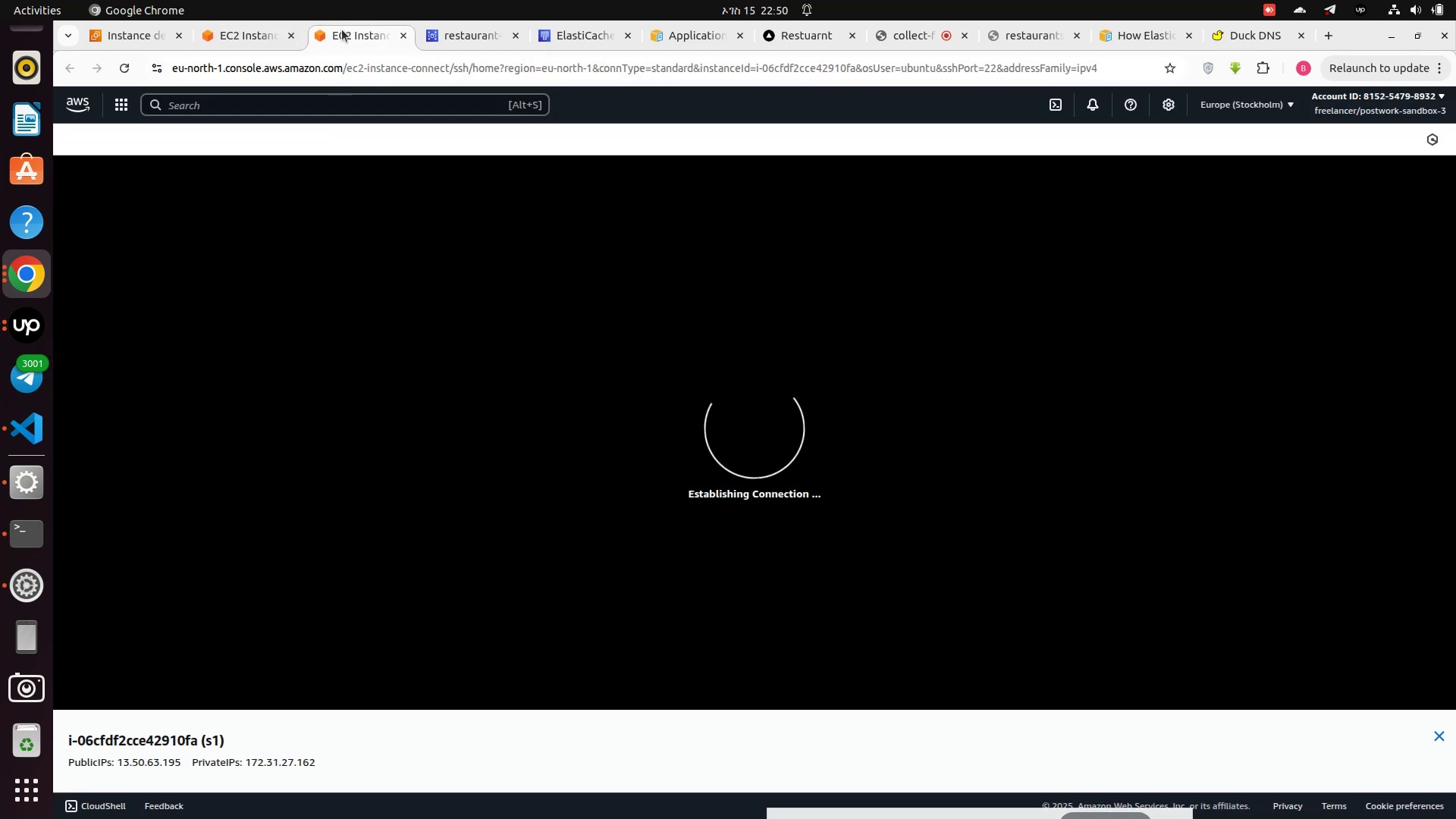 
left_click([259, 35])
 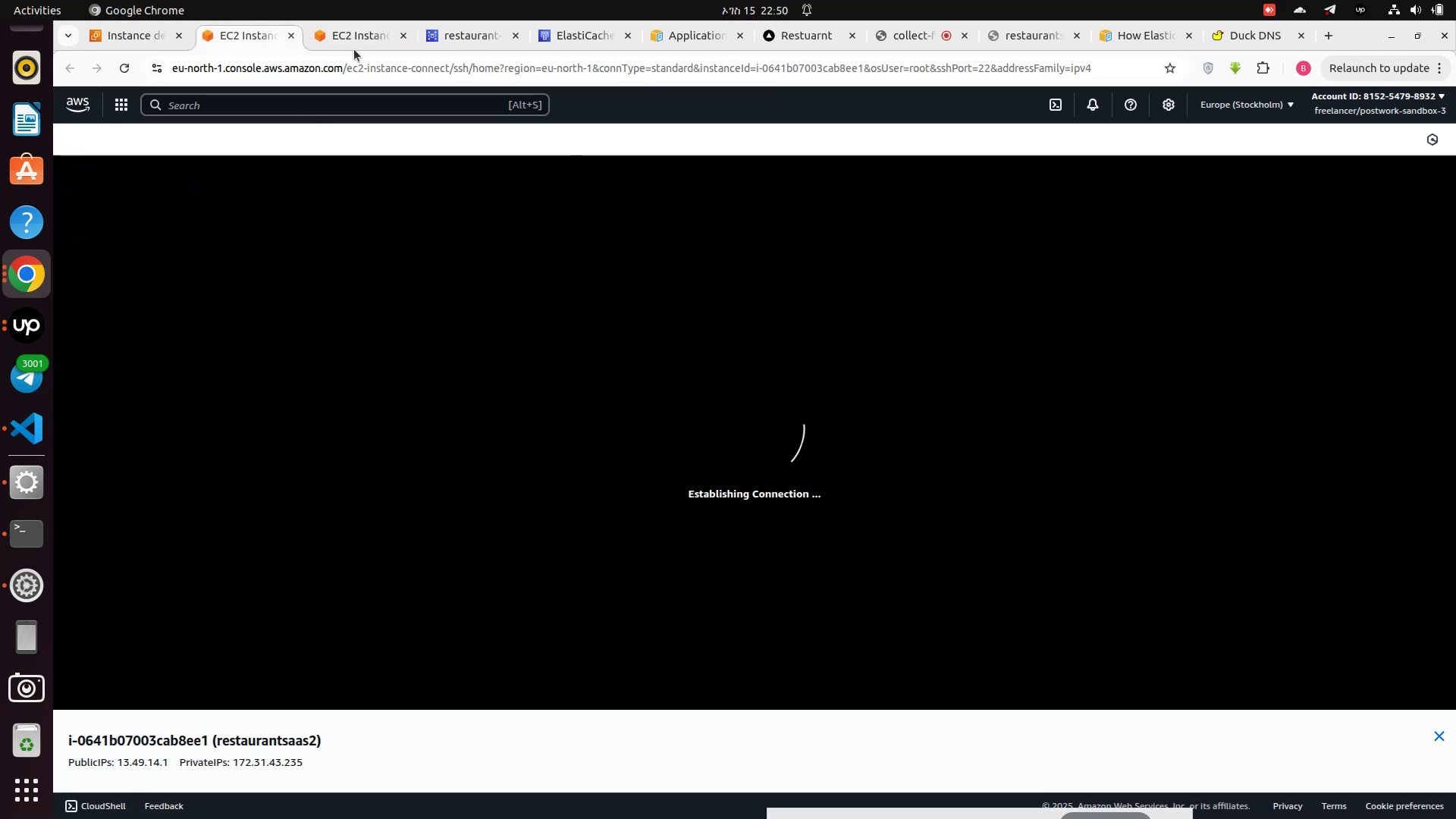 
left_click([346, 42])
 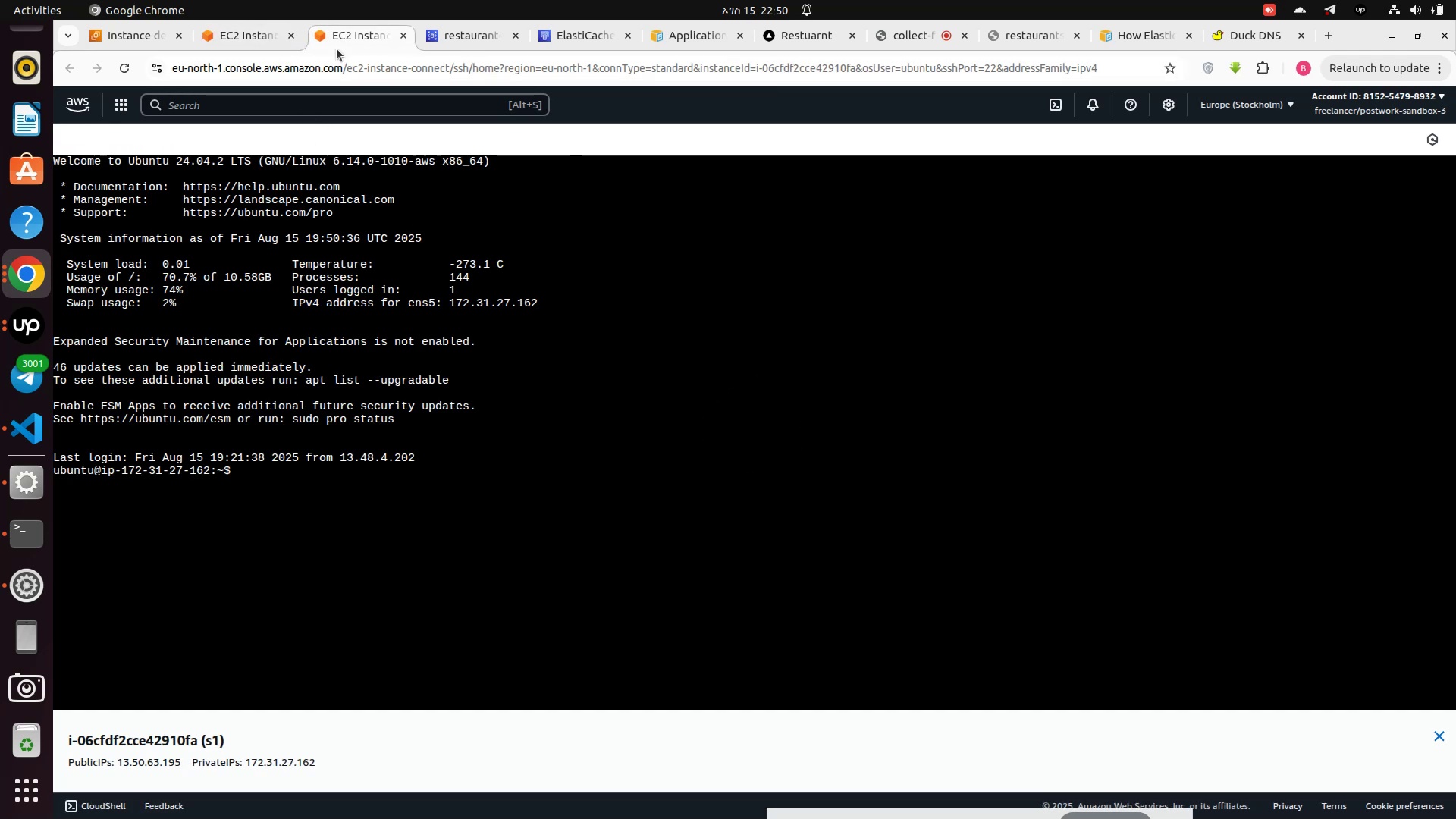 
type(cd)
 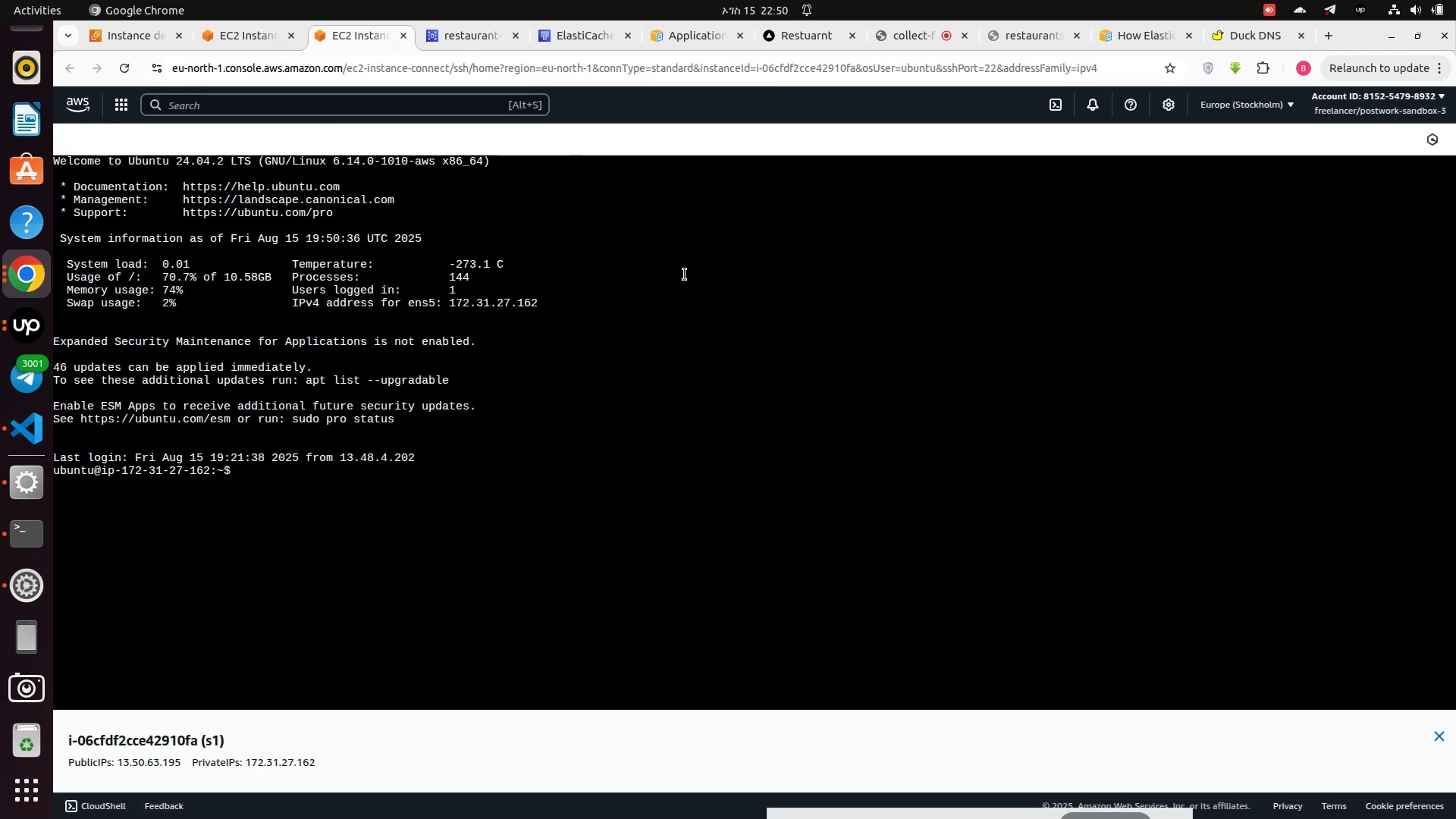 
left_click([425, 526])
 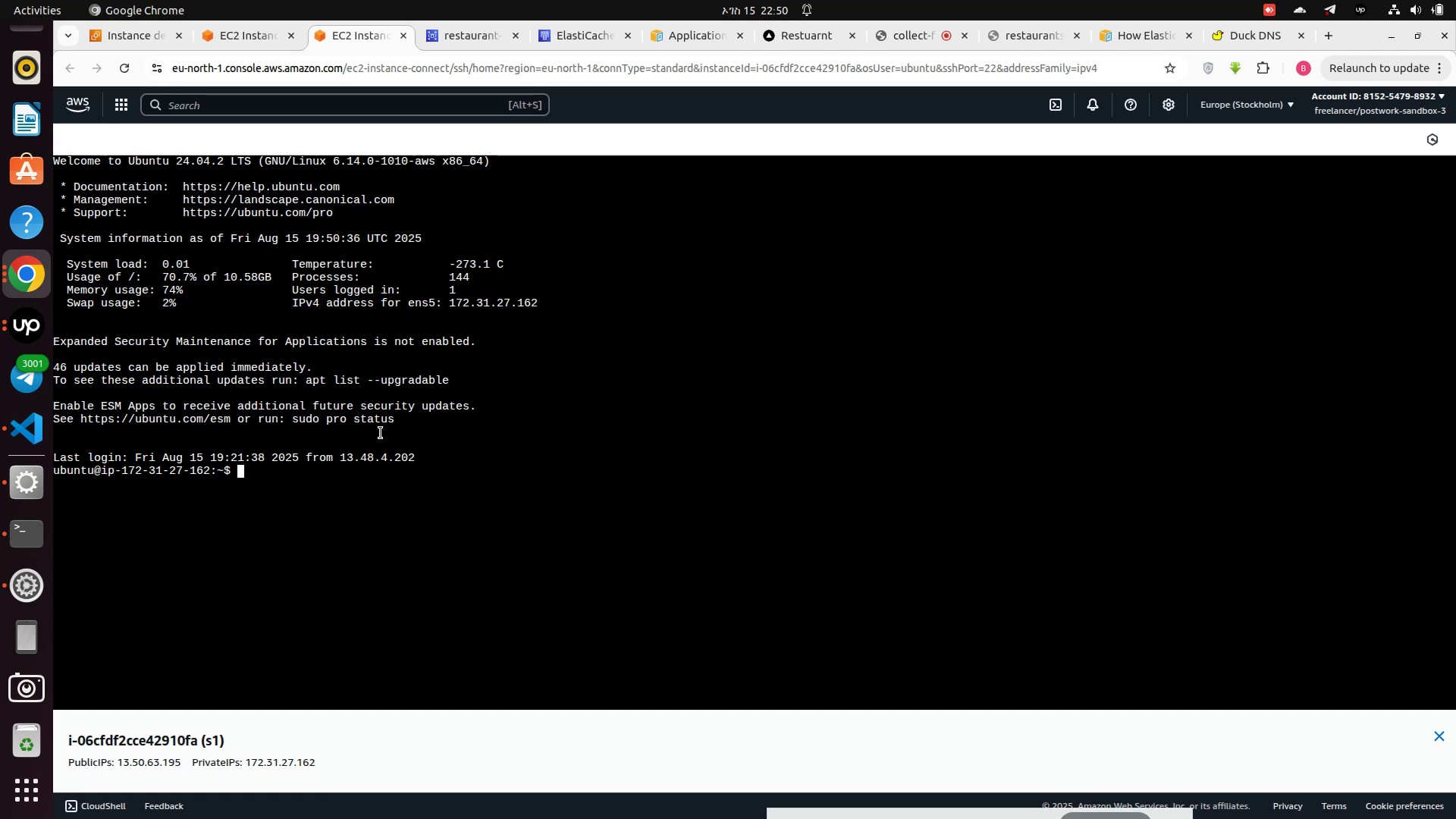 
type(cd ./r)
key(Tab)
type(f)
key(Tab)
 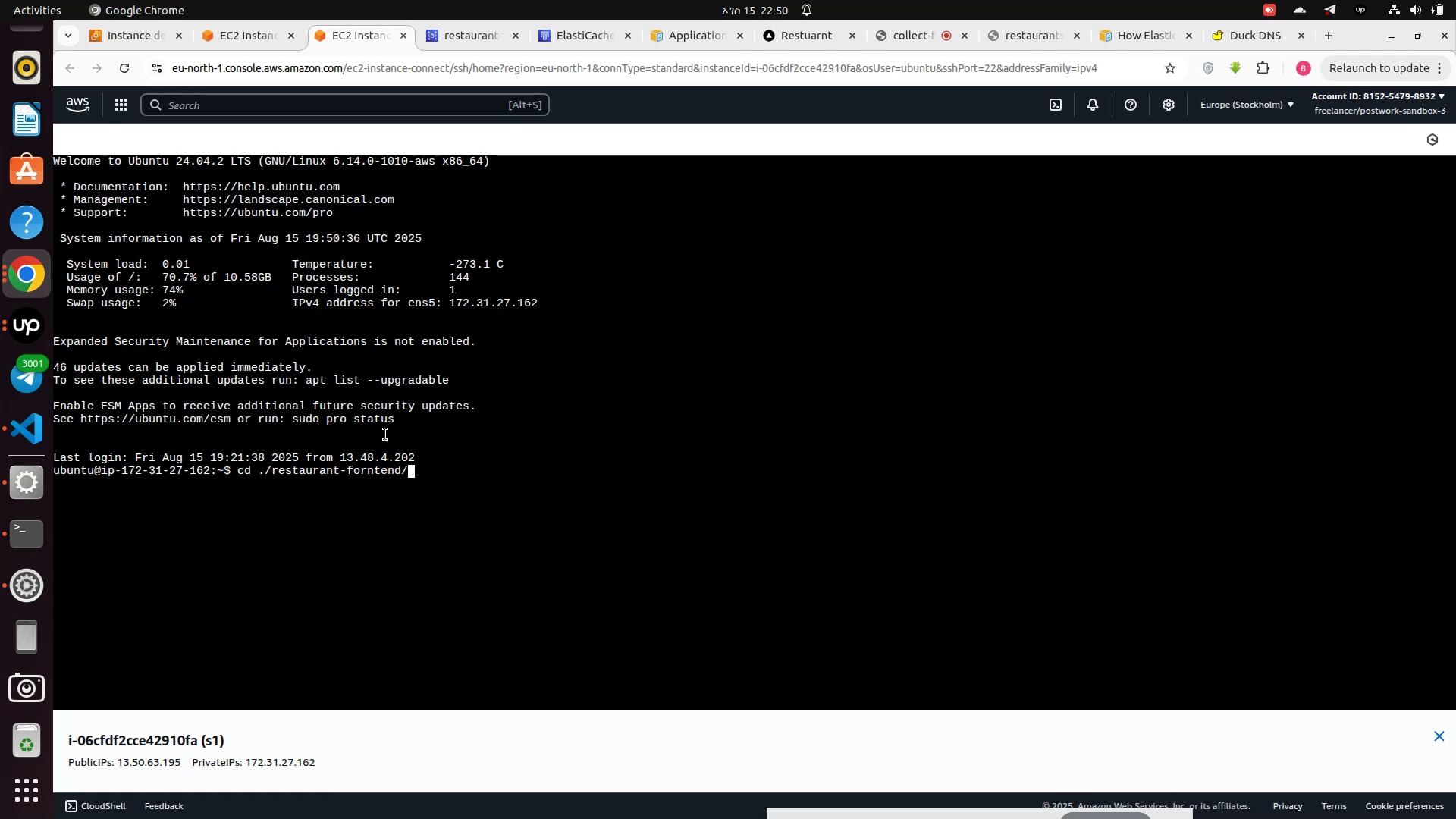 
key(Enter)
 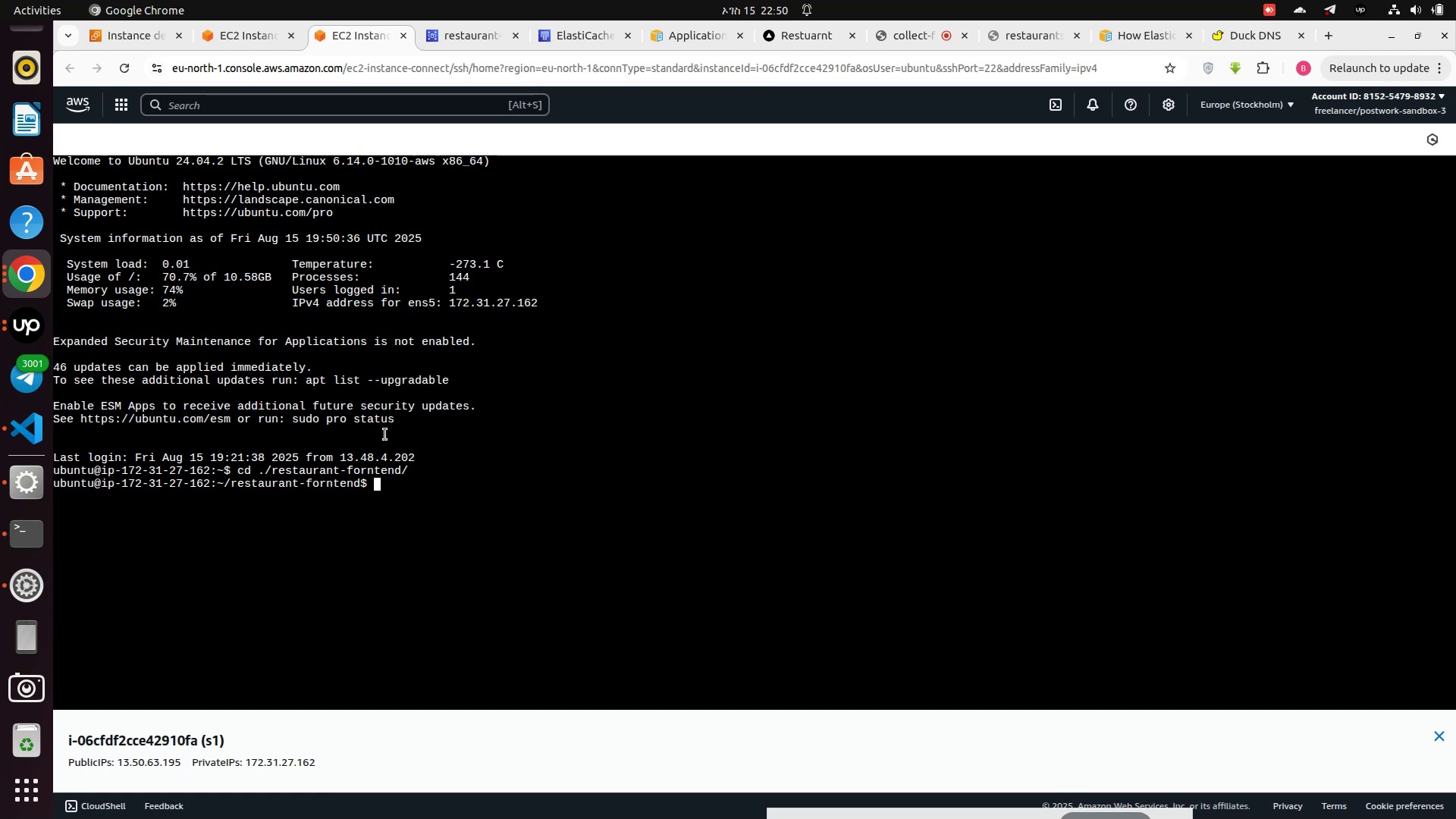 
type(ll)
 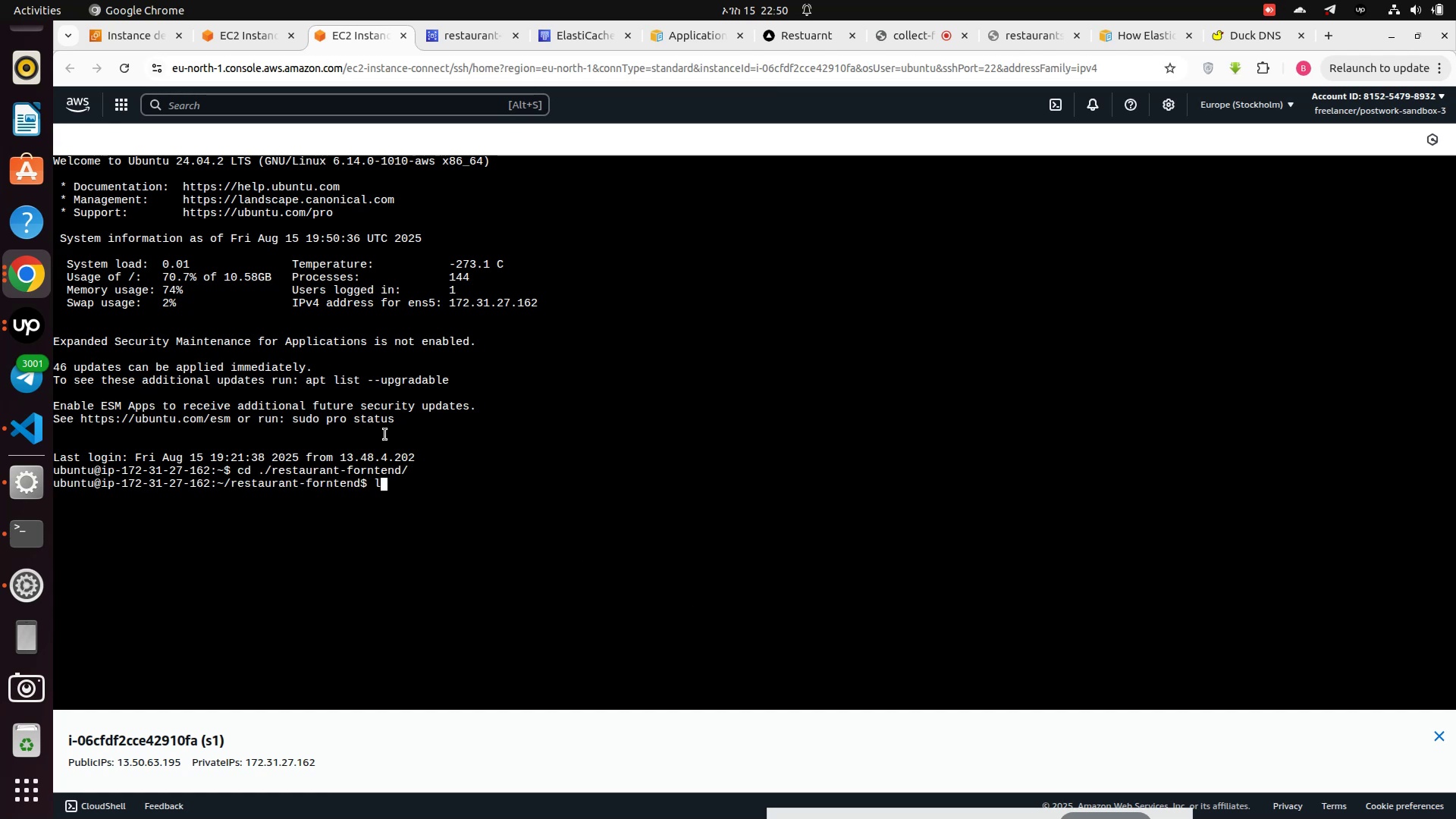 
key(Enter)
 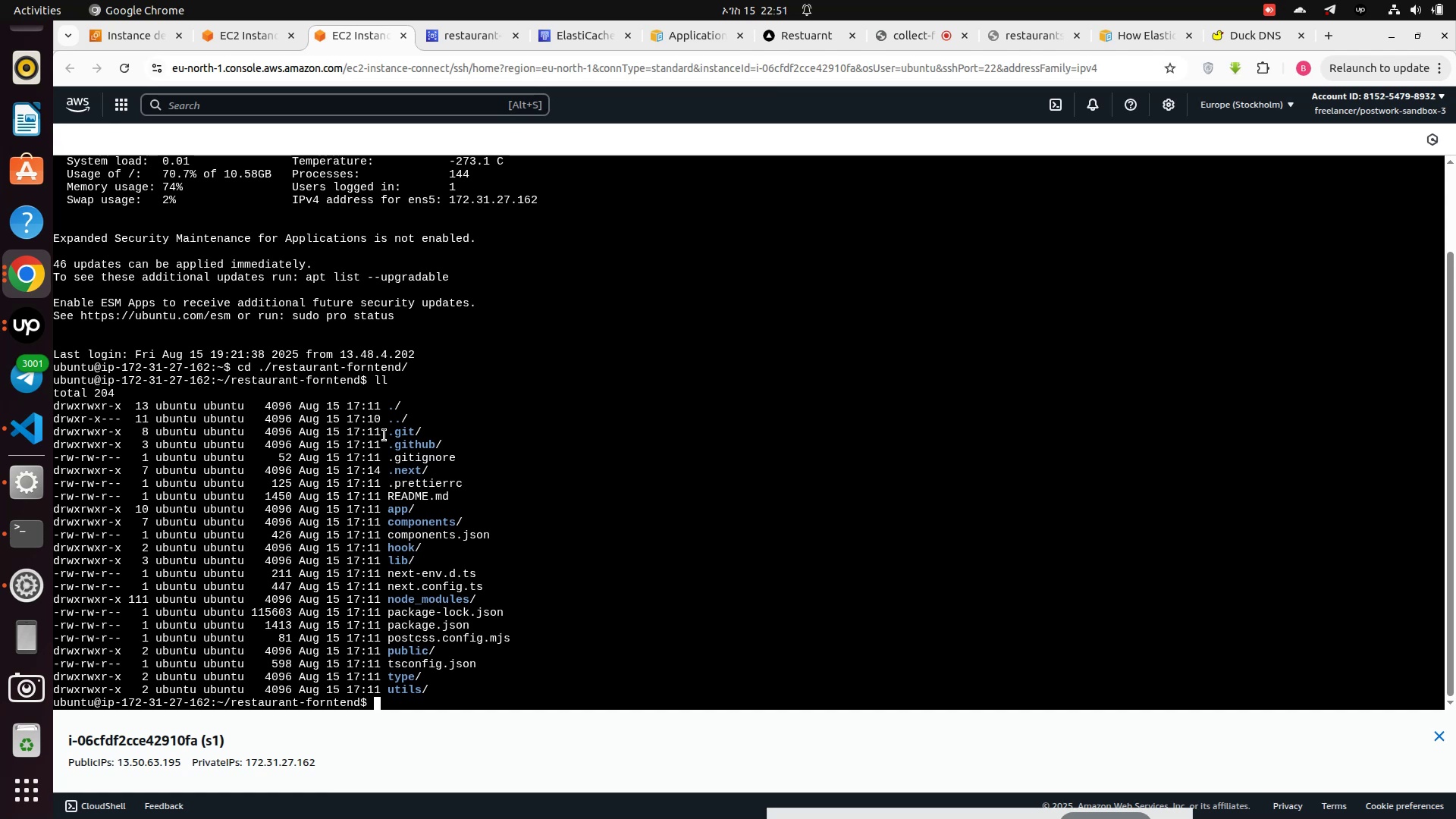 
type(nu)
key(Backspace)
key(Backspace)
type(pm2 stop)
 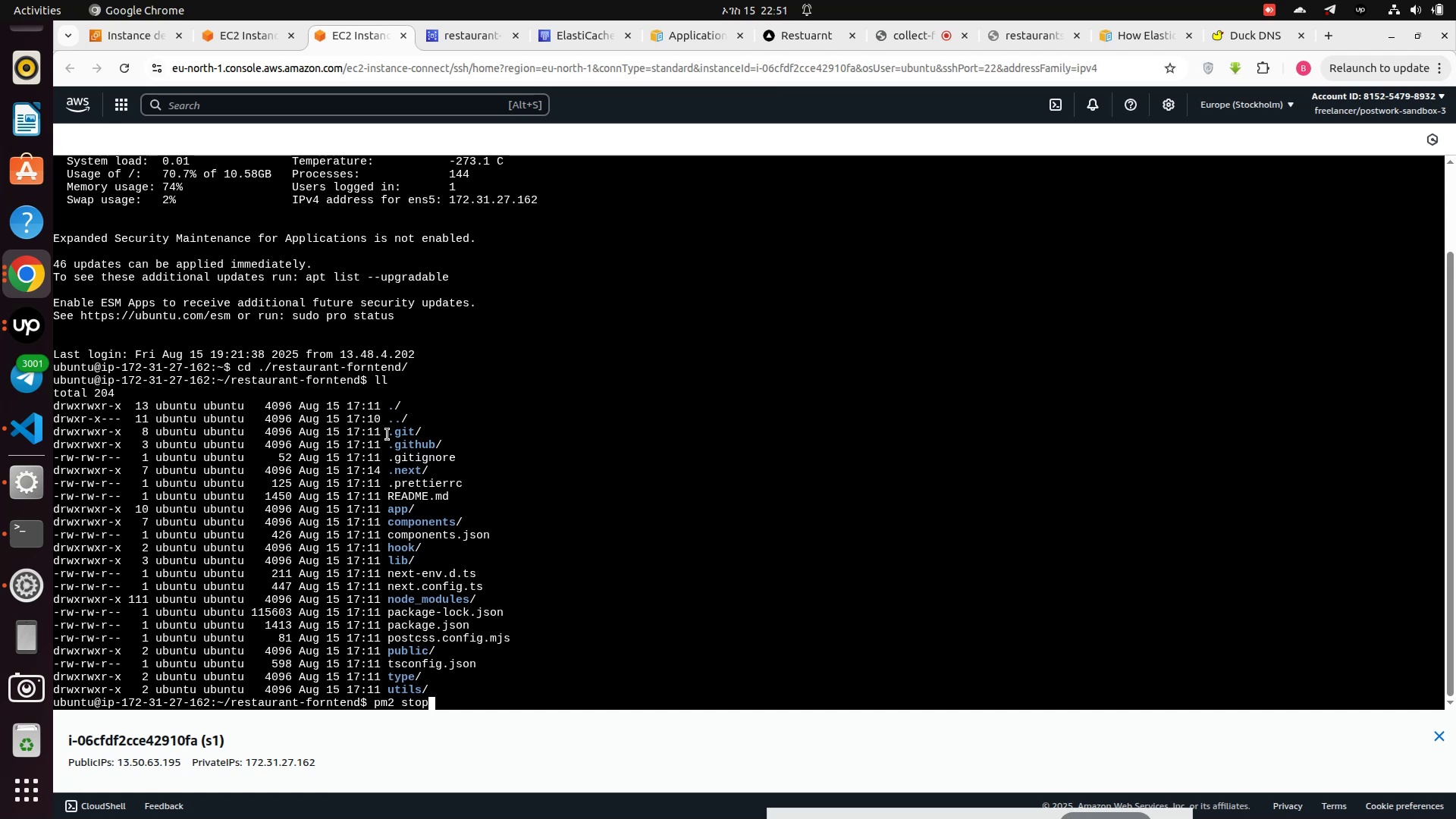 
key(Enter)
 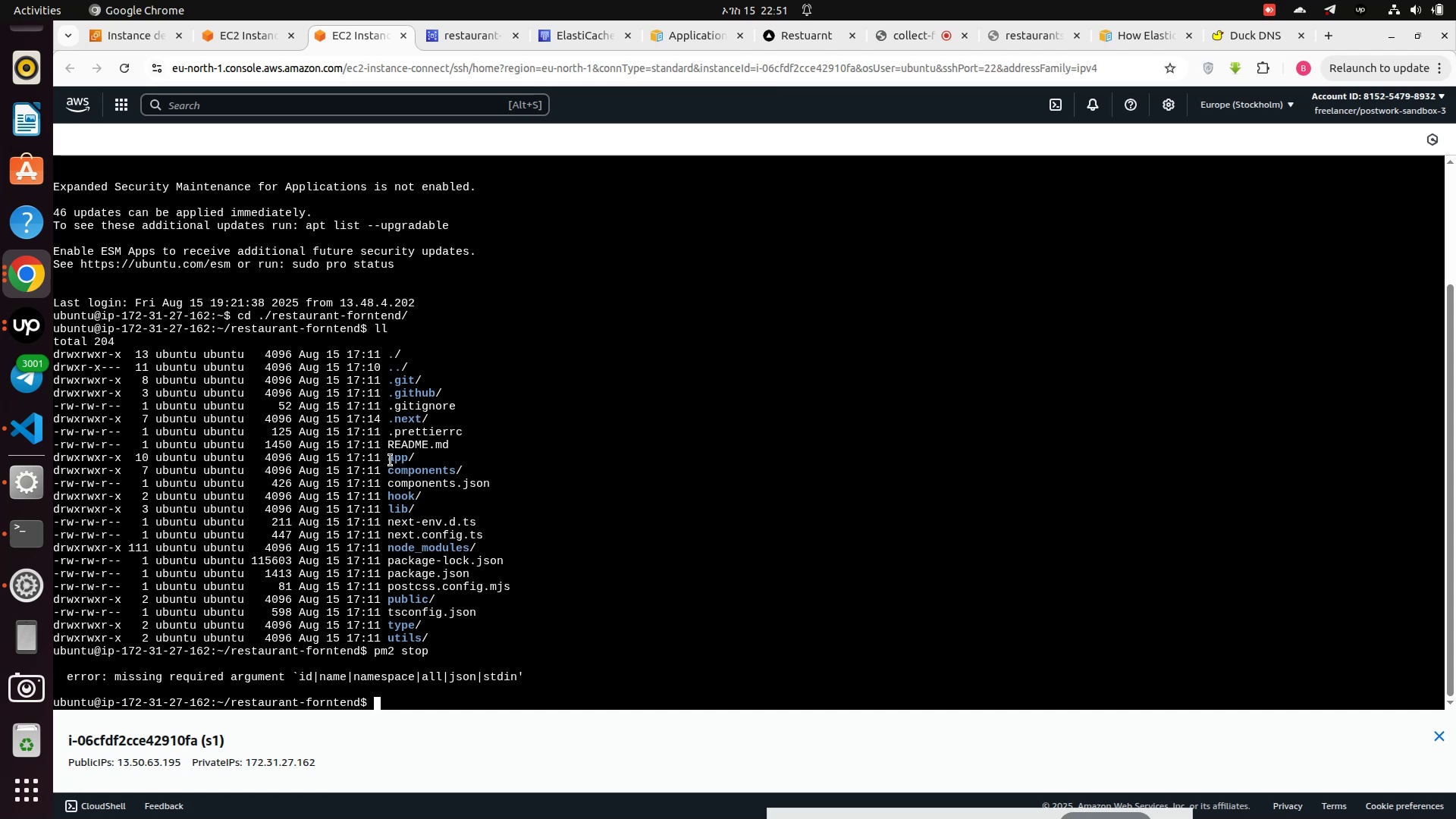 
type(pm stoppm2 stop 0)
 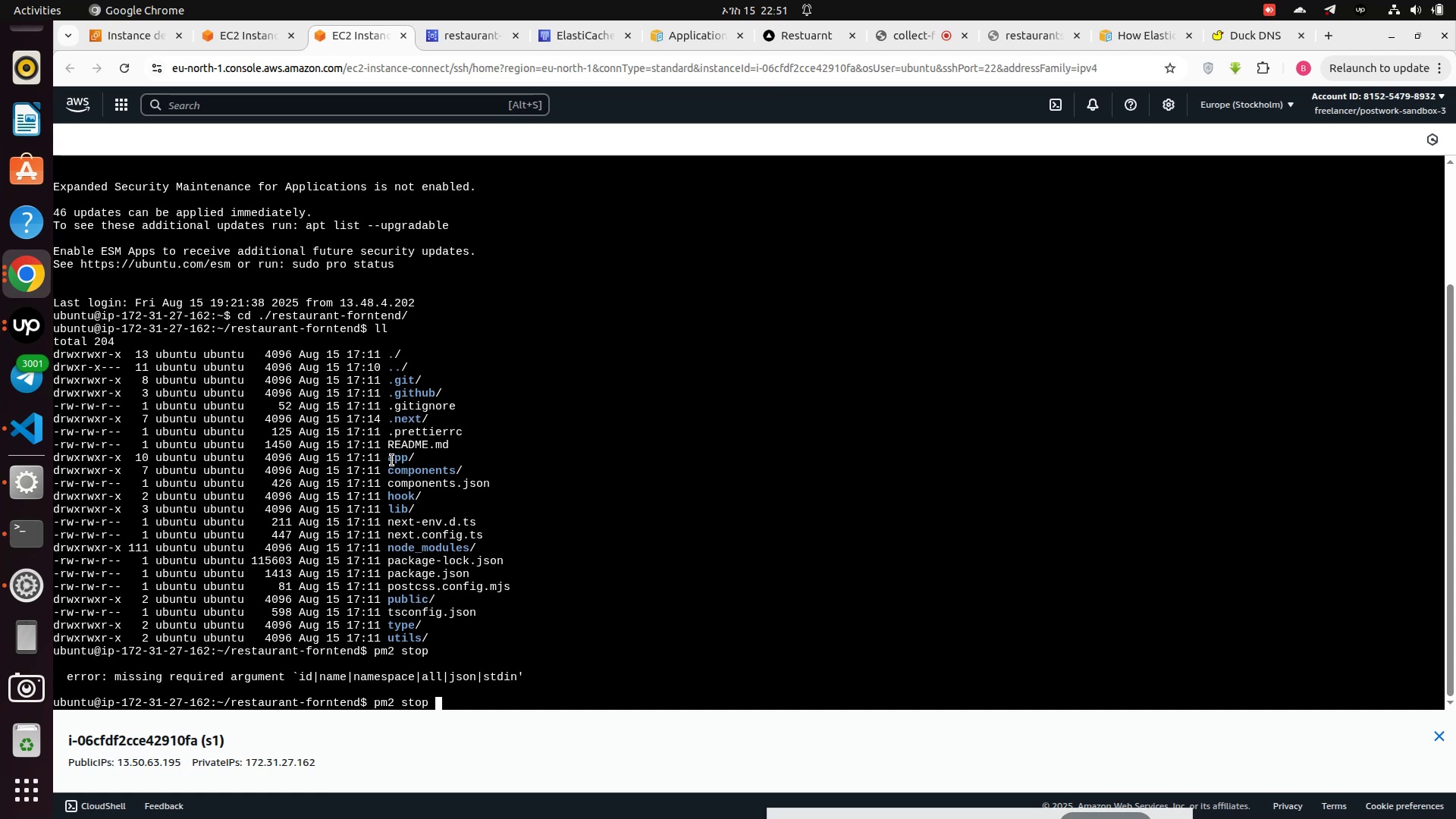 
hold_key(key=Backspace, duration=1.38)
 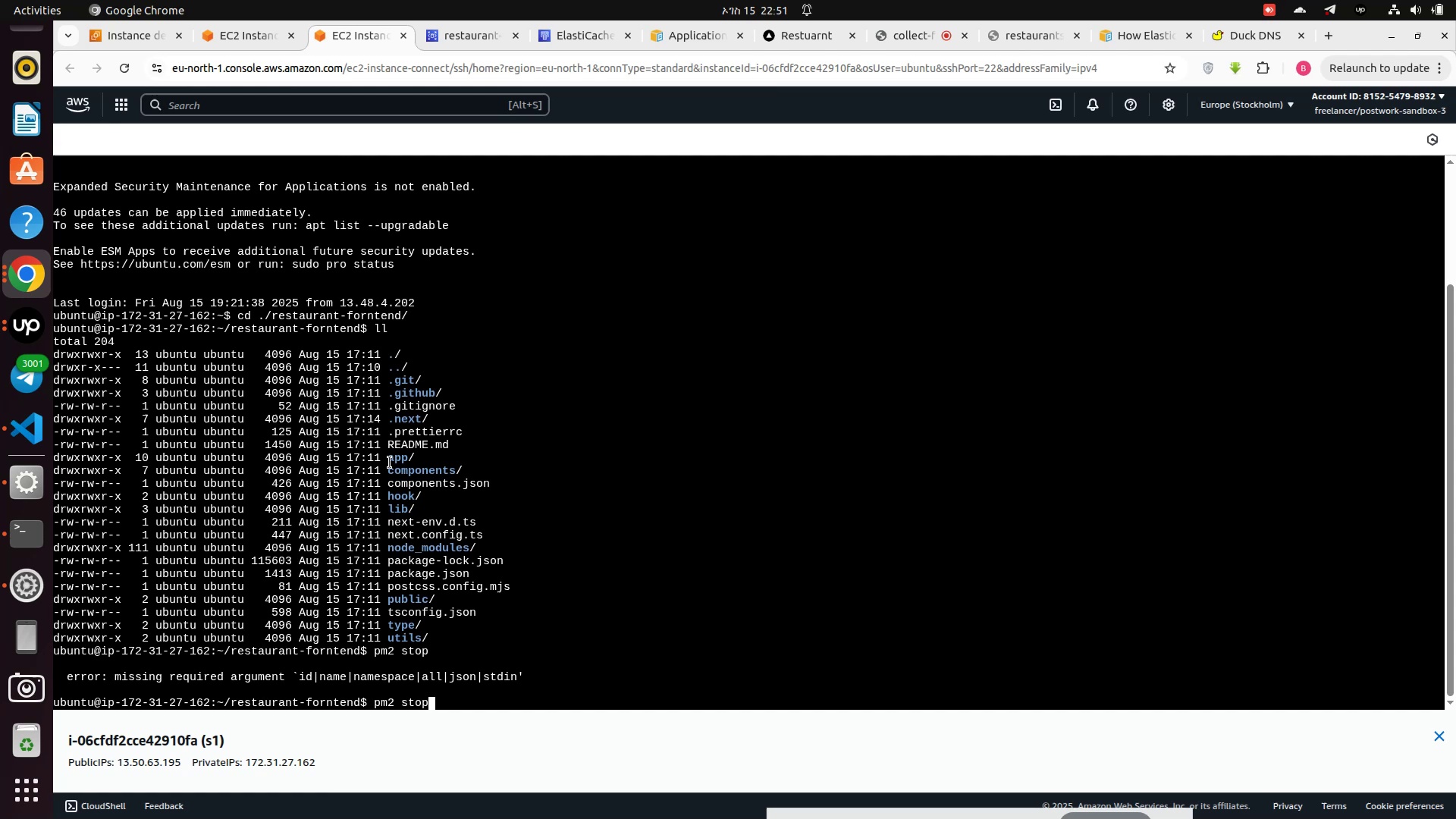 
key(Enter)
 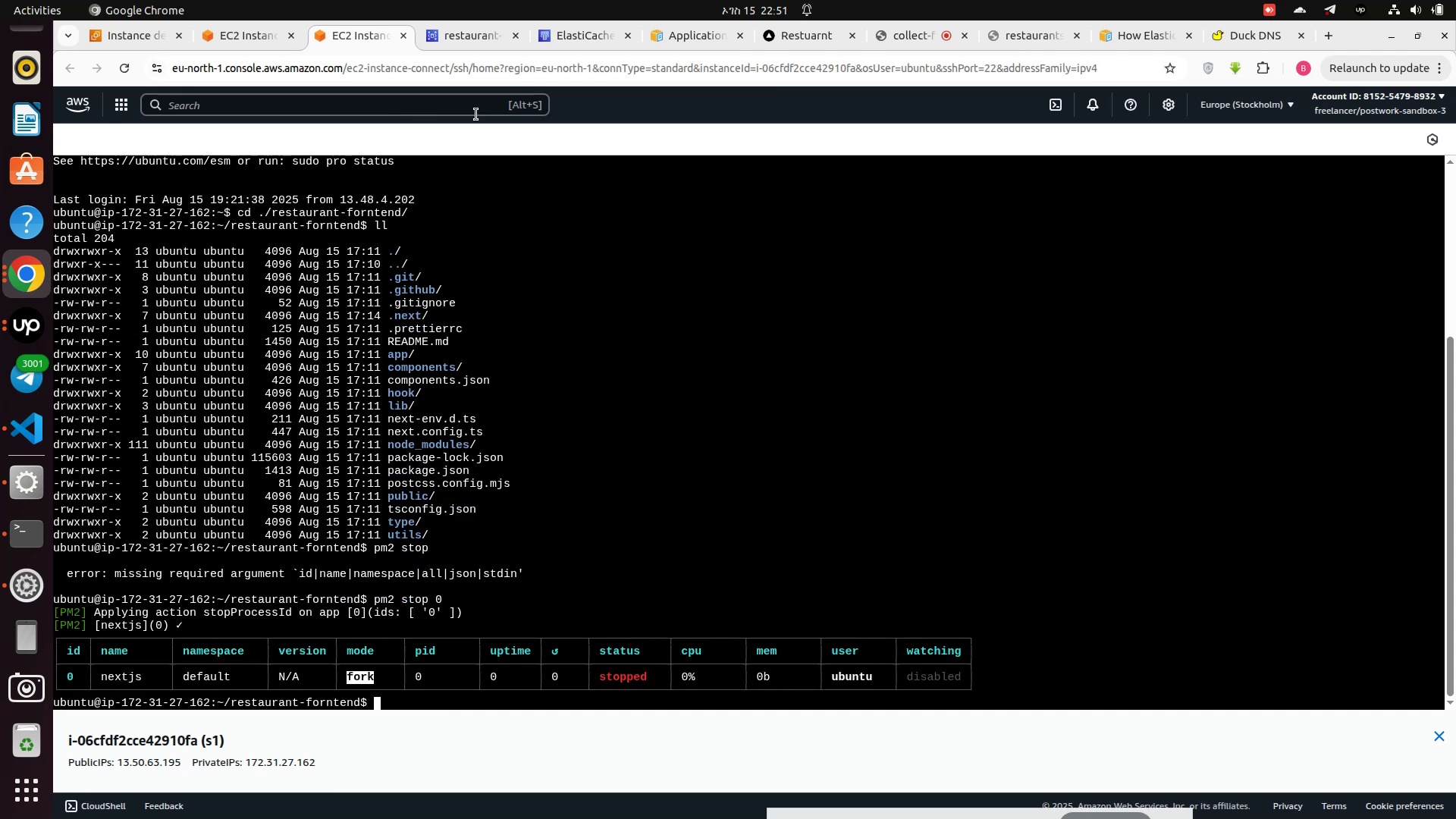 
left_click([805, 39])
 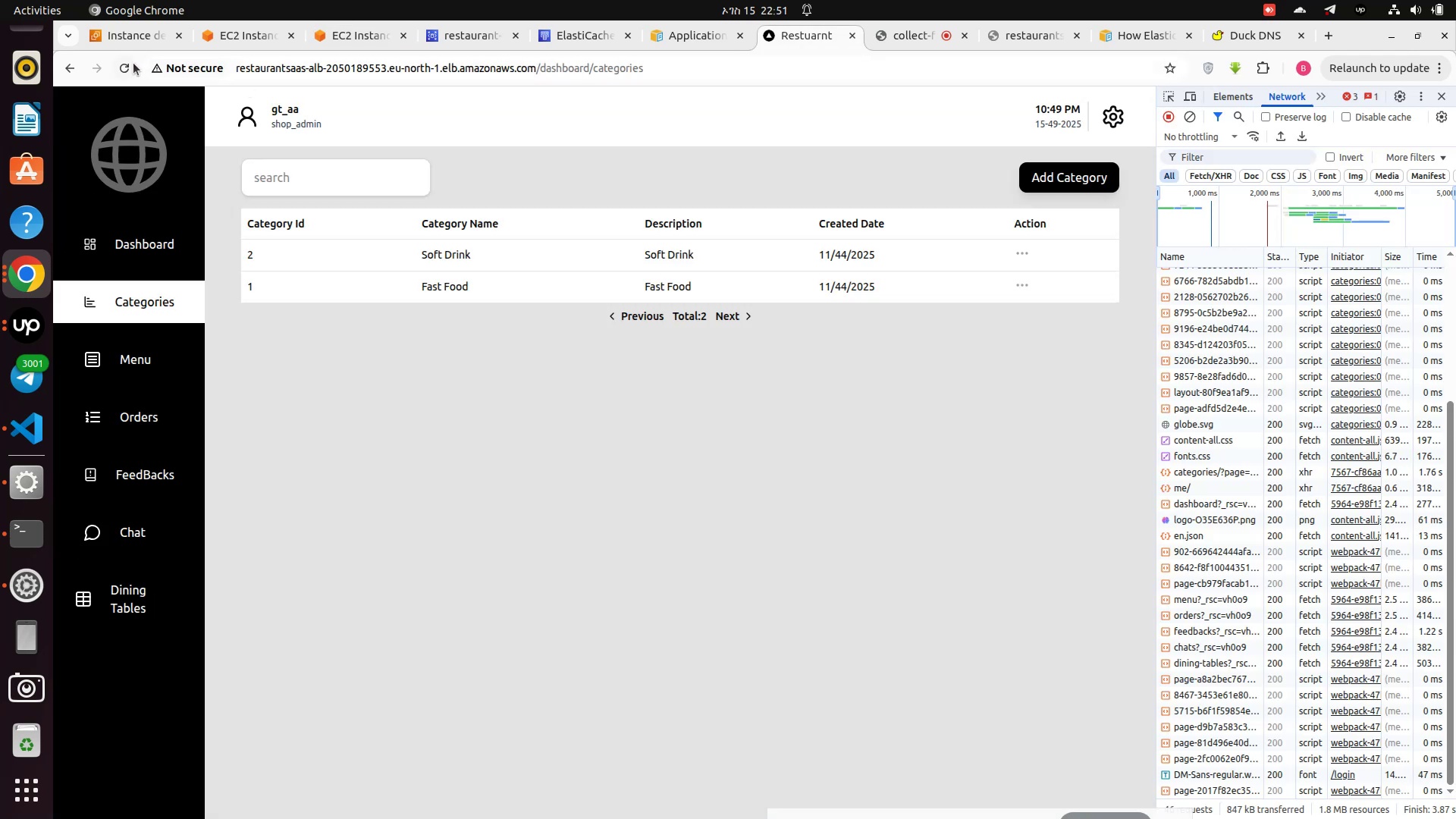 
left_click([131, 64])
 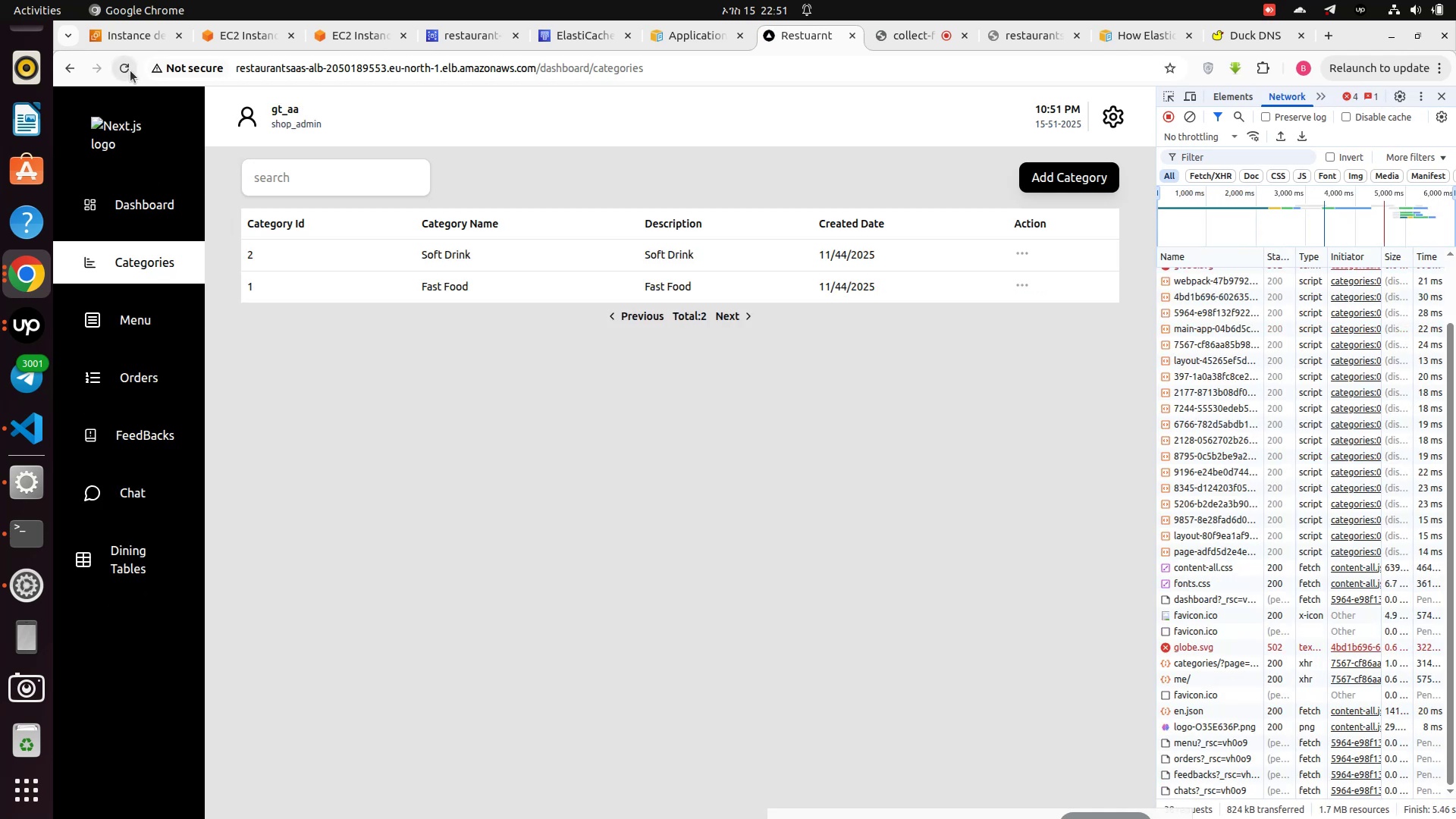 
wait(7.58)
 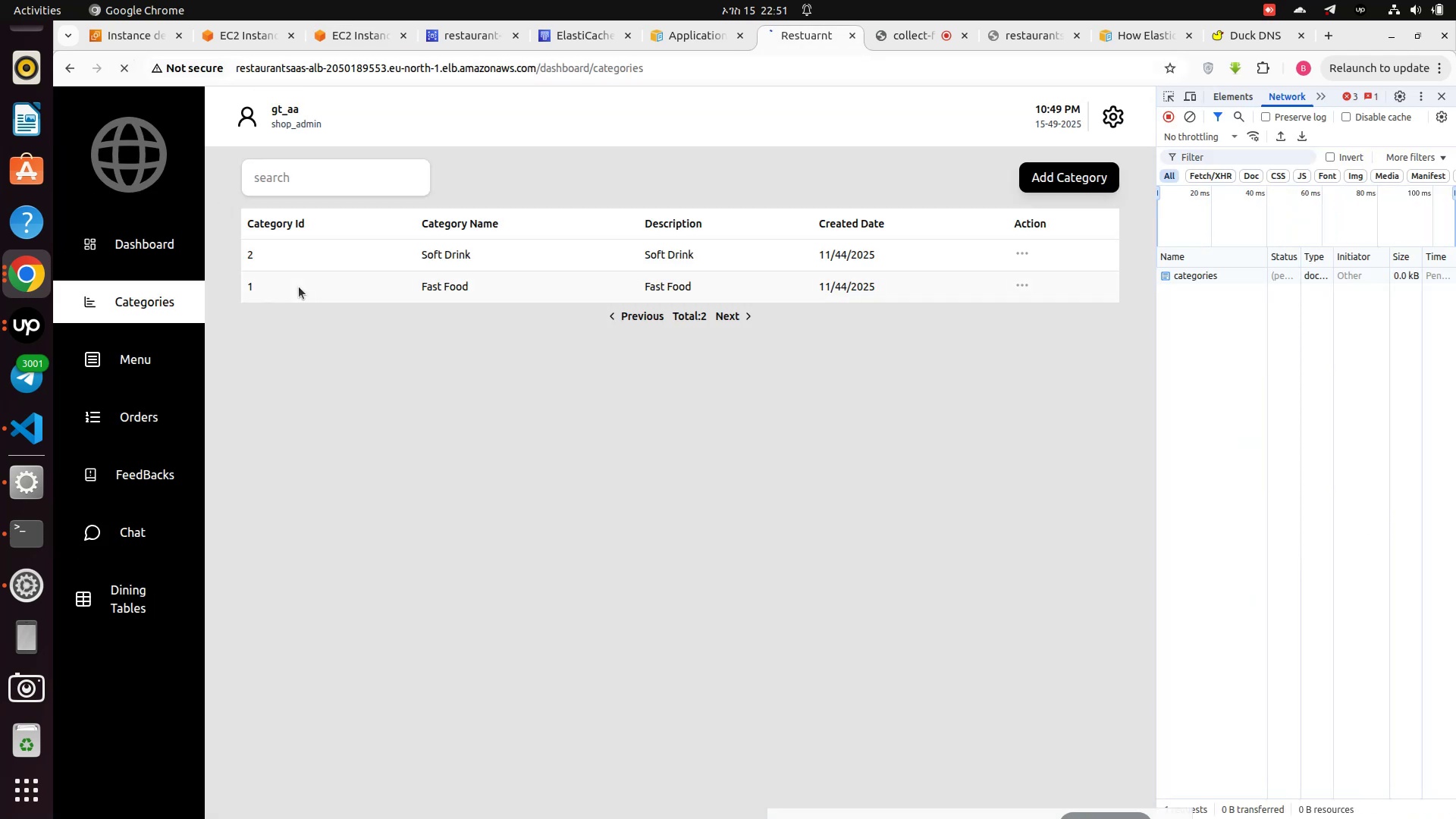 
left_click([130, 70])
 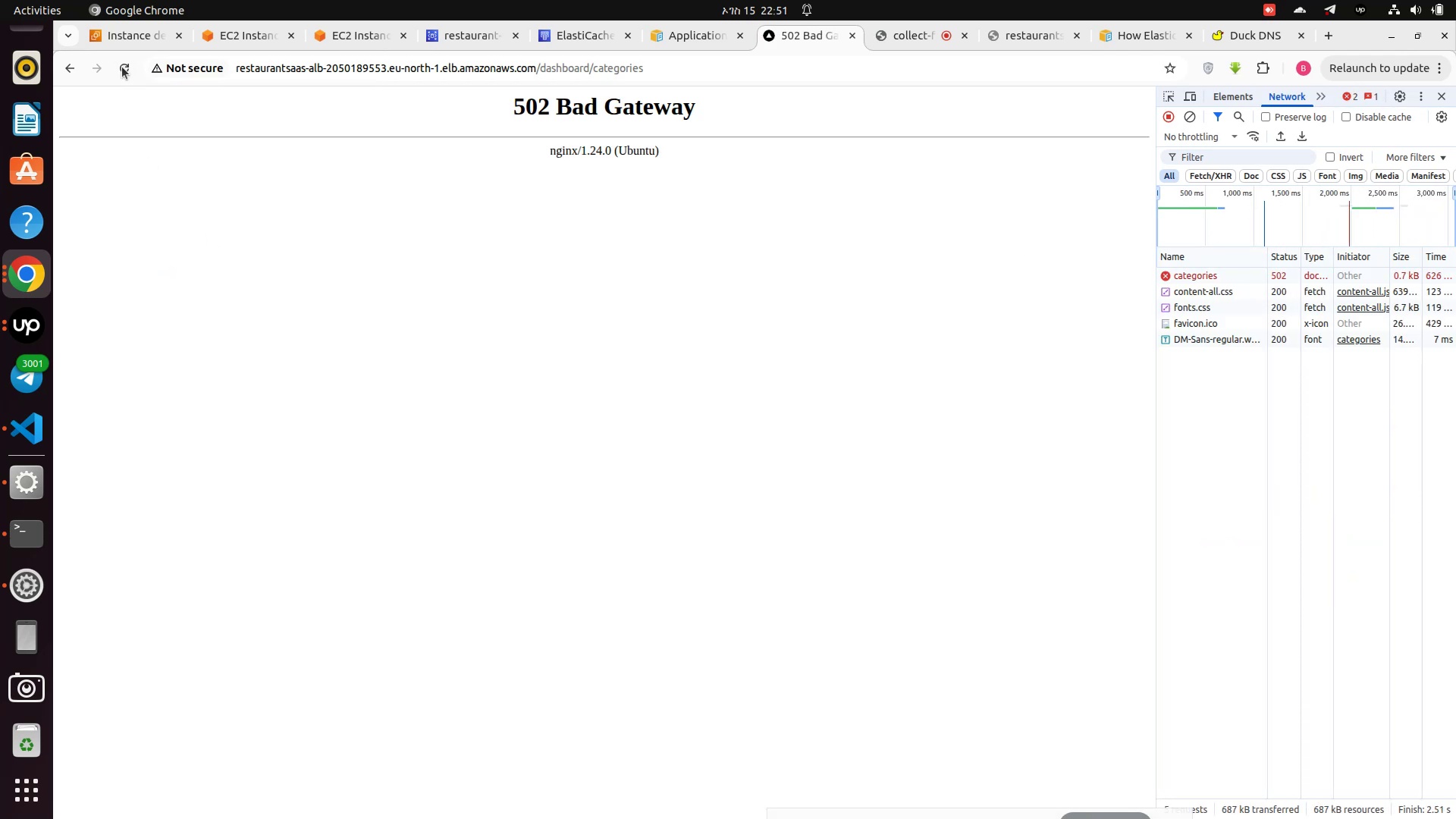 
left_click([121, 69])
 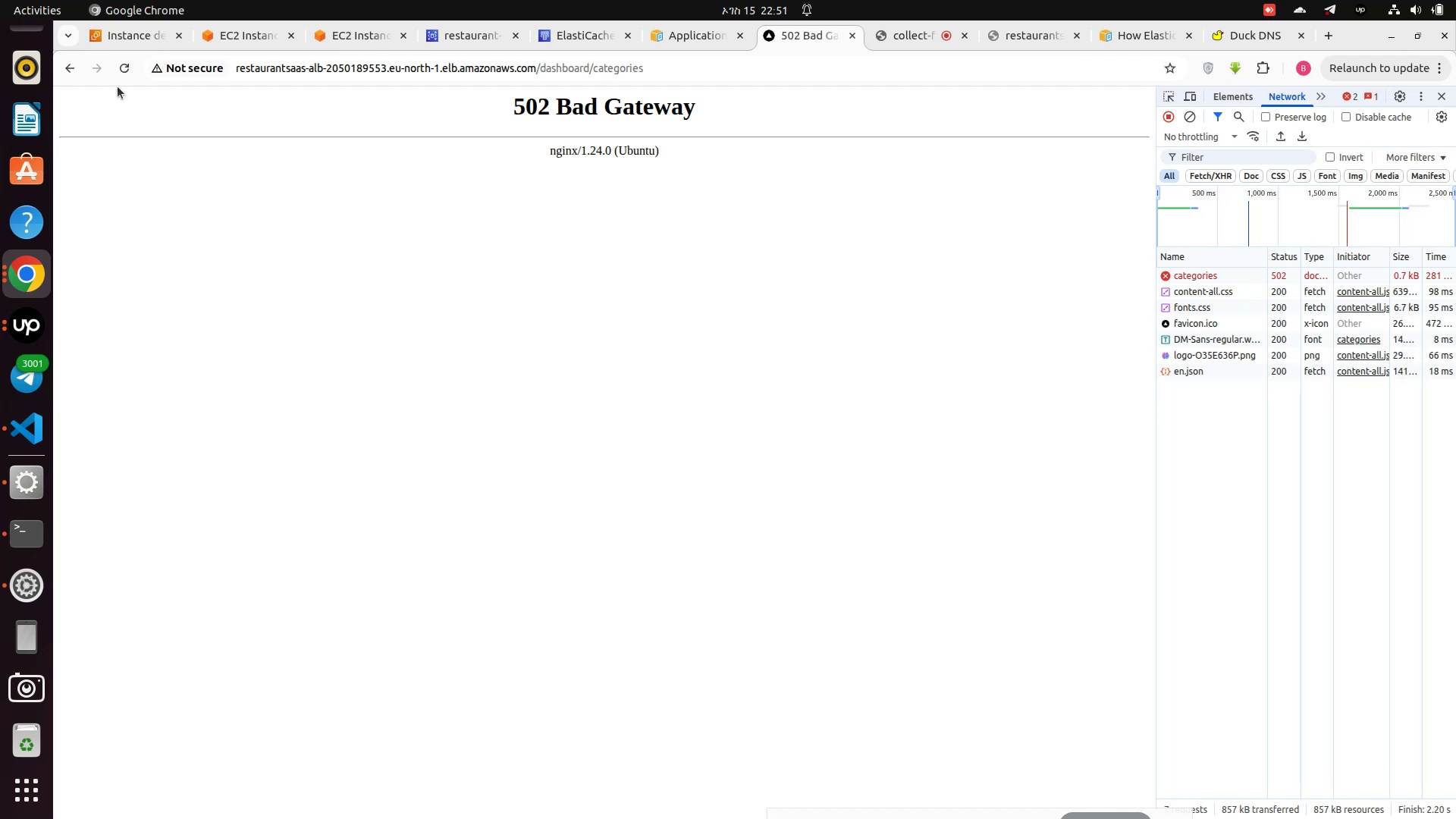 
double_click([122, 71])
 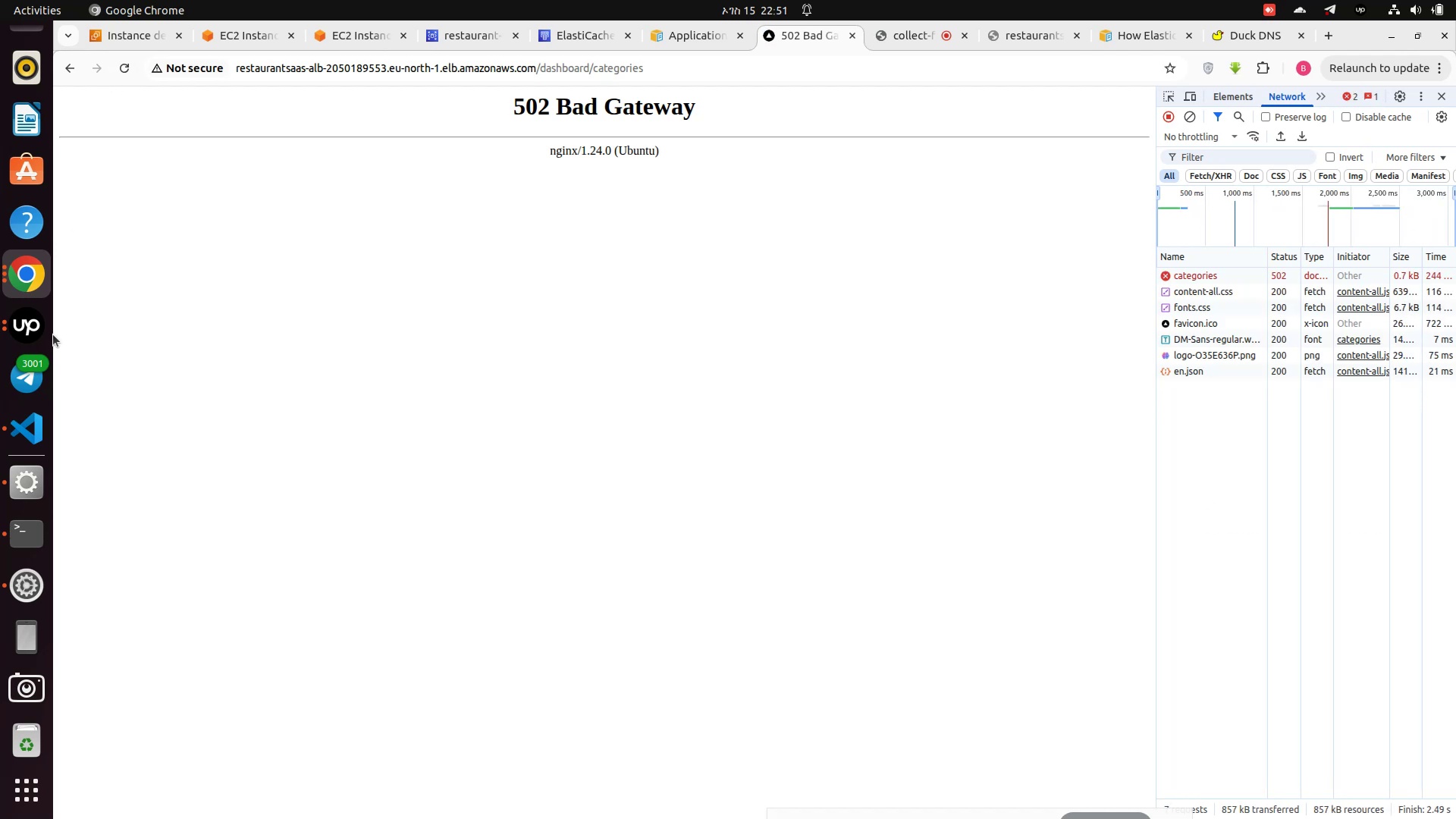 
left_click([27, 541])
 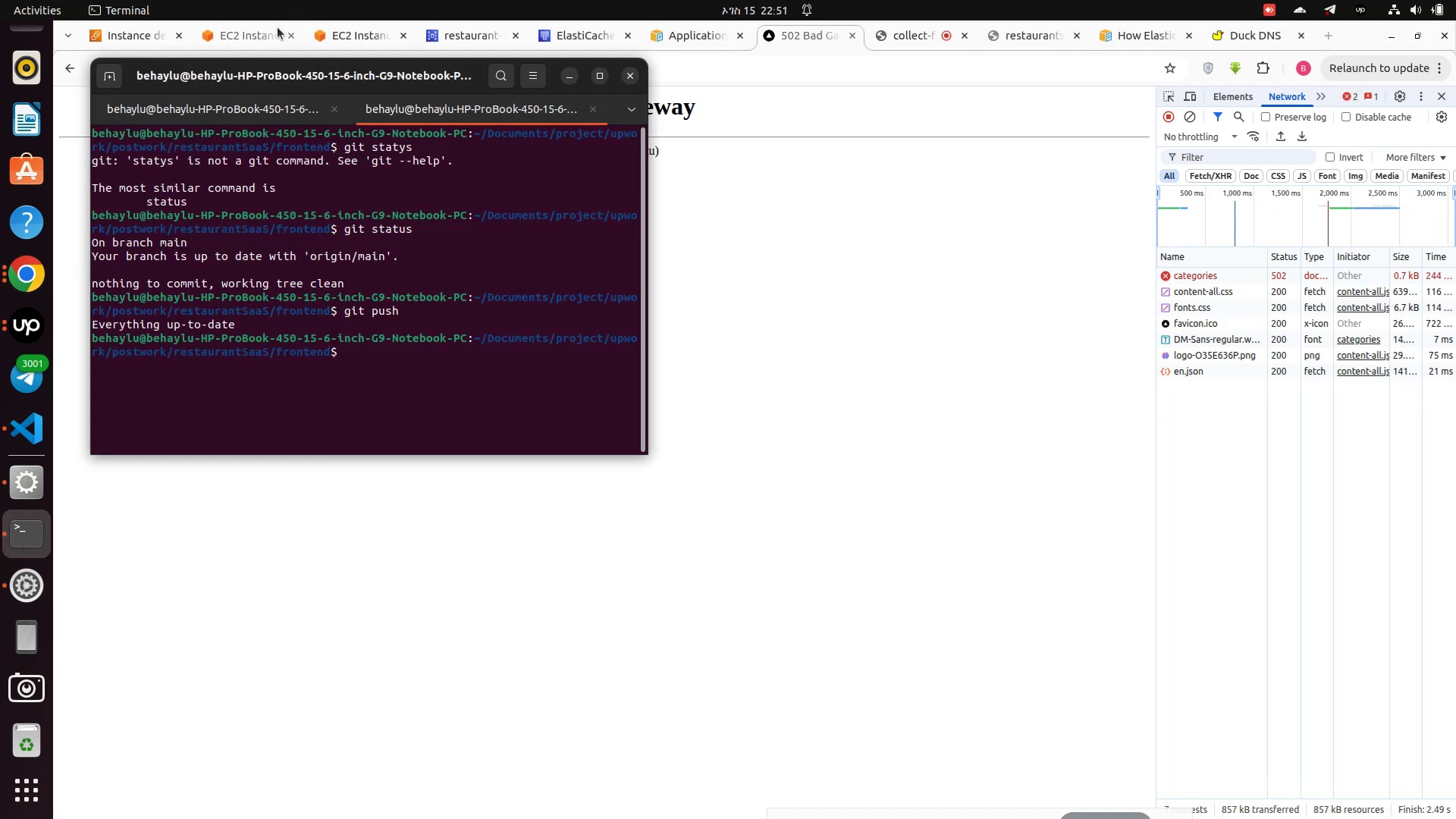 
left_click([263, 43])
 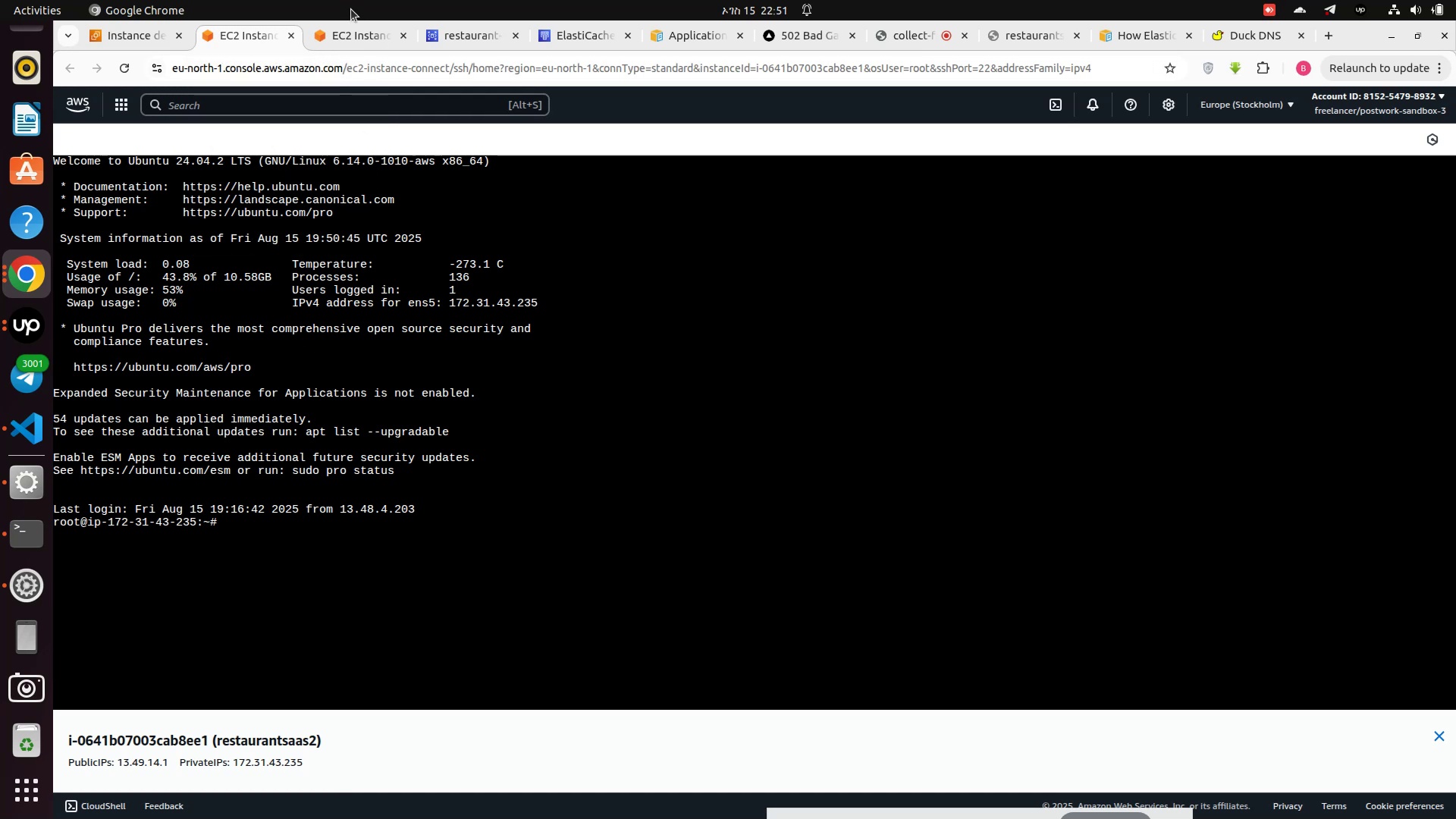 
left_click([329, 42])
 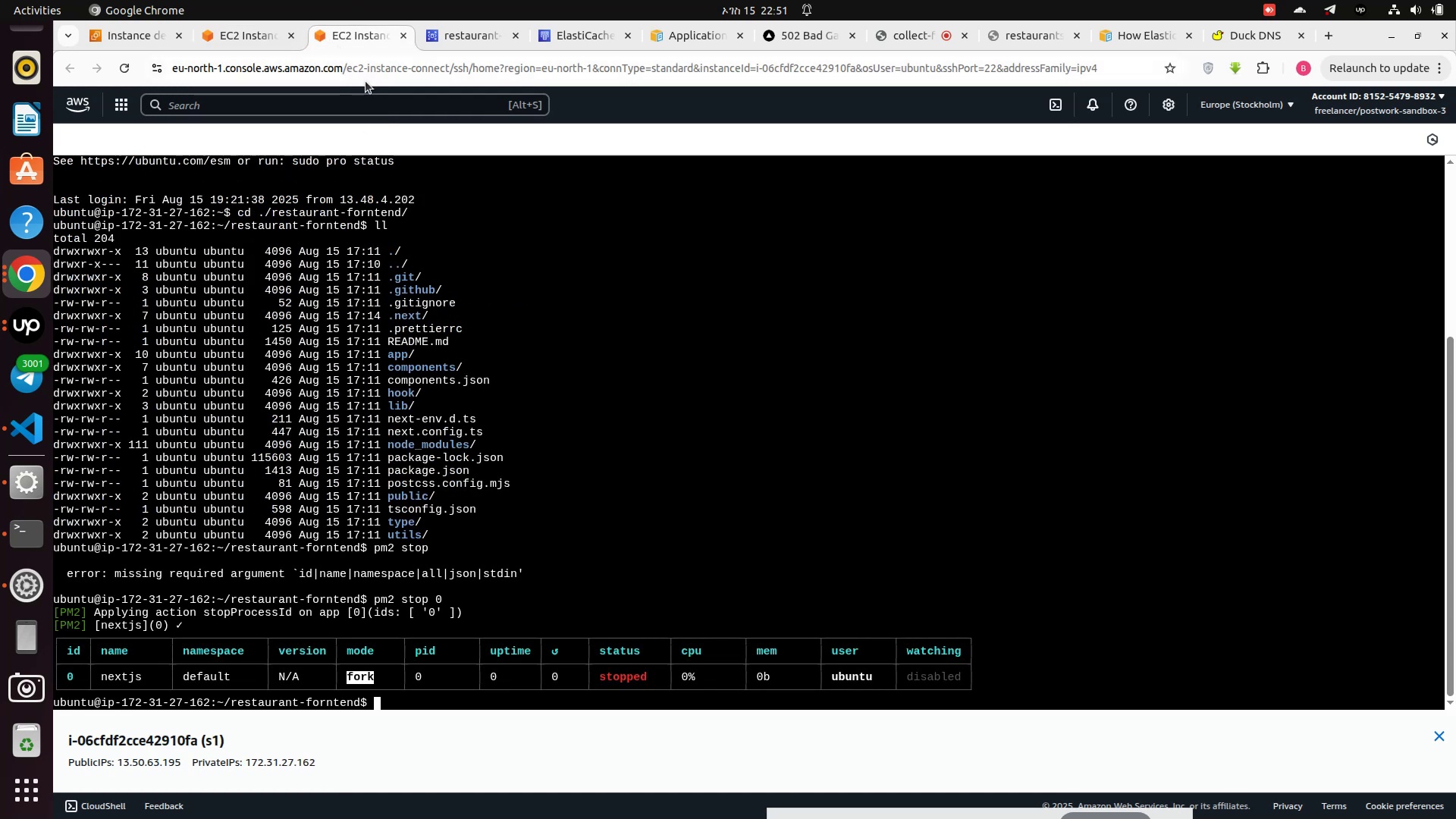 
type(pm)
key(Backspace)
key(Backspace)
key(Backspace)
type(npm run dev)
key(Backspace)
key(Backspace)
key(Backspace)
type(rm .next)
key(Tab)
 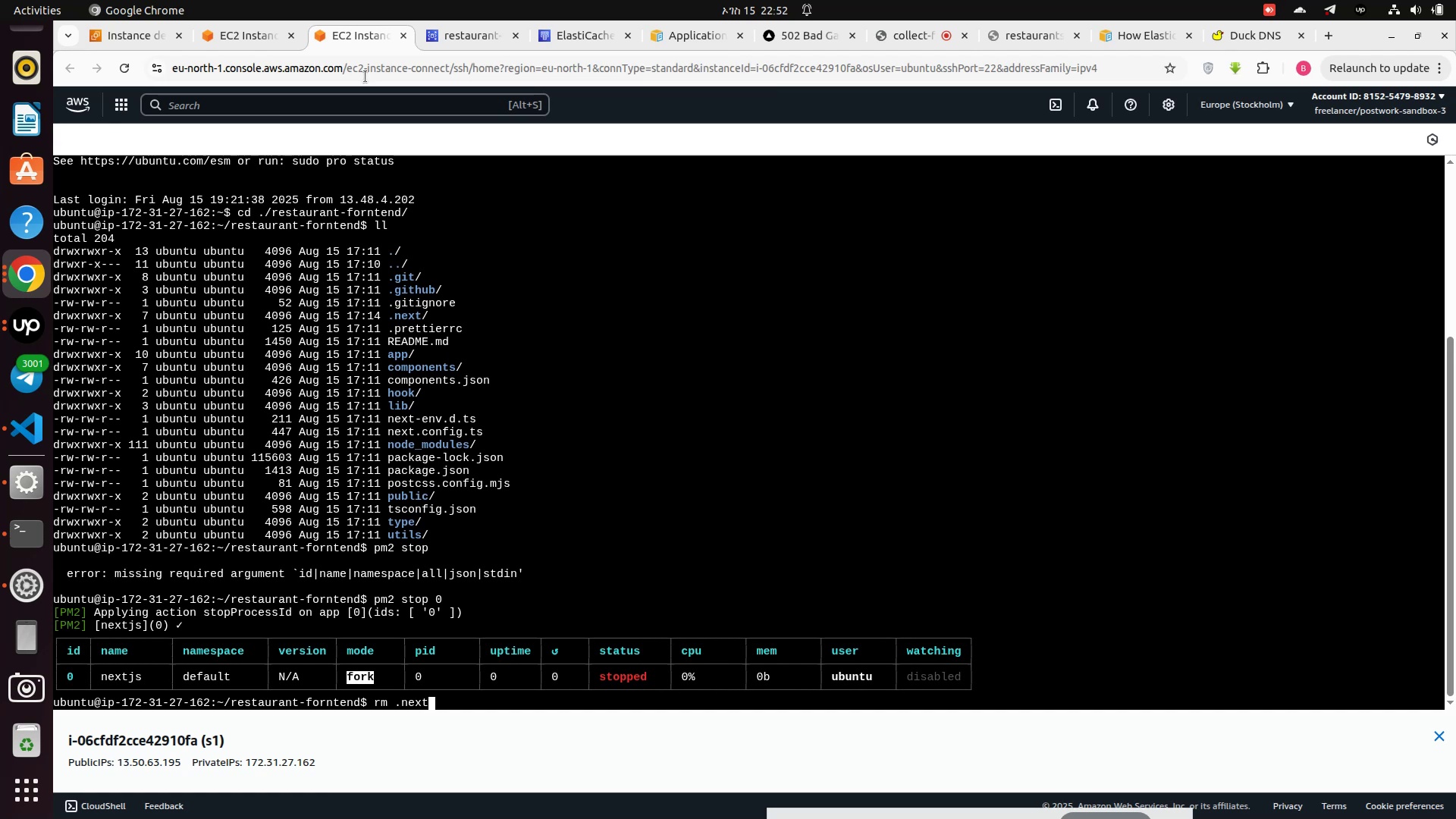 
key(Enter)
 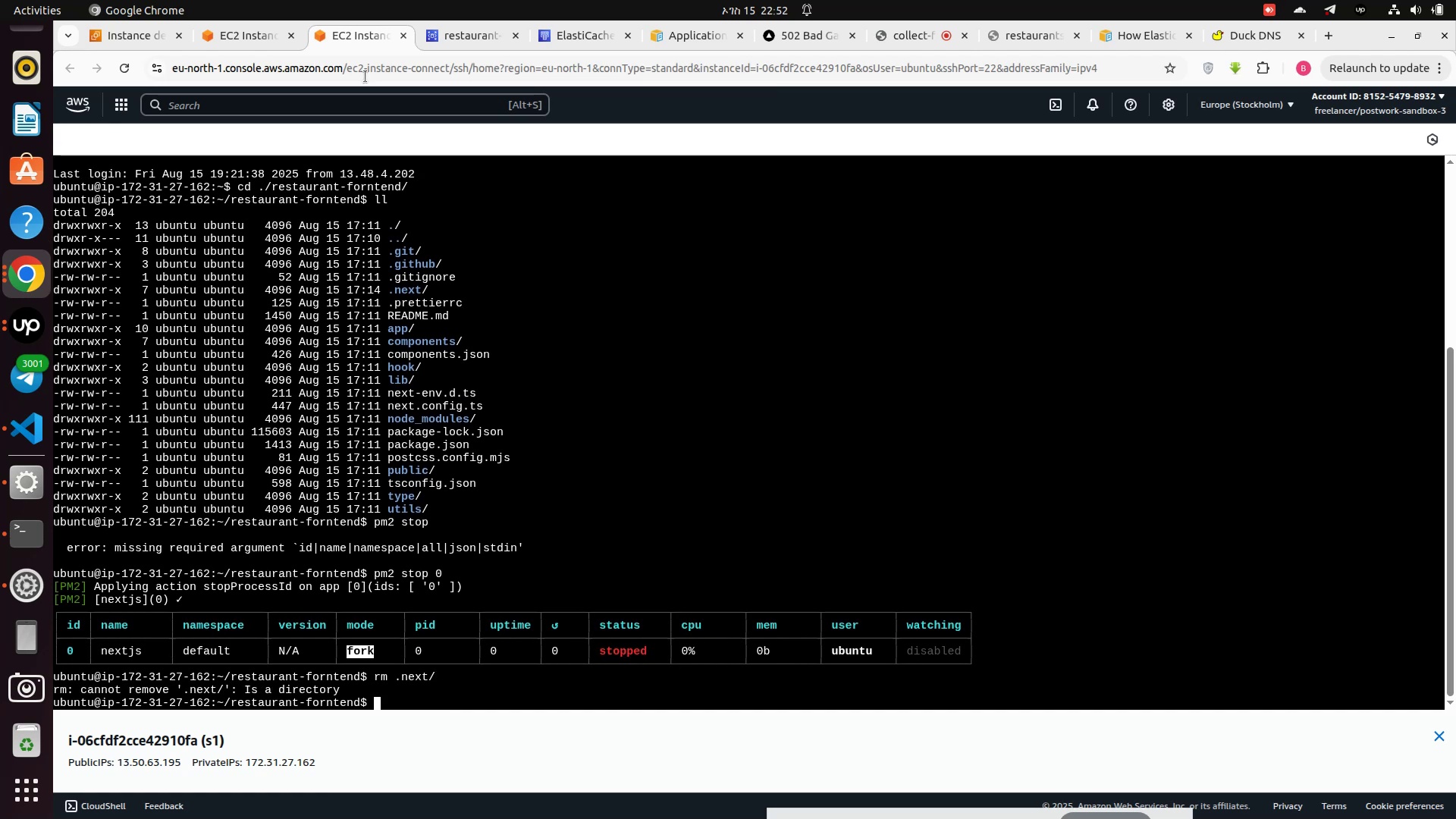 
type(ll)
 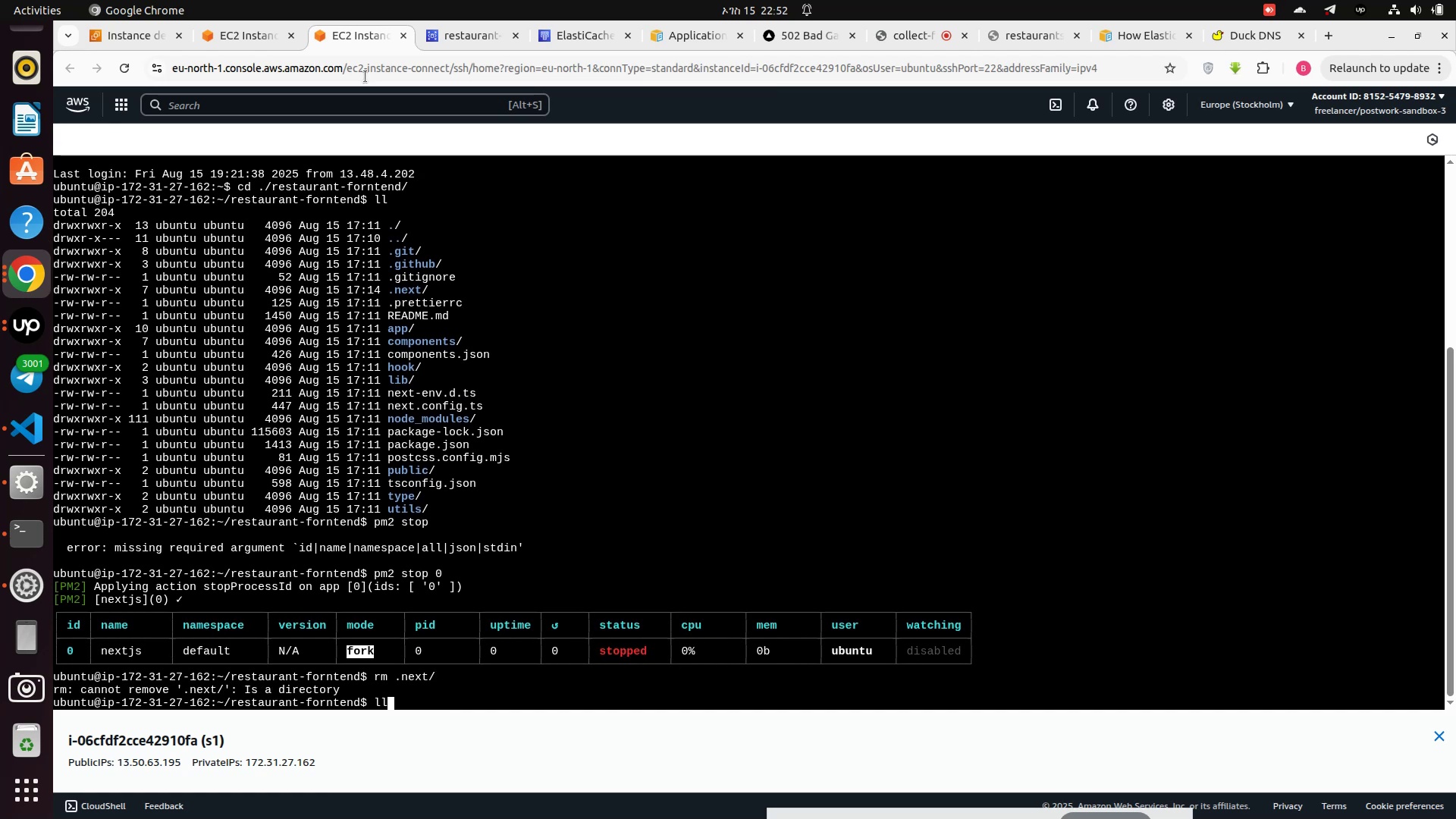 
key(Enter)
 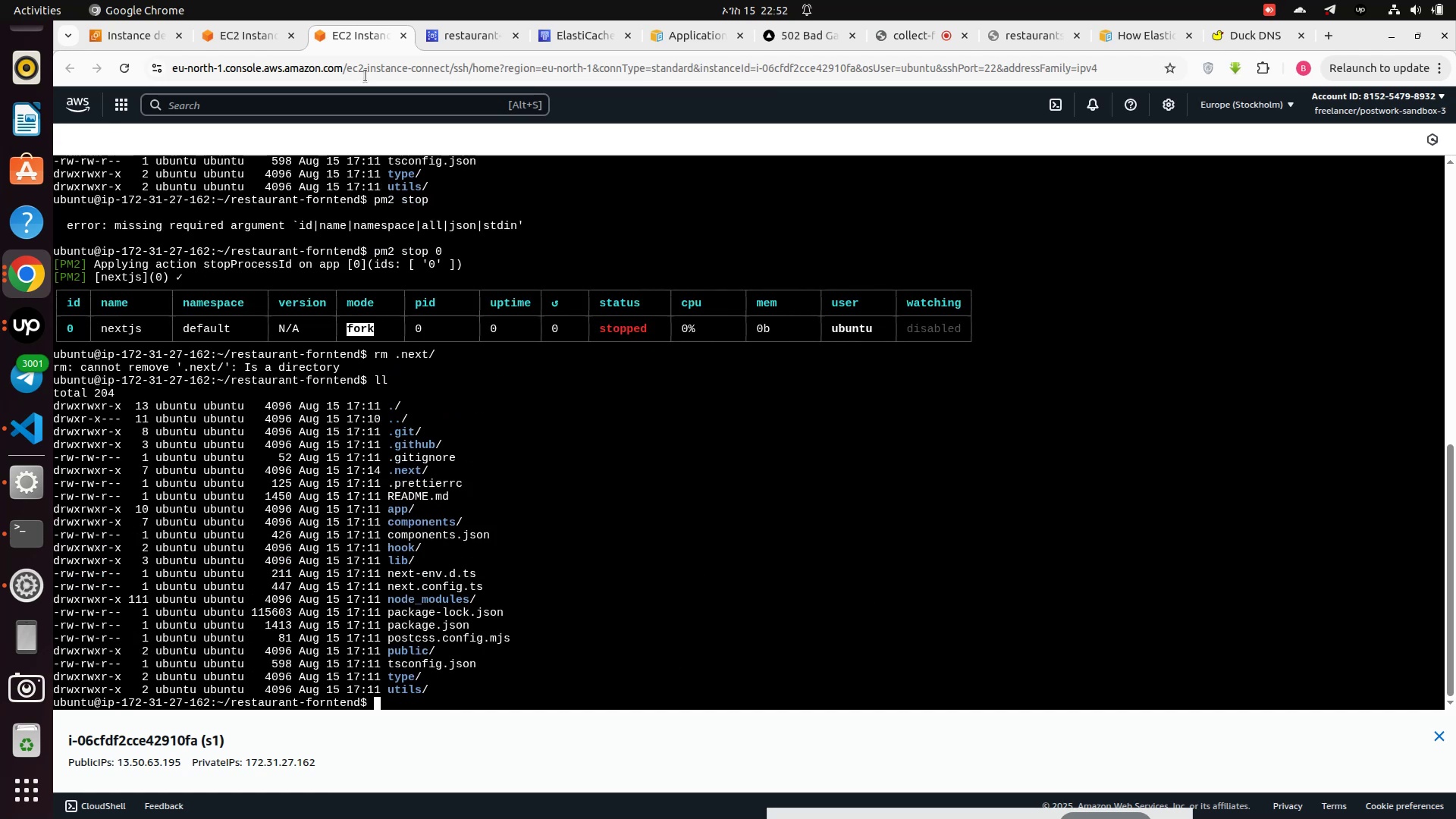 
type(sudo rm -rf .next)
key(Tab)
 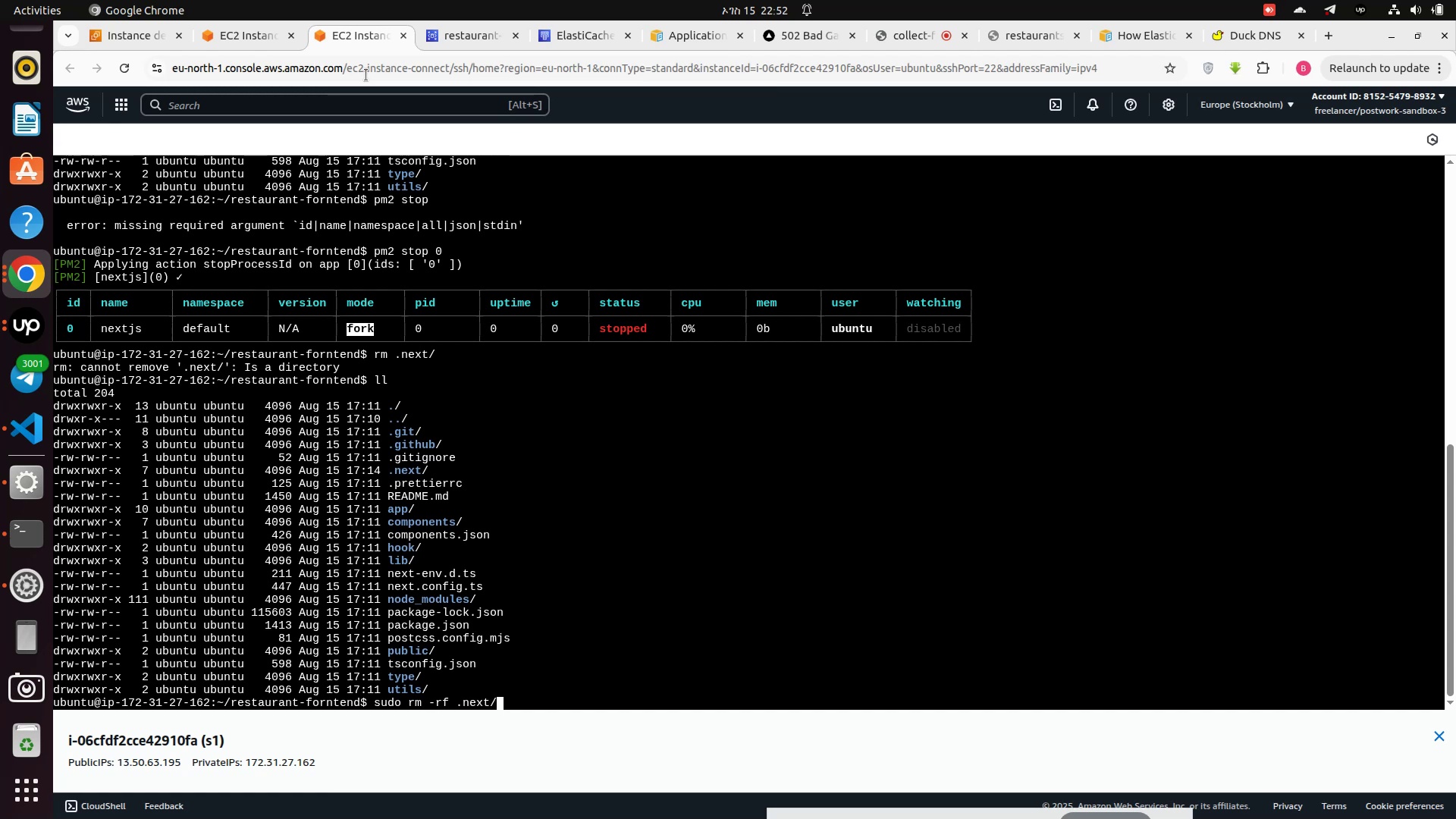 
key(Enter)
 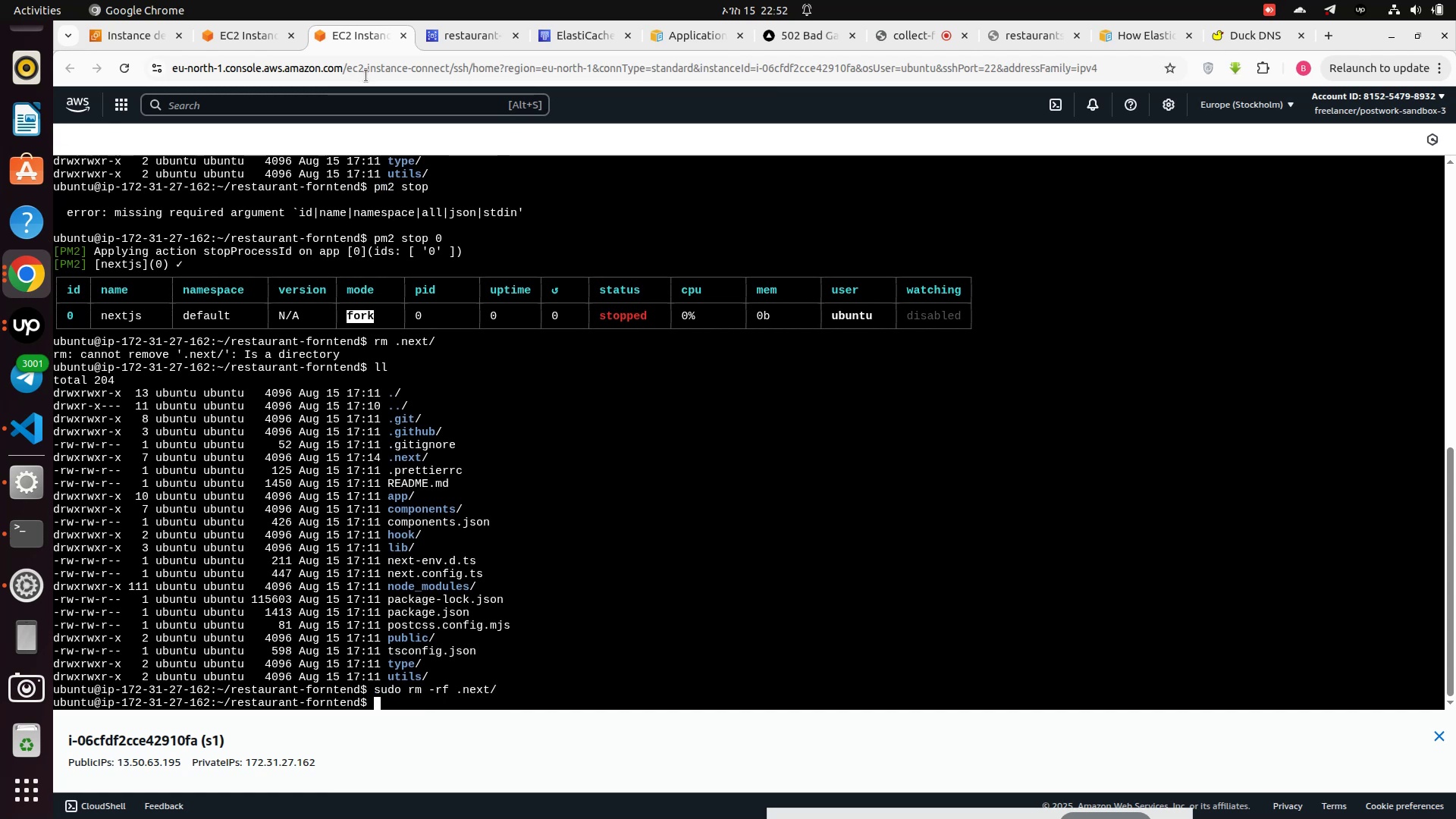 
type(ll)
 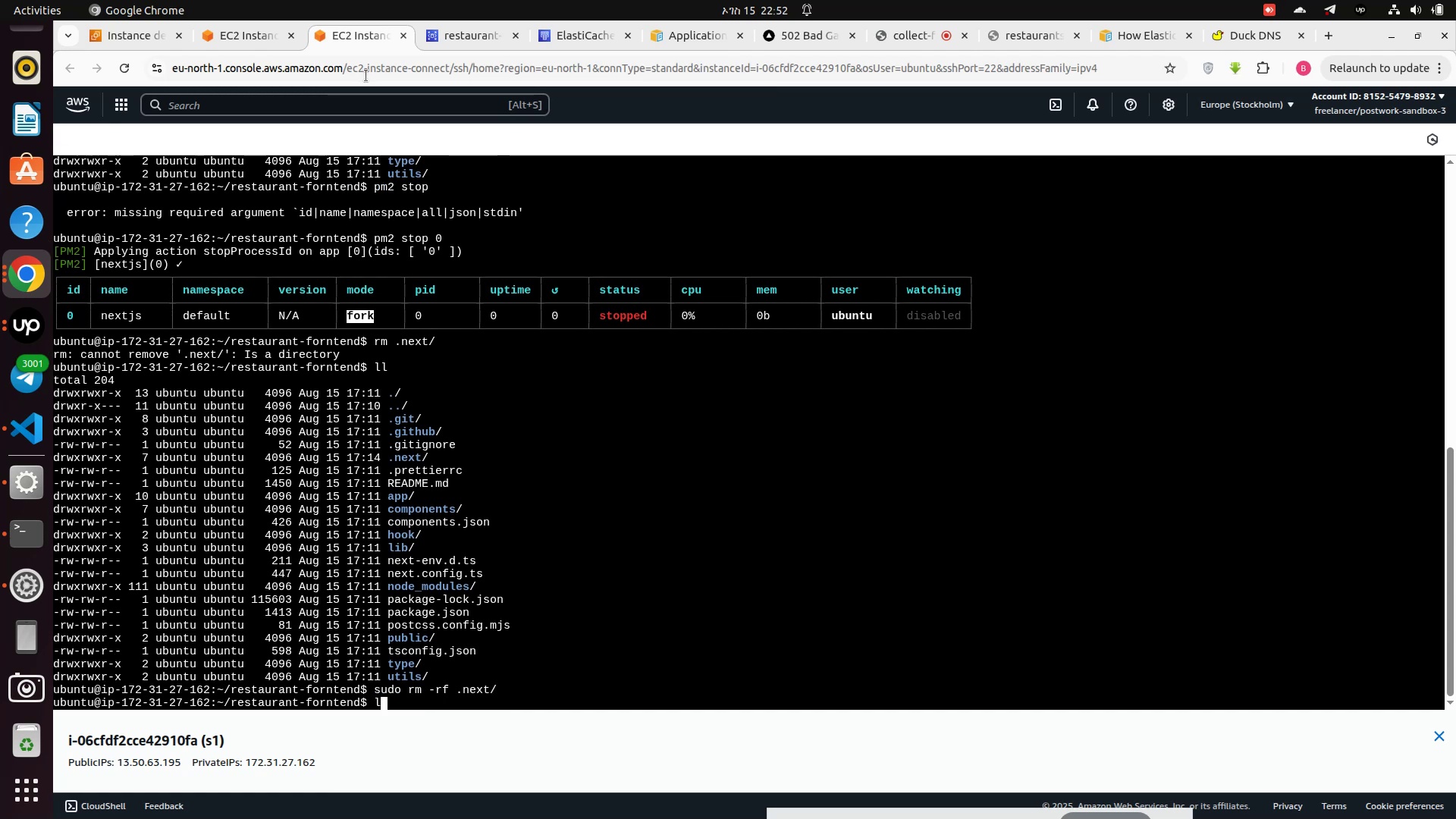 
key(Enter)
 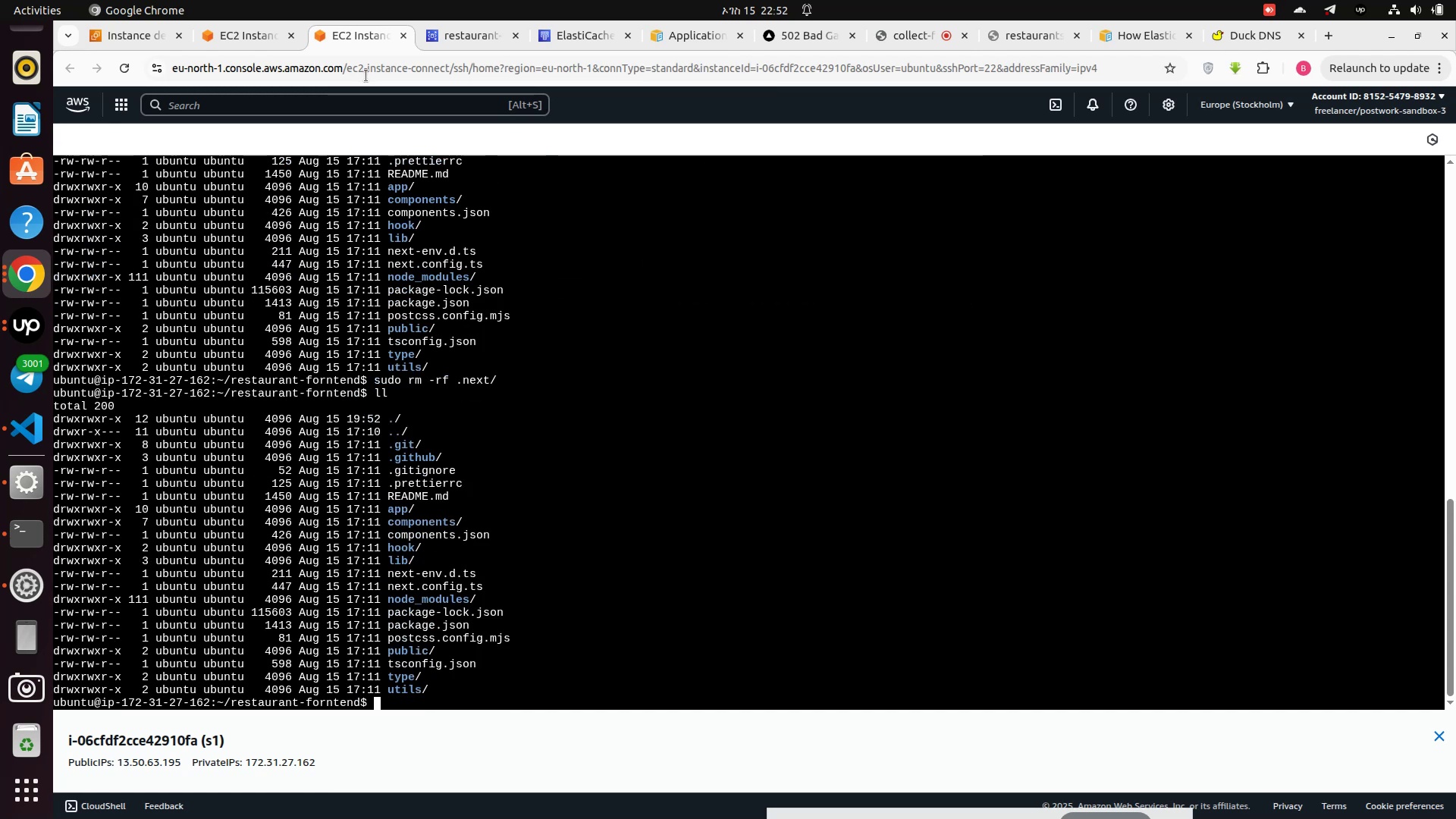 
type(clear)
 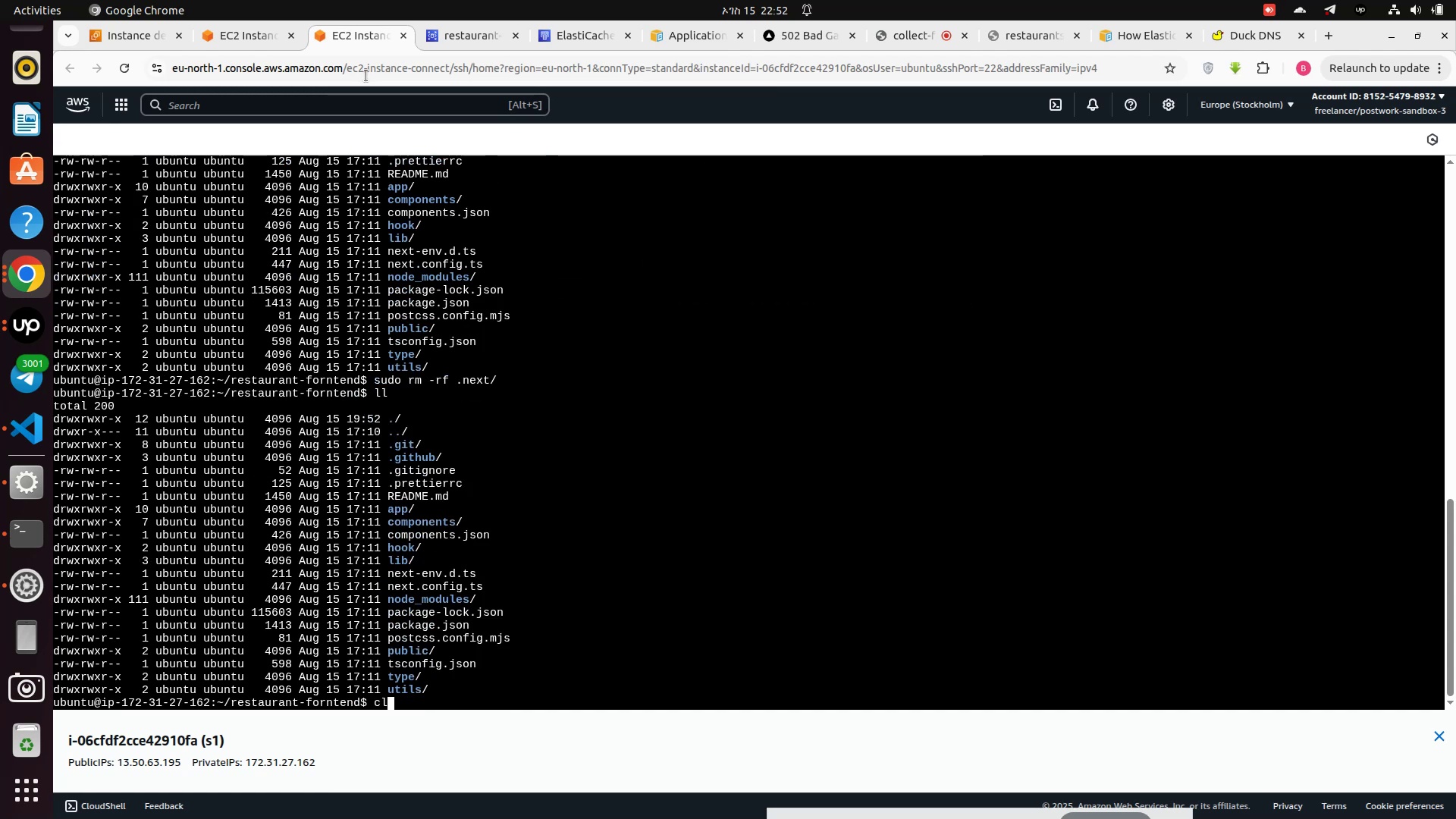 
key(Enter)
 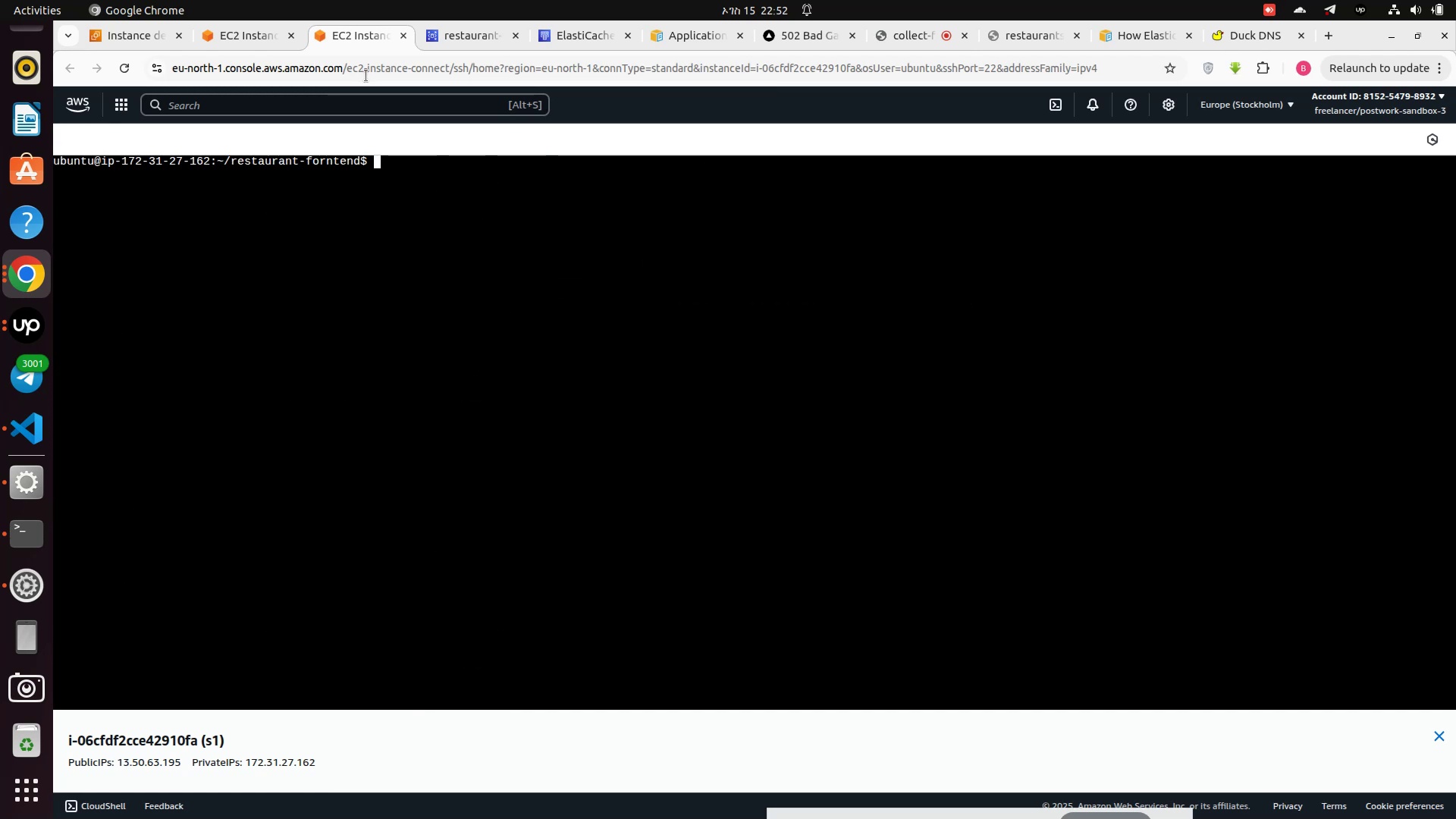 
type(npm run dev)
key(Backspace)
key(Backspace)
key(Backspace)
key(Backspace)
key(Backspace)
key(Backspace)
key(Backspace)
type(npm run build)
 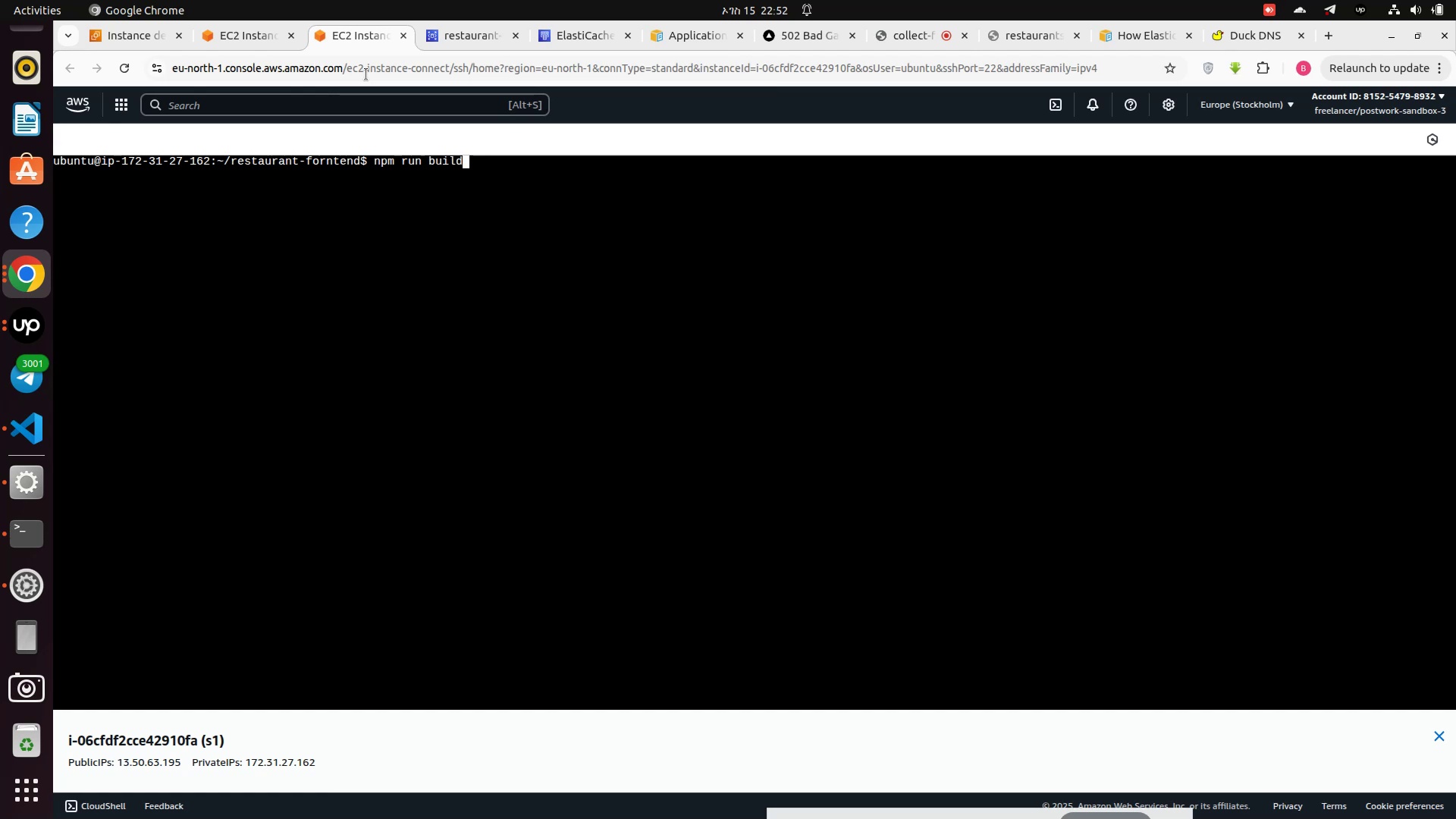 
key(Enter)
 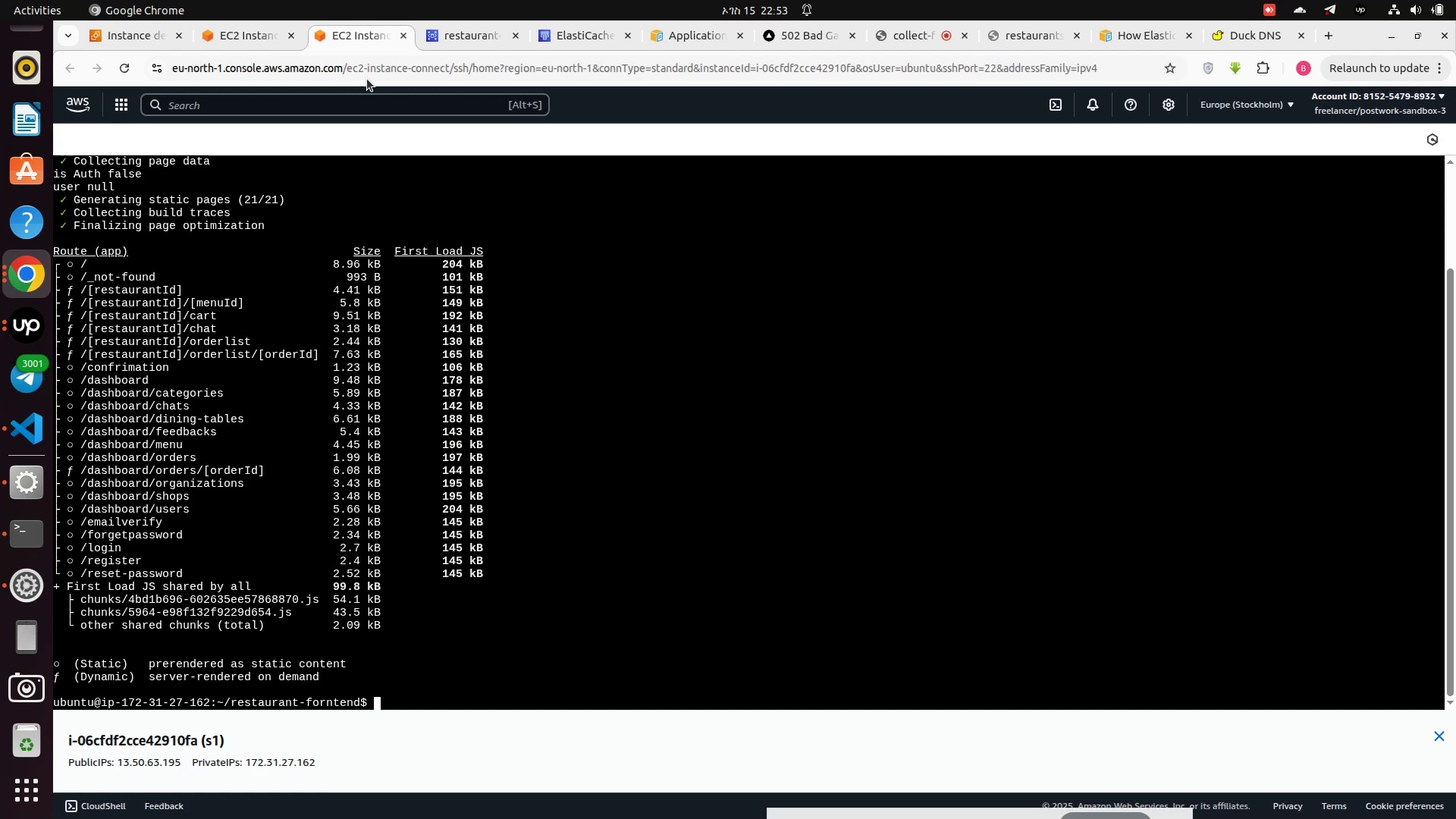 
wait(77.08)
 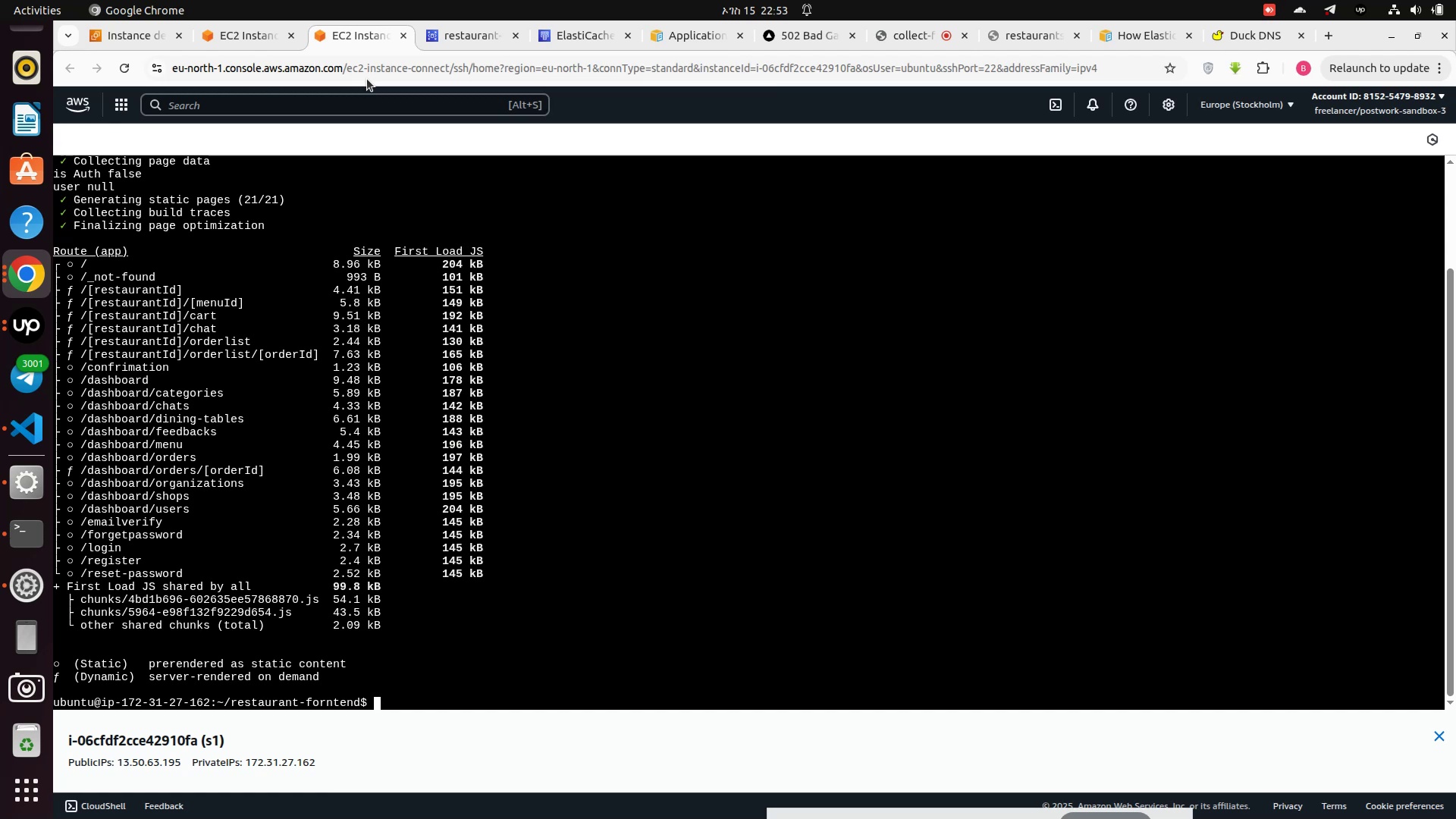 
type(clear)
 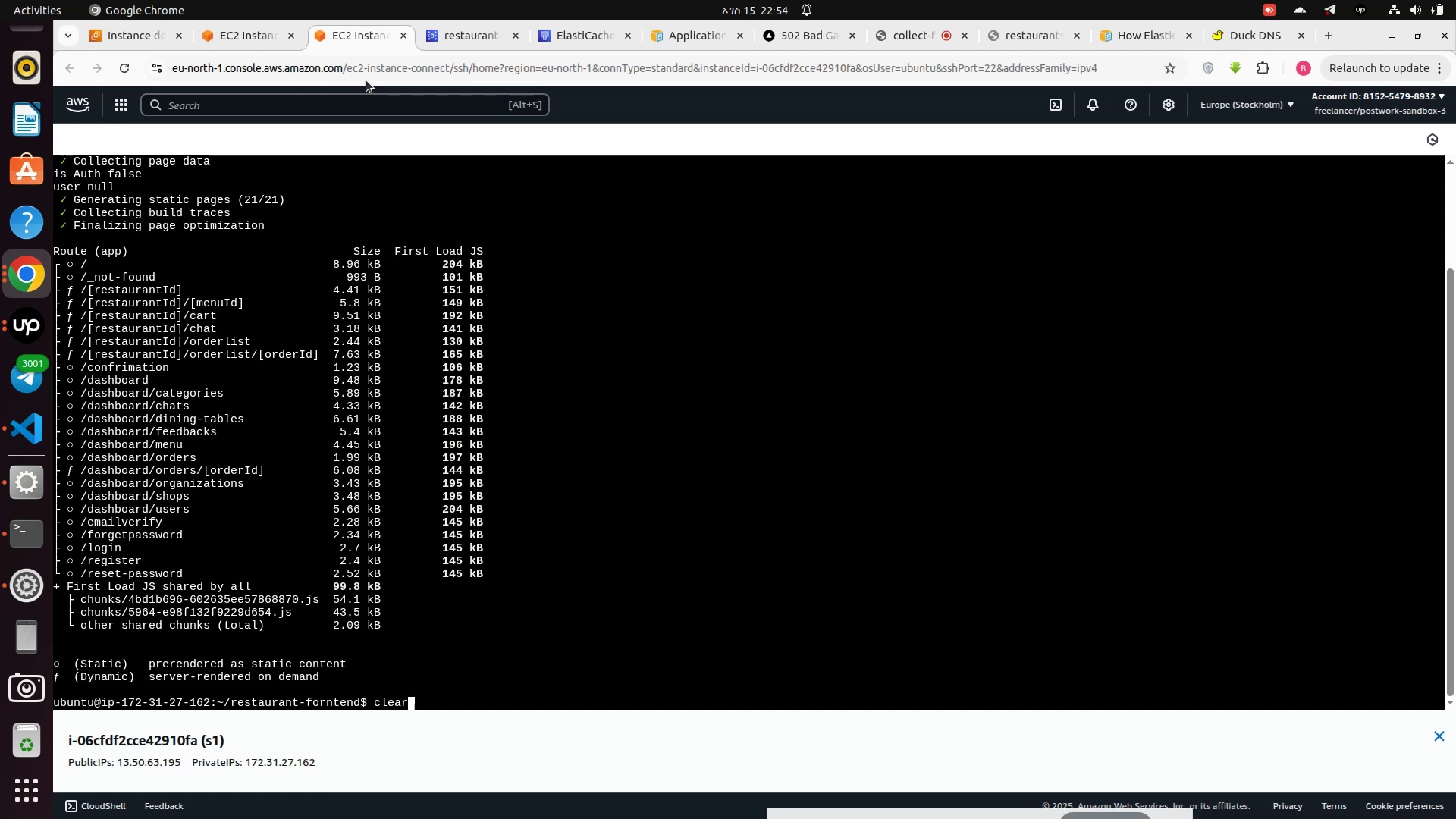 
key(Enter)
 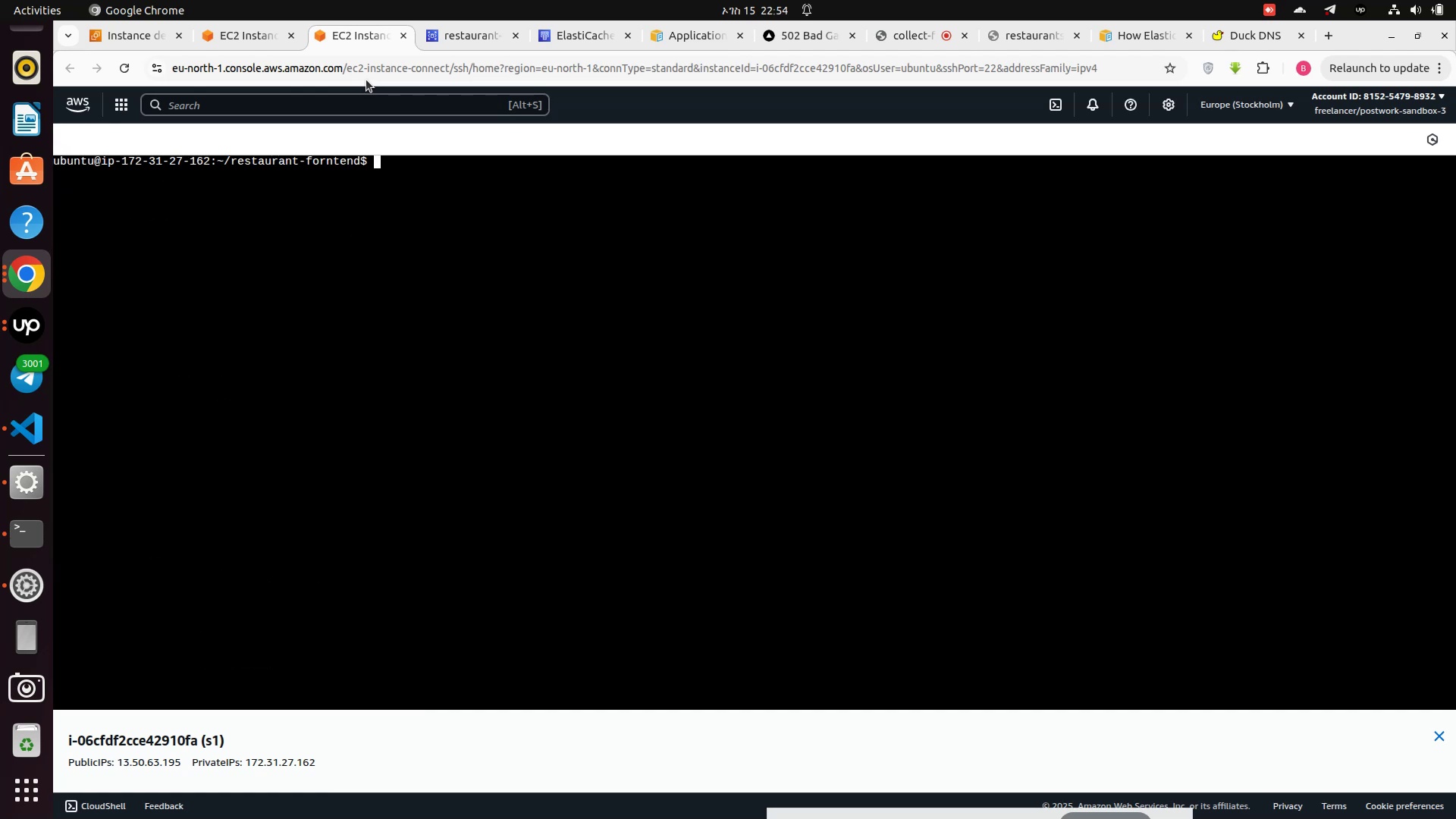 
type(pm )
key(Backspace)
type(2 )
 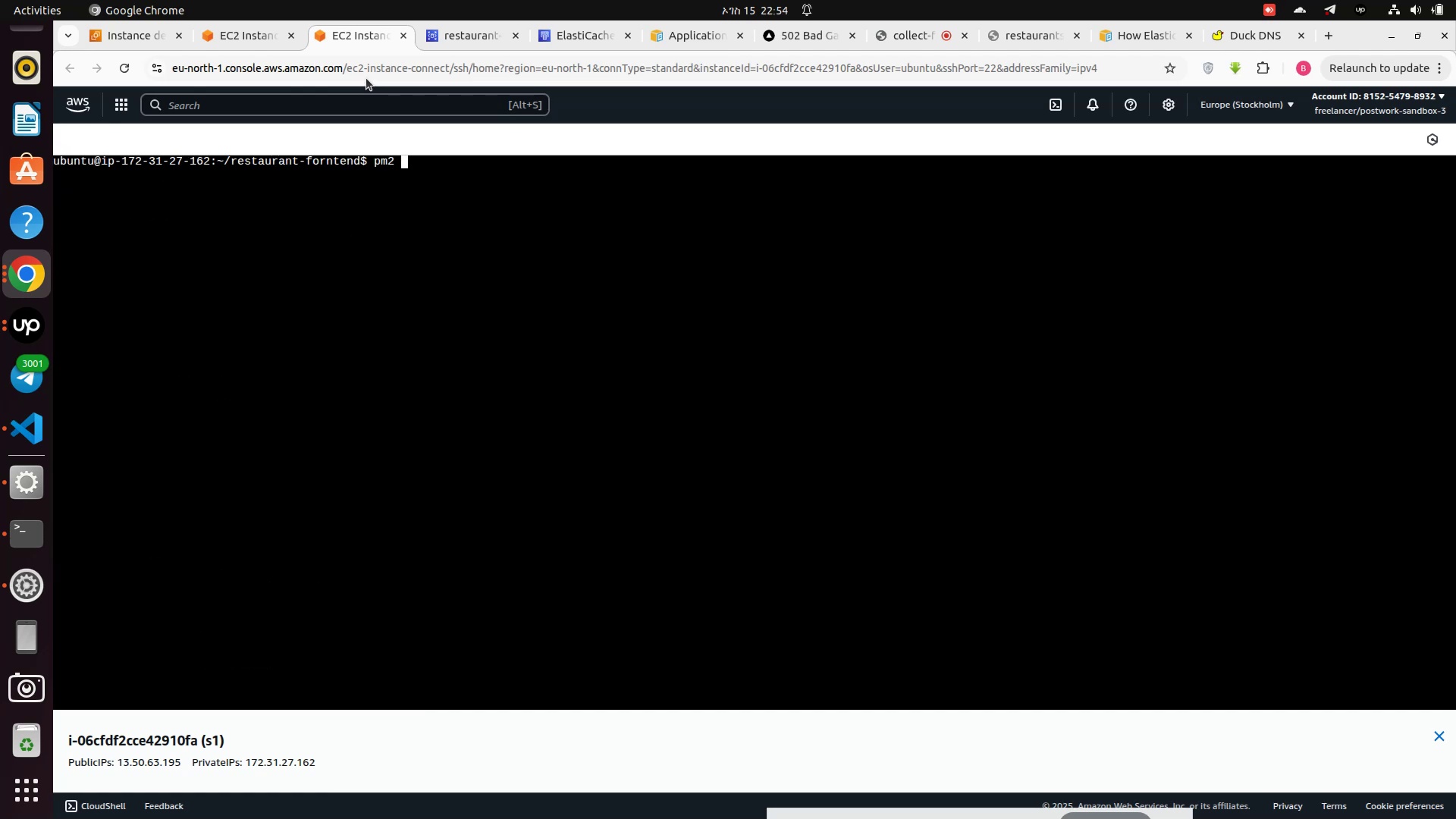 
type(start 0)
 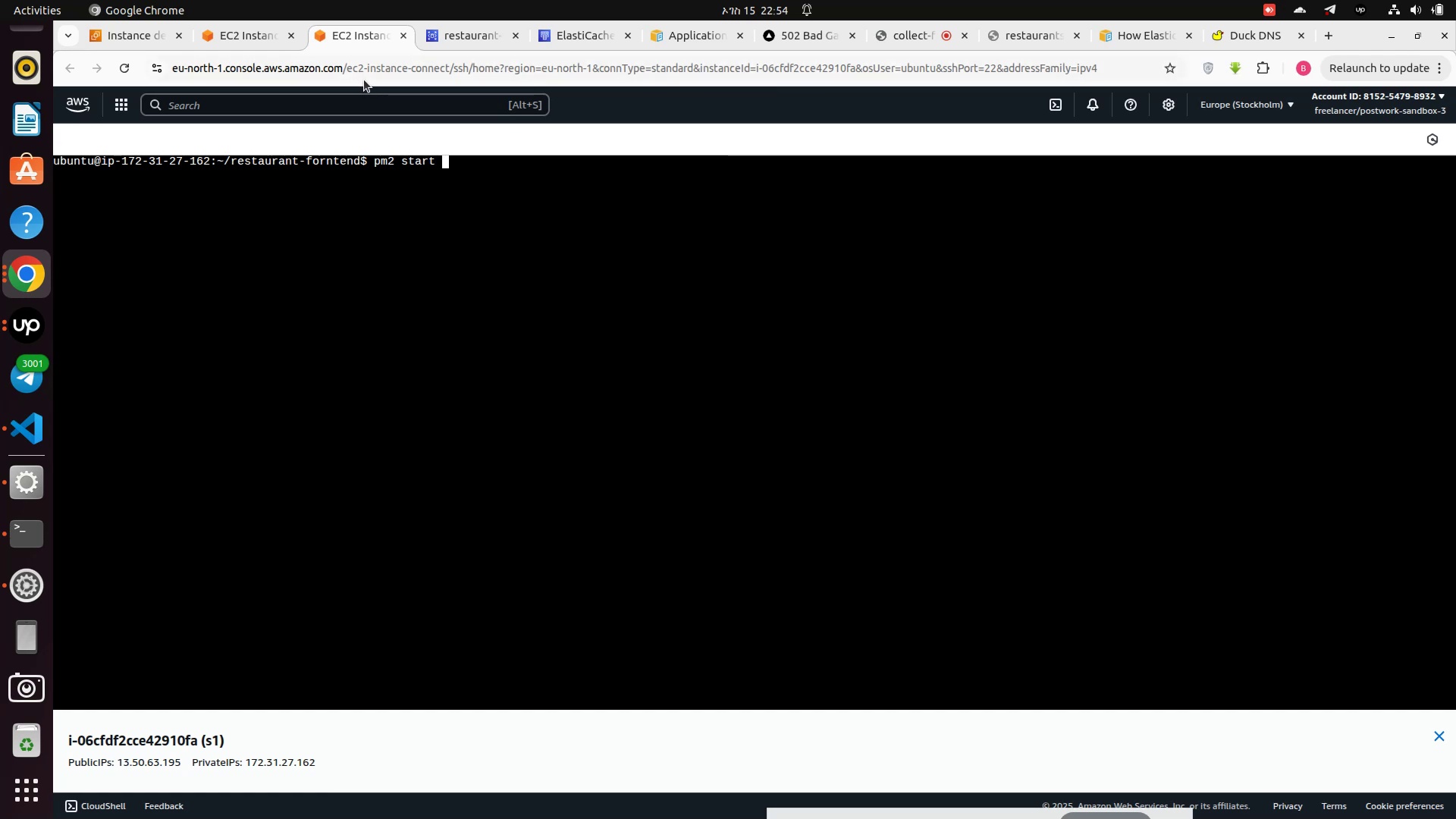 
key(Enter)
 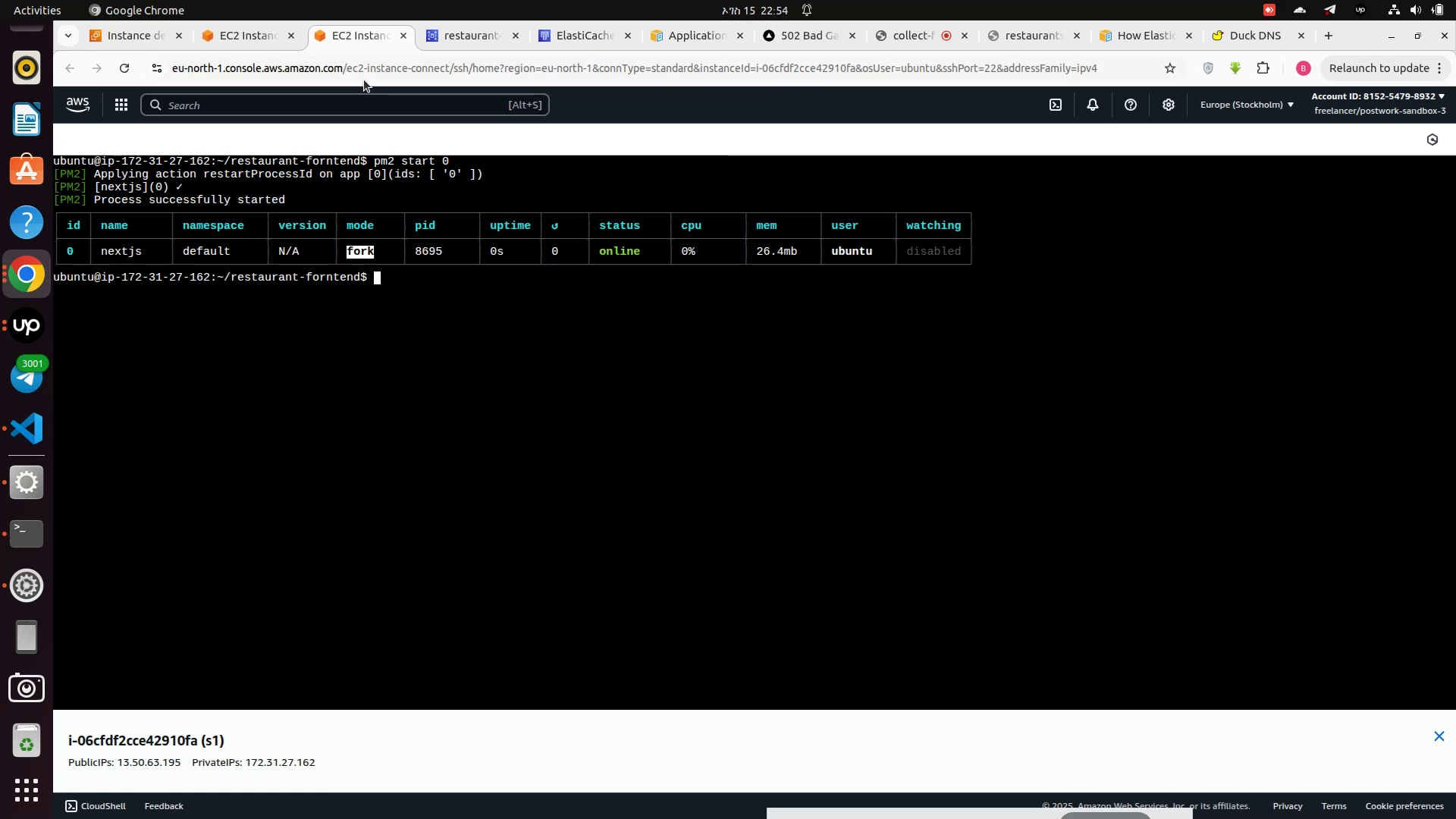 
type(pm res)
key(Backspace)
key(Backspace)
key(Backspace)
type(2 )
 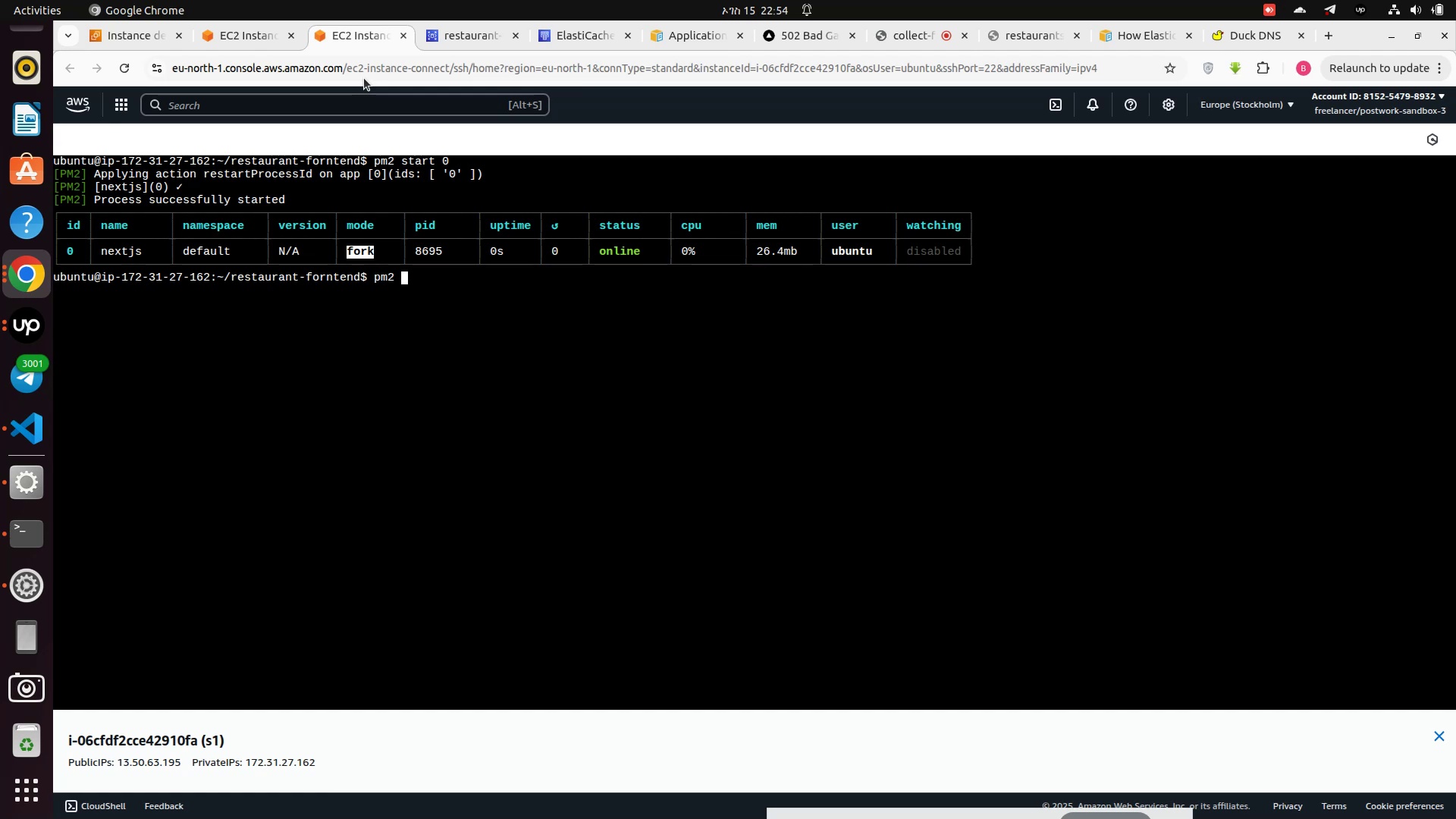 
wait(46.33)
 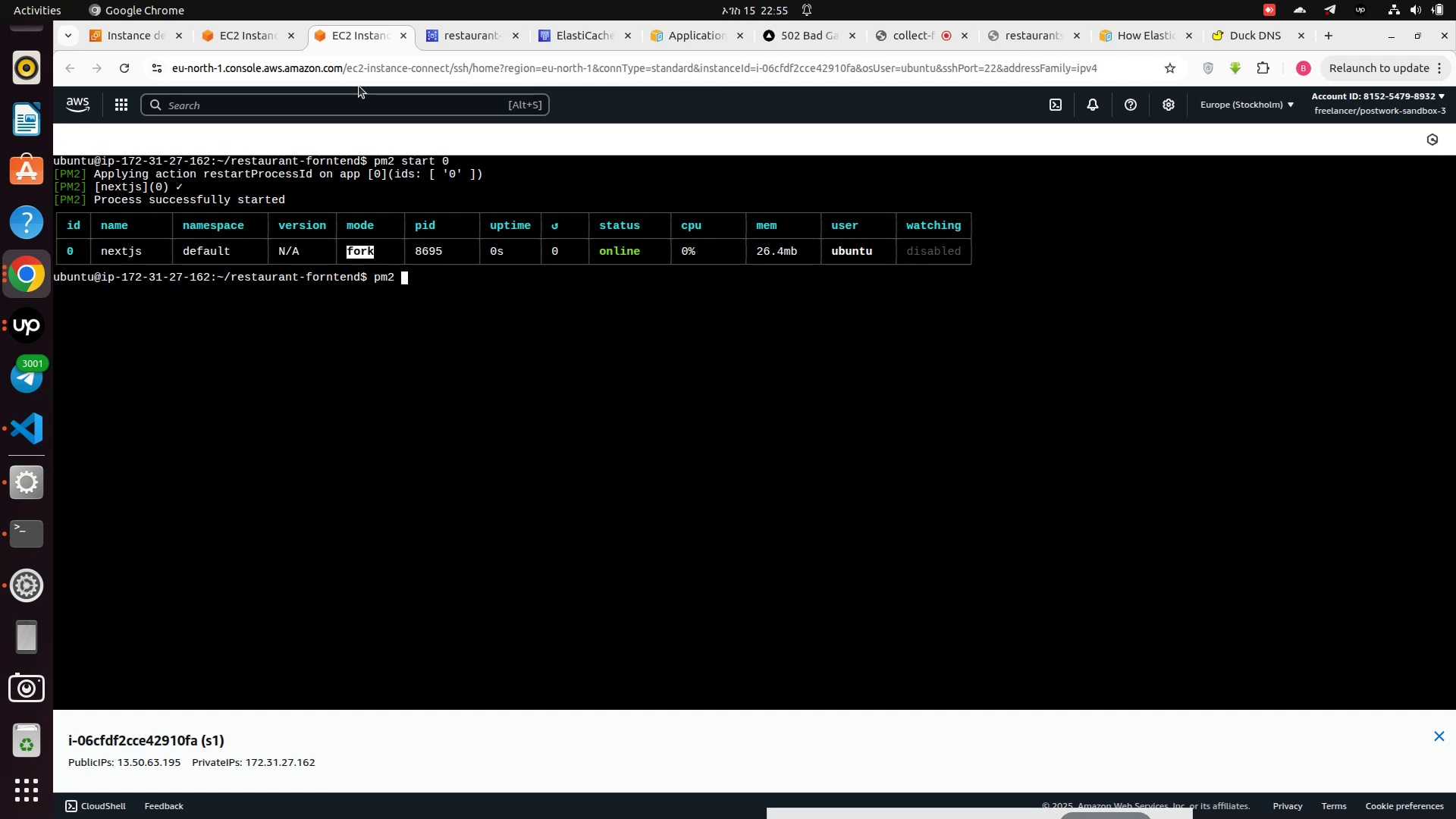 
type(restart 0)
 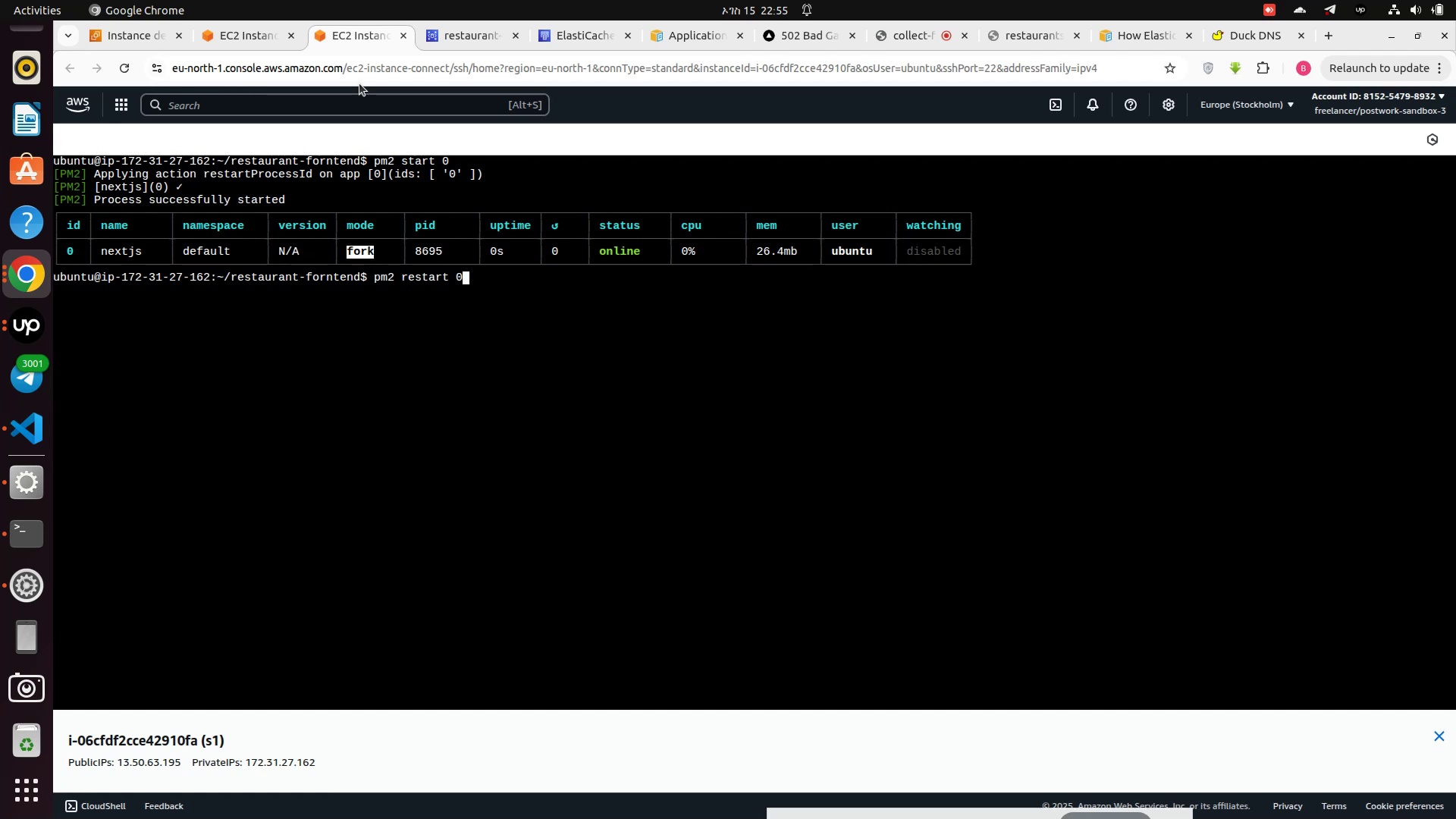 
key(Enter)
 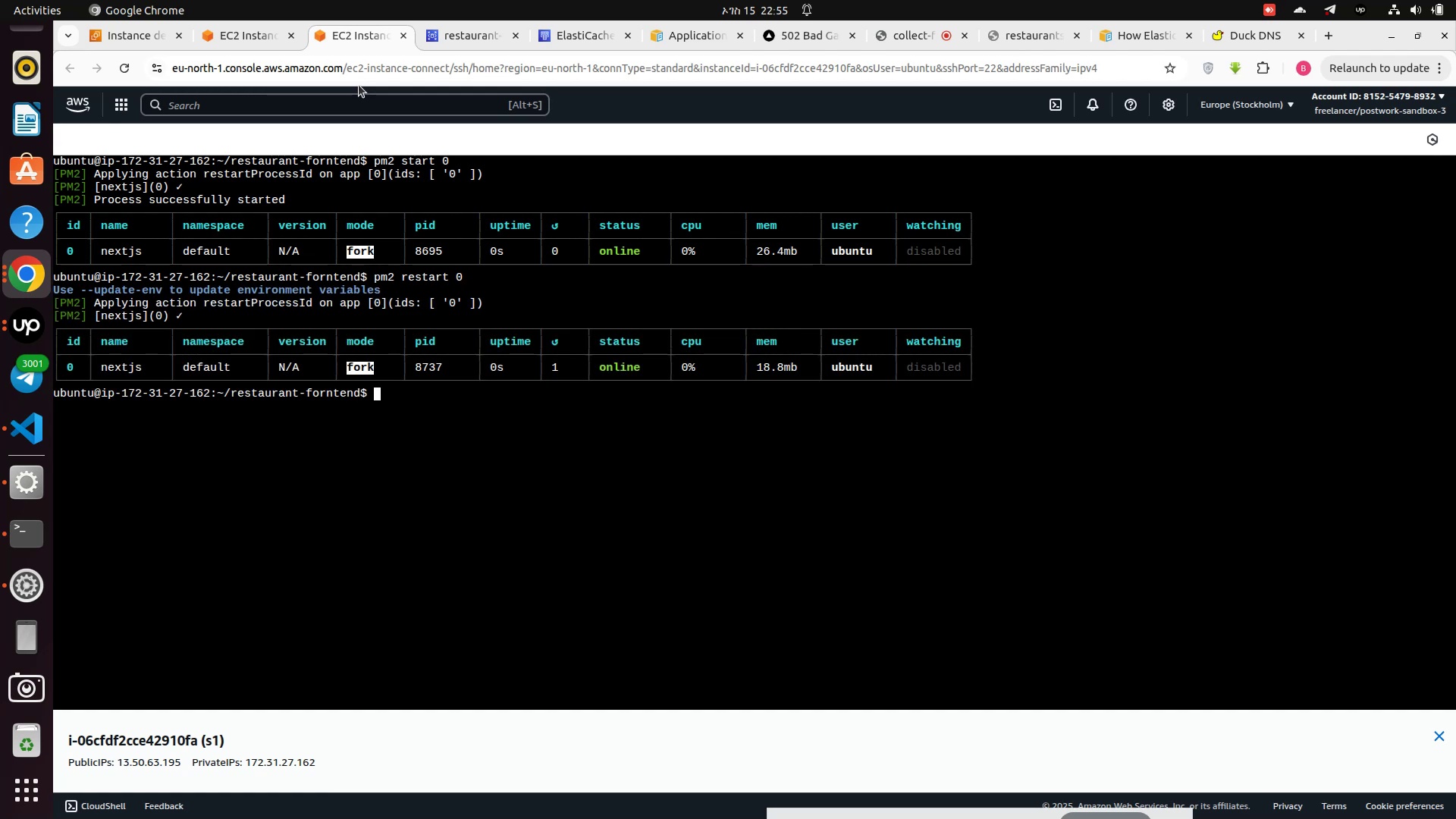 
wait(12.58)
 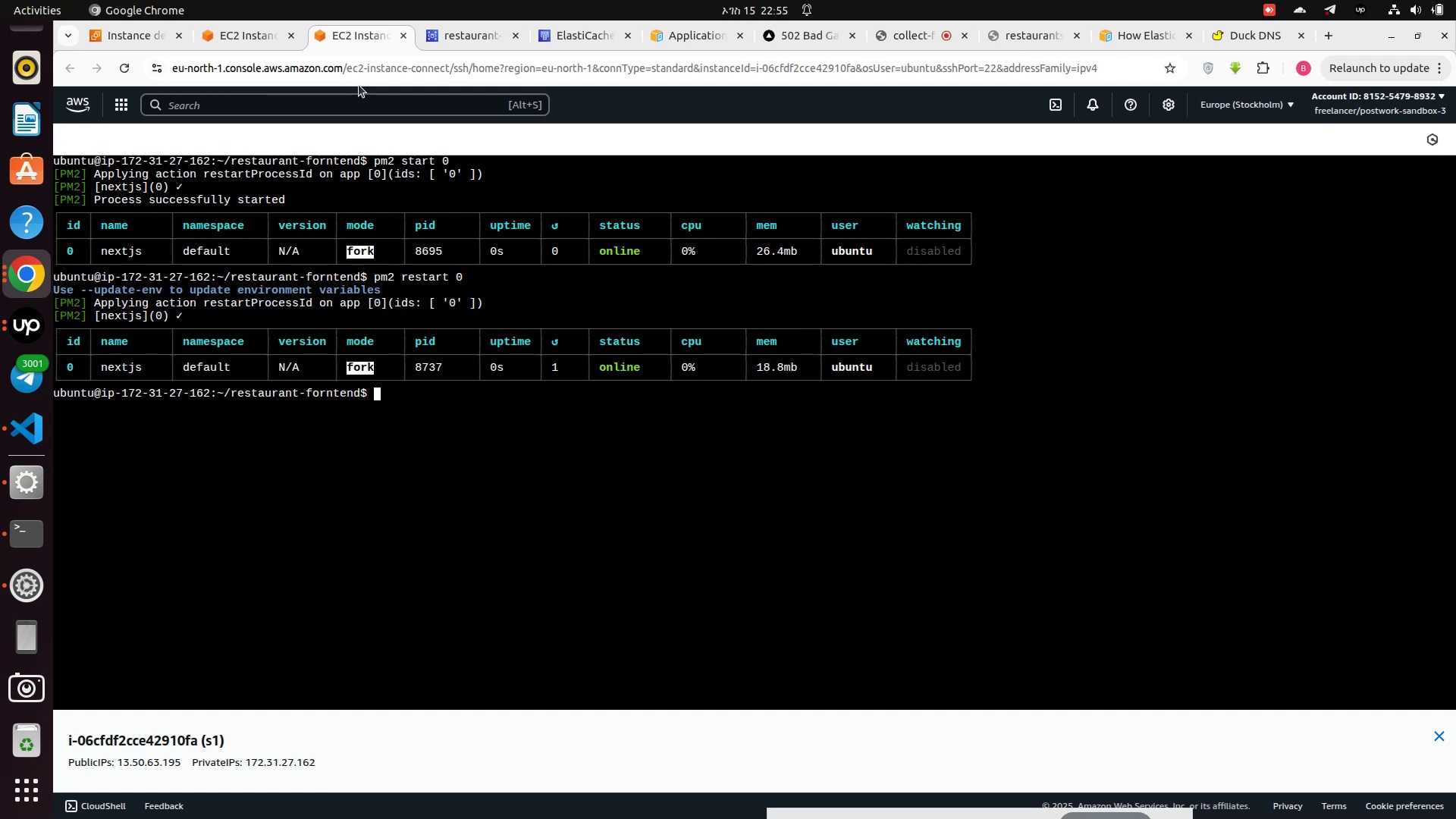 
left_click([232, 35])
 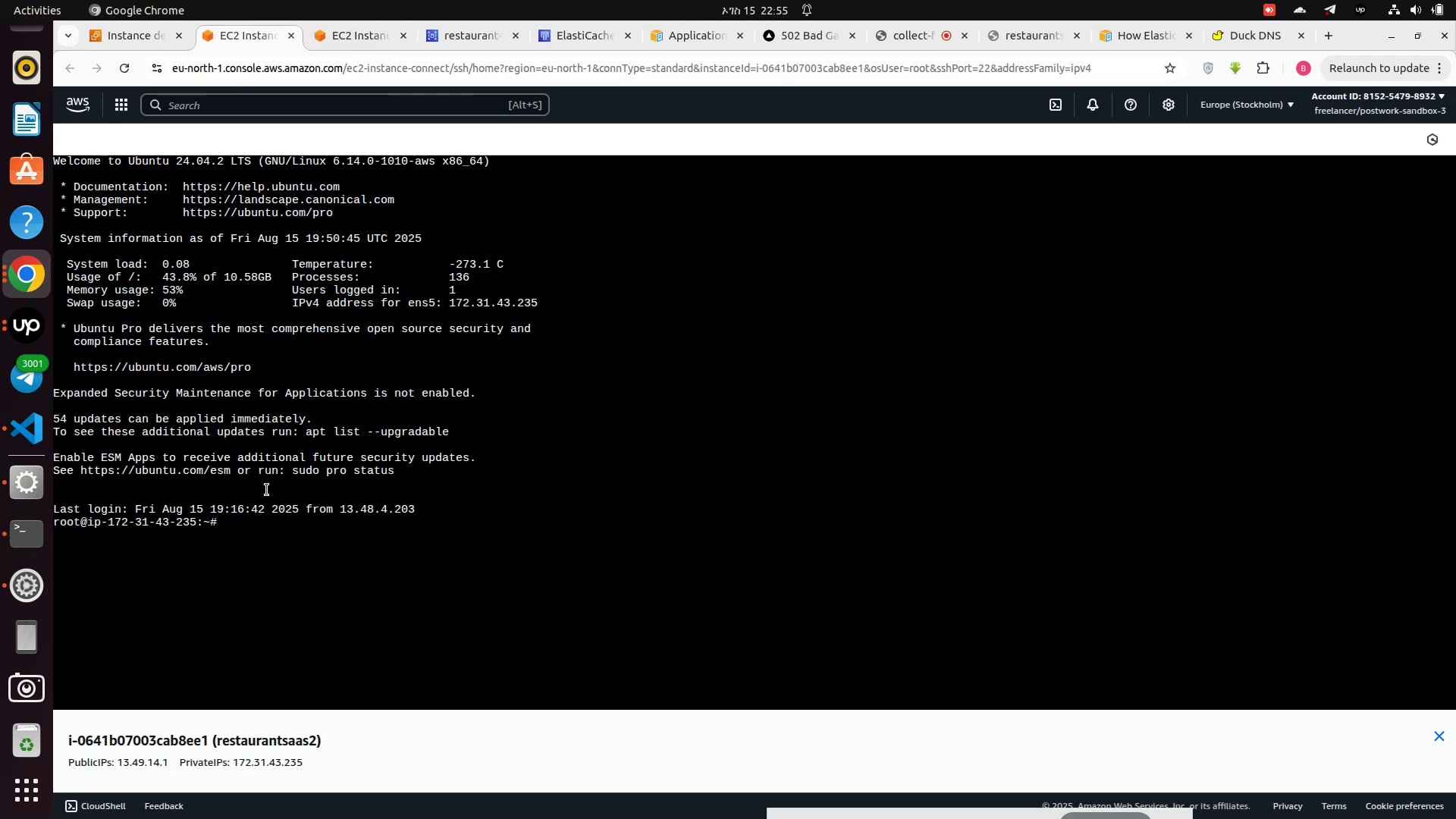 
left_click([269, 525])
 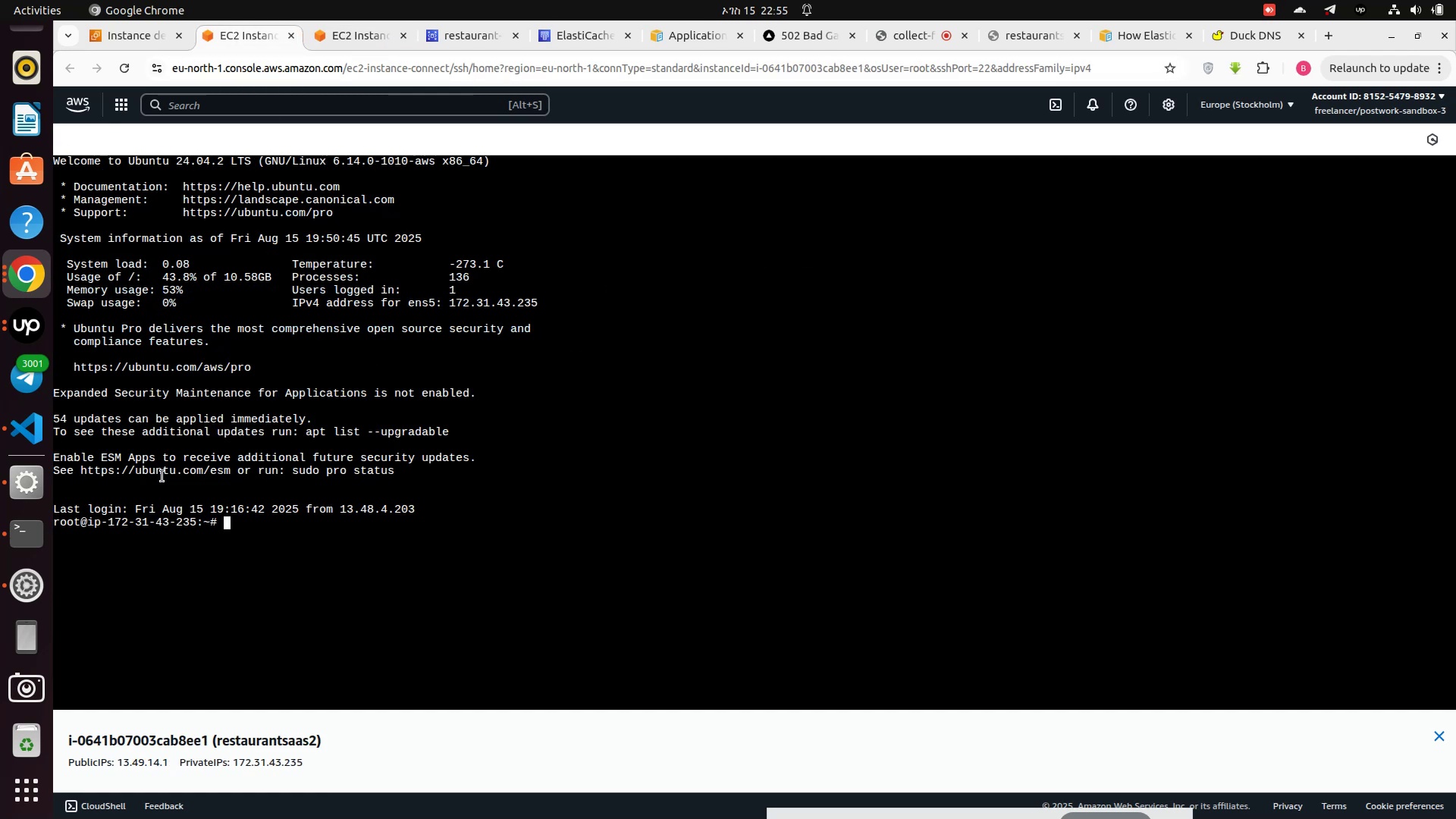 
key(ArrowUp)
 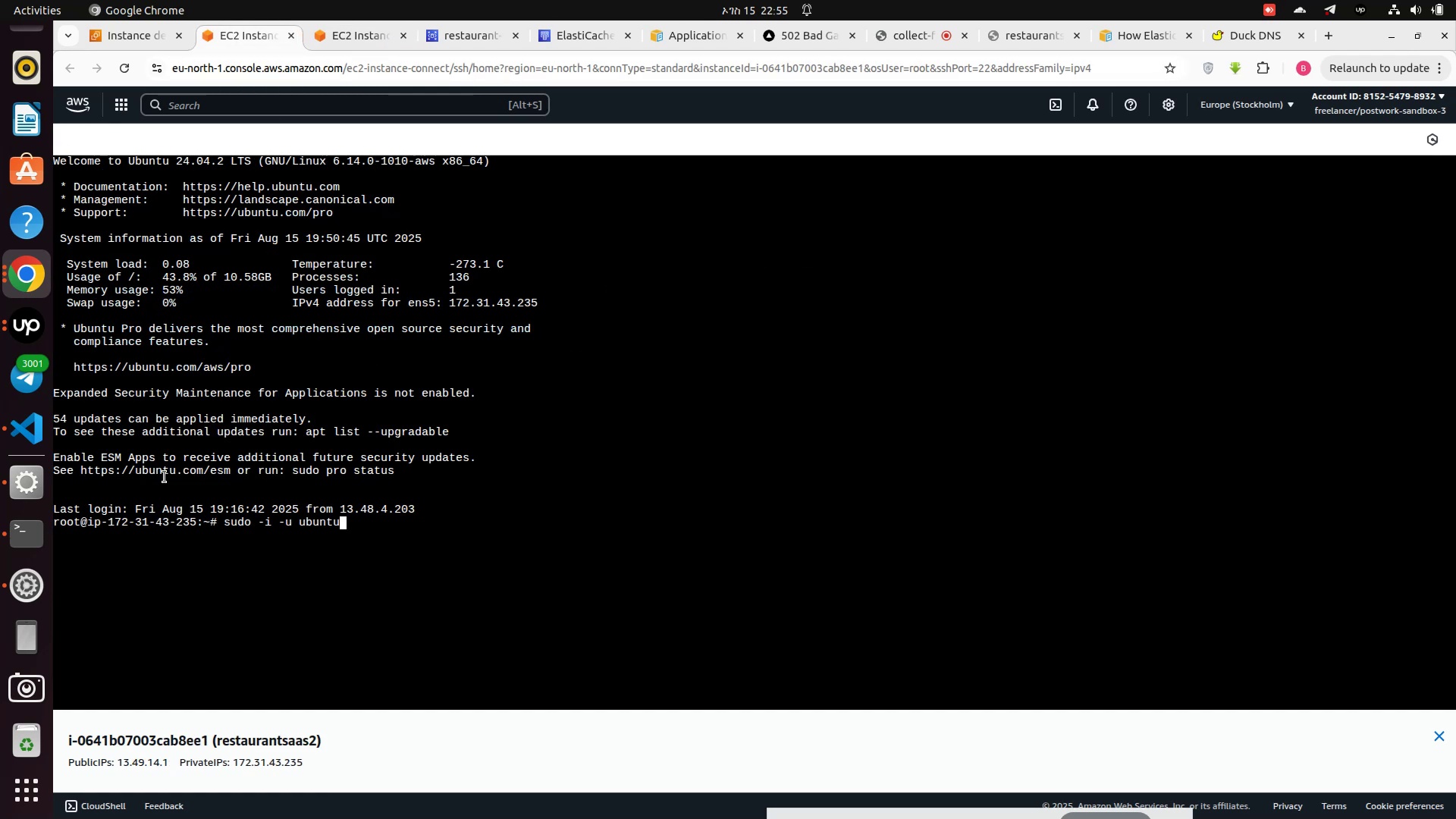 
key(Enter)
 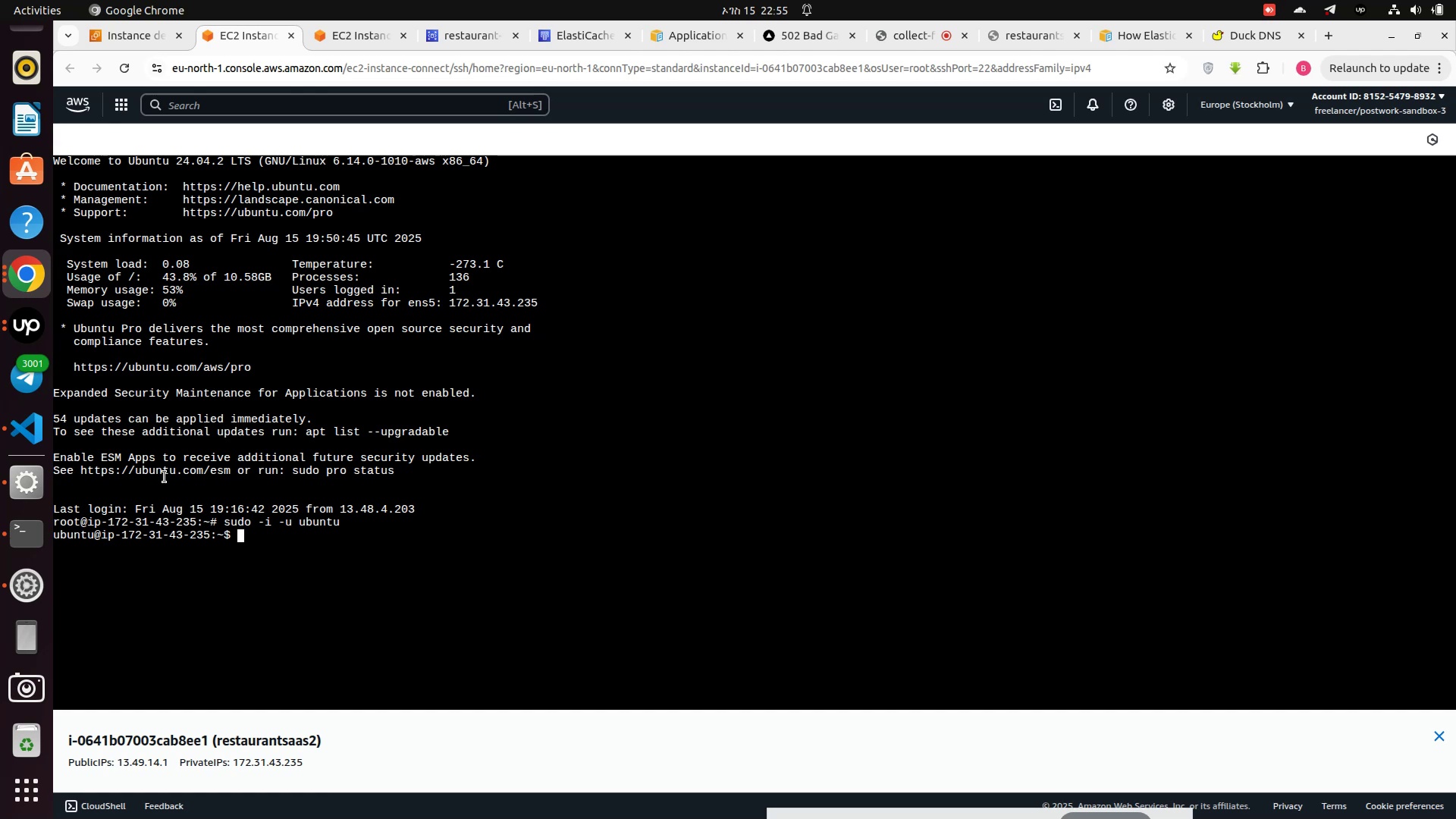 
type(cd ./r)
key(Tab)
type(f)
key(Tab)
 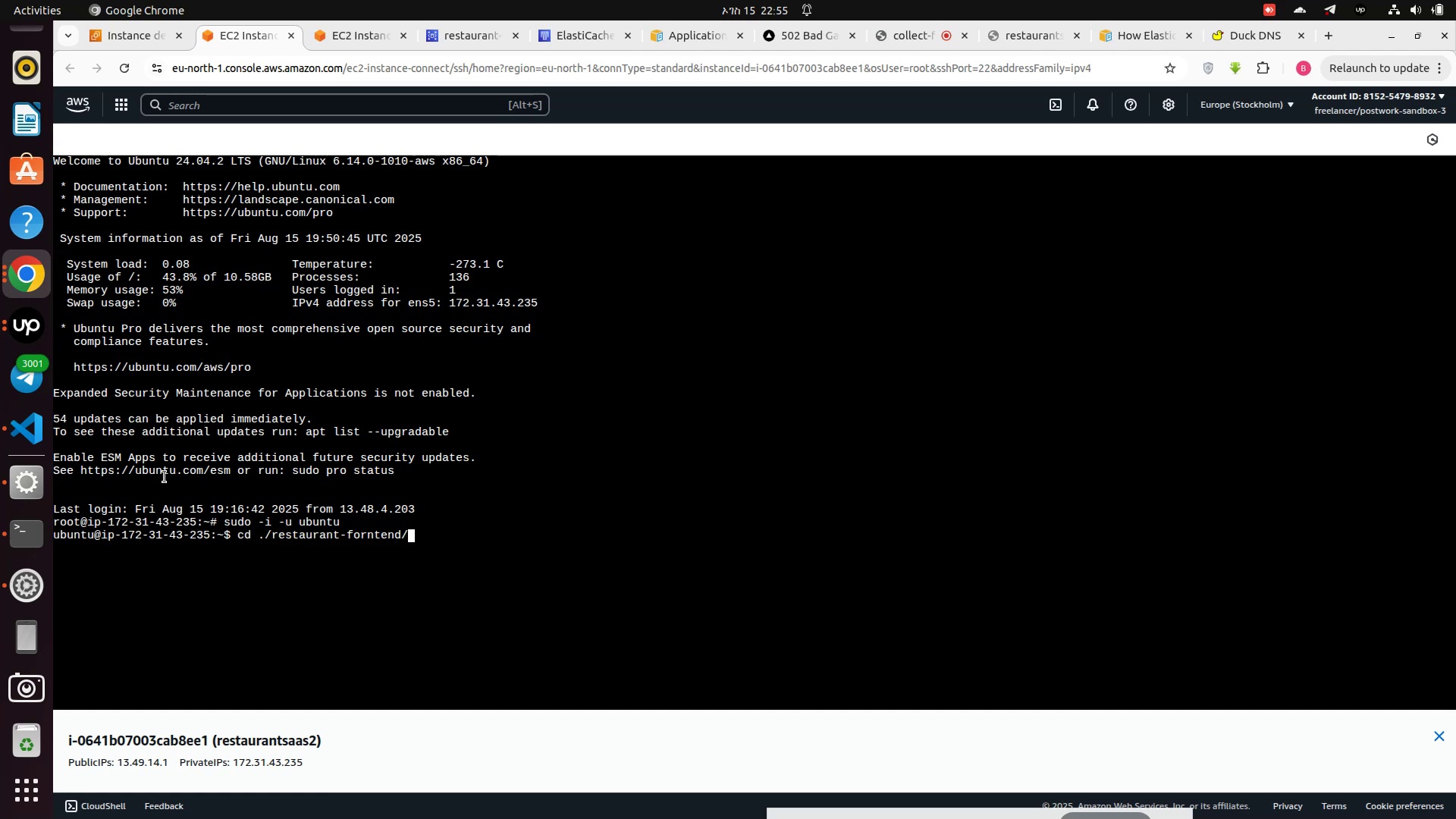 
key(Enter)
 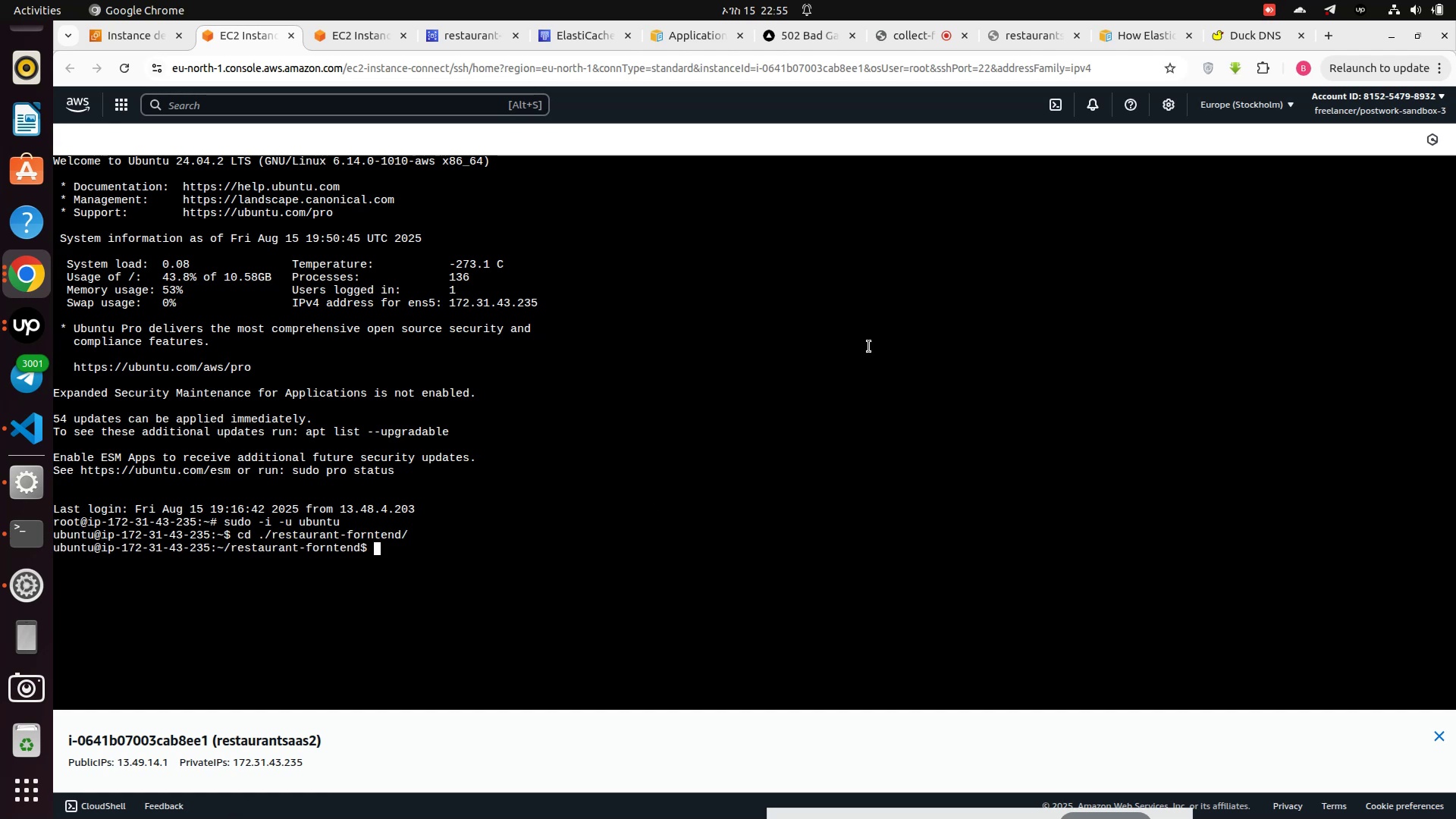 
wait(5.64)
 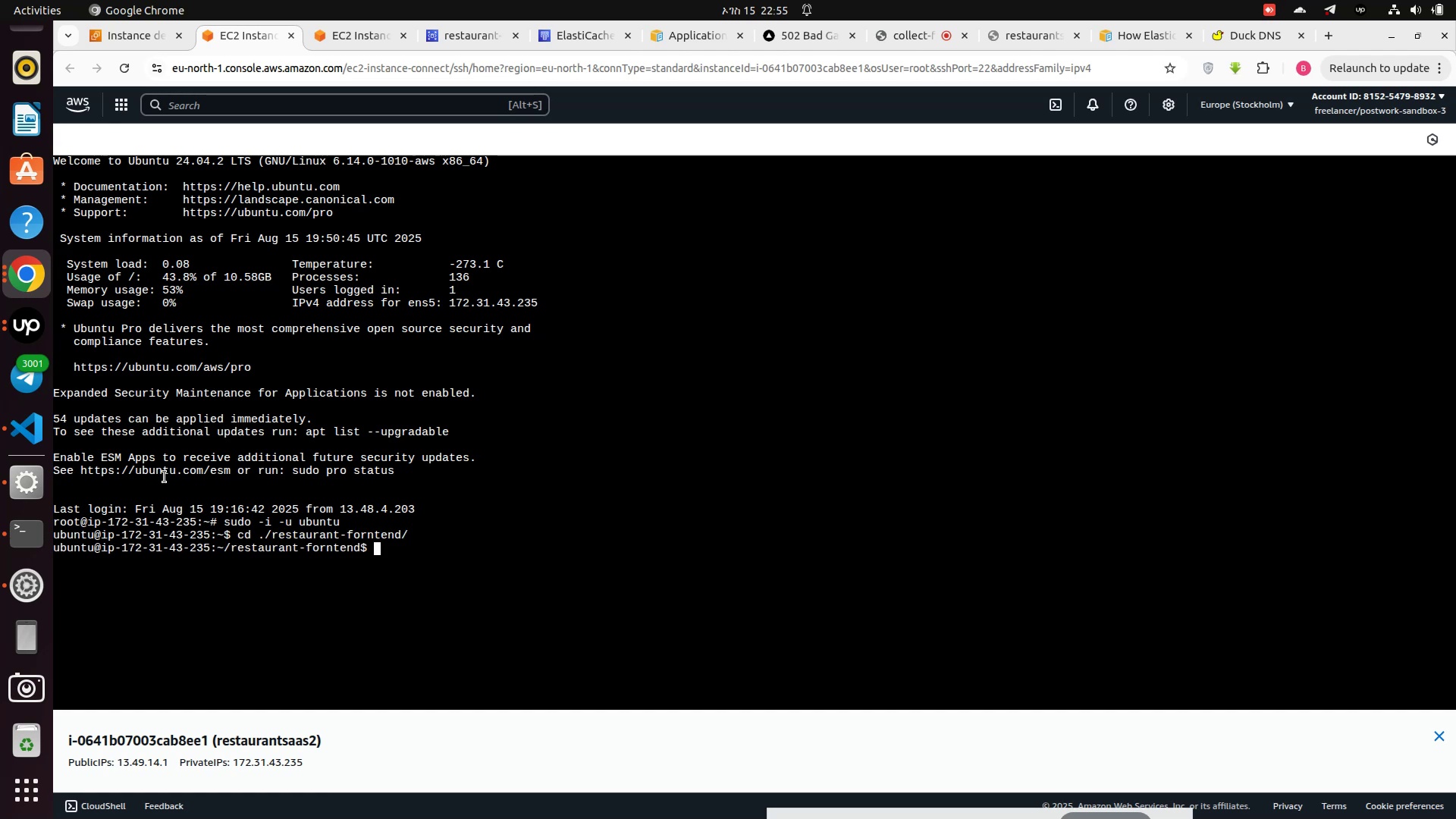 
left_click([787, 35])
 